 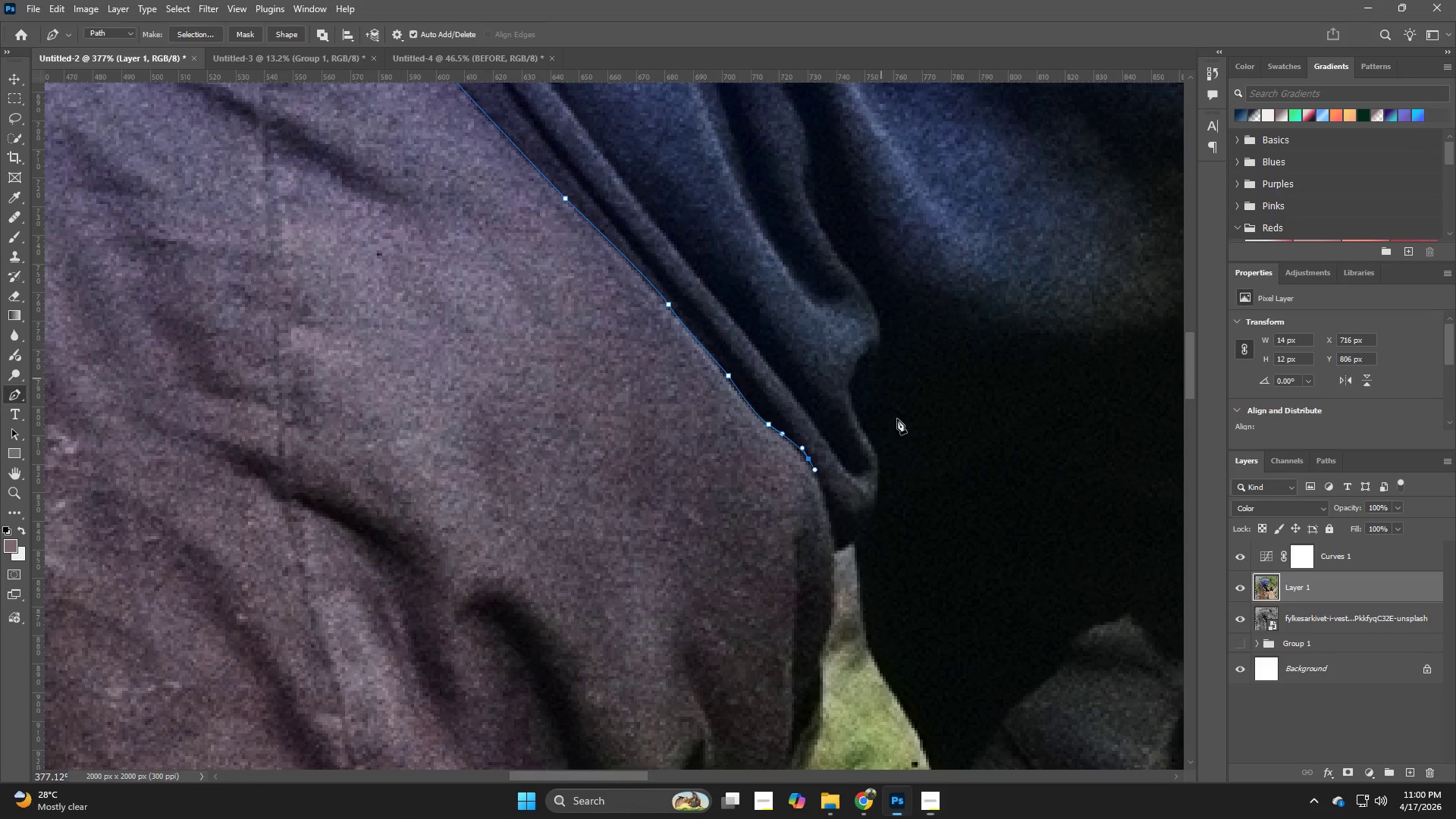 
left_click_drag(start_coordinate=[843, 496], to_coordinate=[880, 530])
 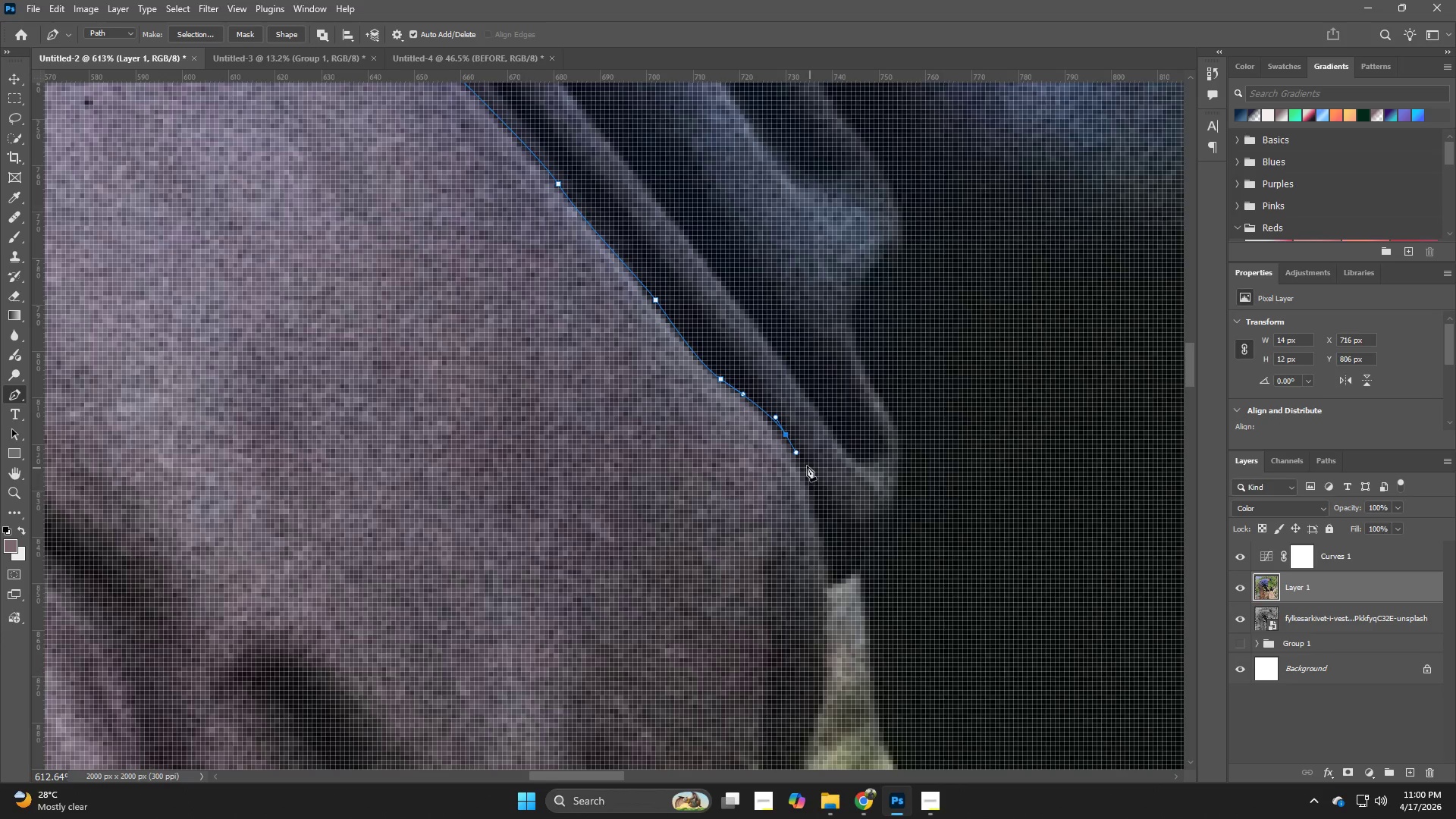 
key(P)
 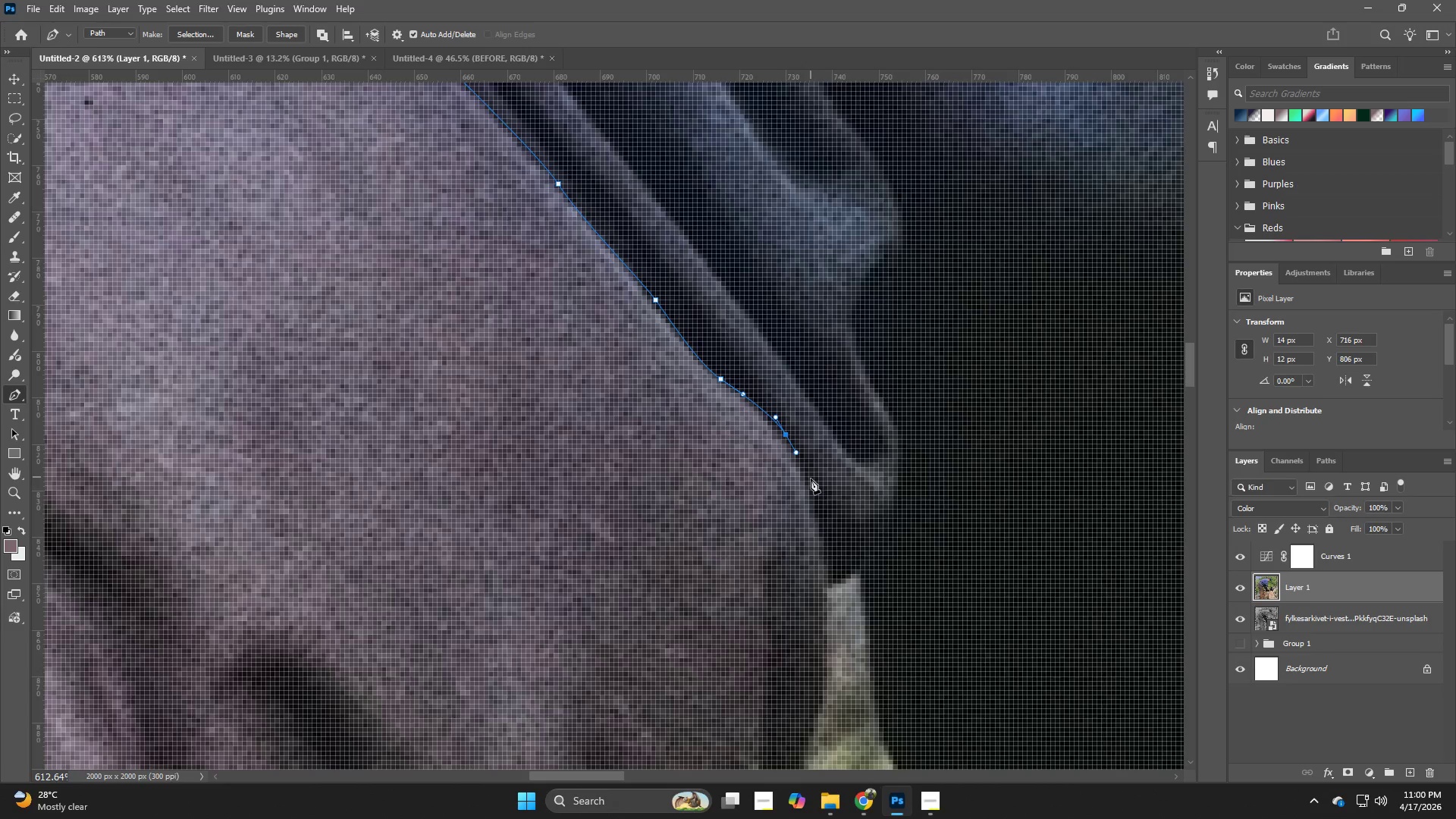 
left_click_drag(start_coordinate=[811, 489], to_coordinate=[817, 503])
 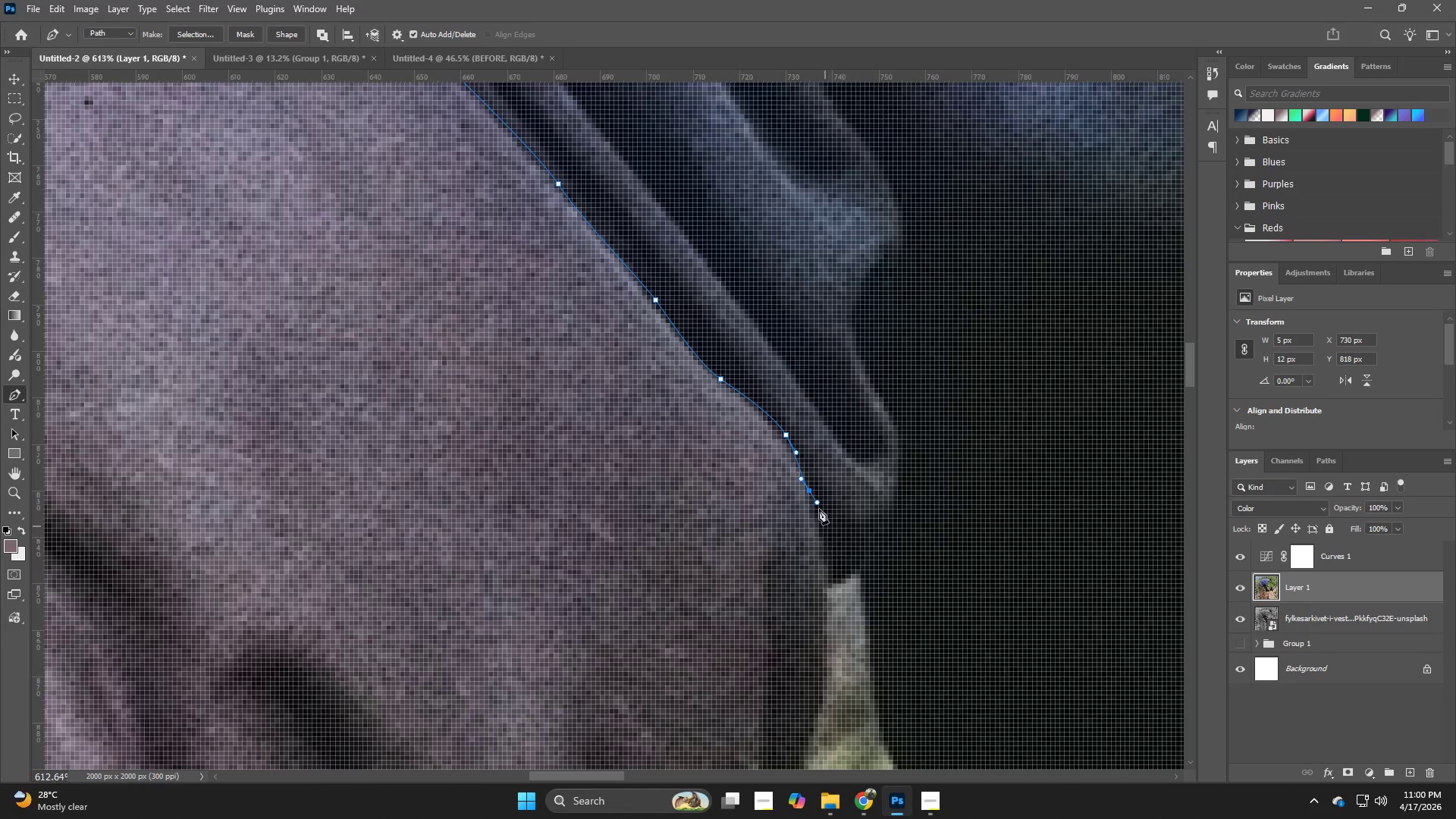 
key(Control+Z)
 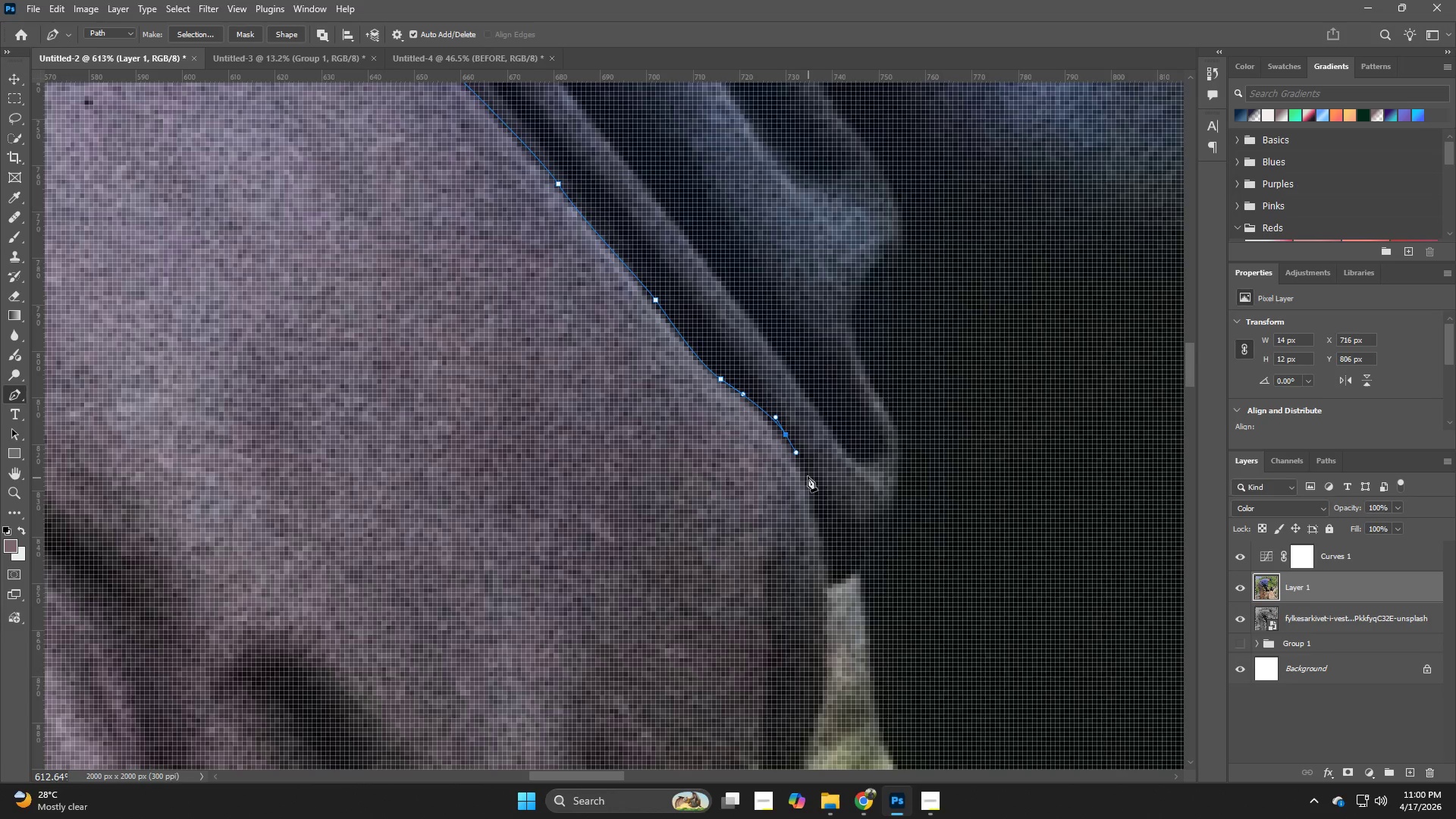 
left_click_drag(start_coordinate=[808, 477], to_coordinate=[816, 500])
 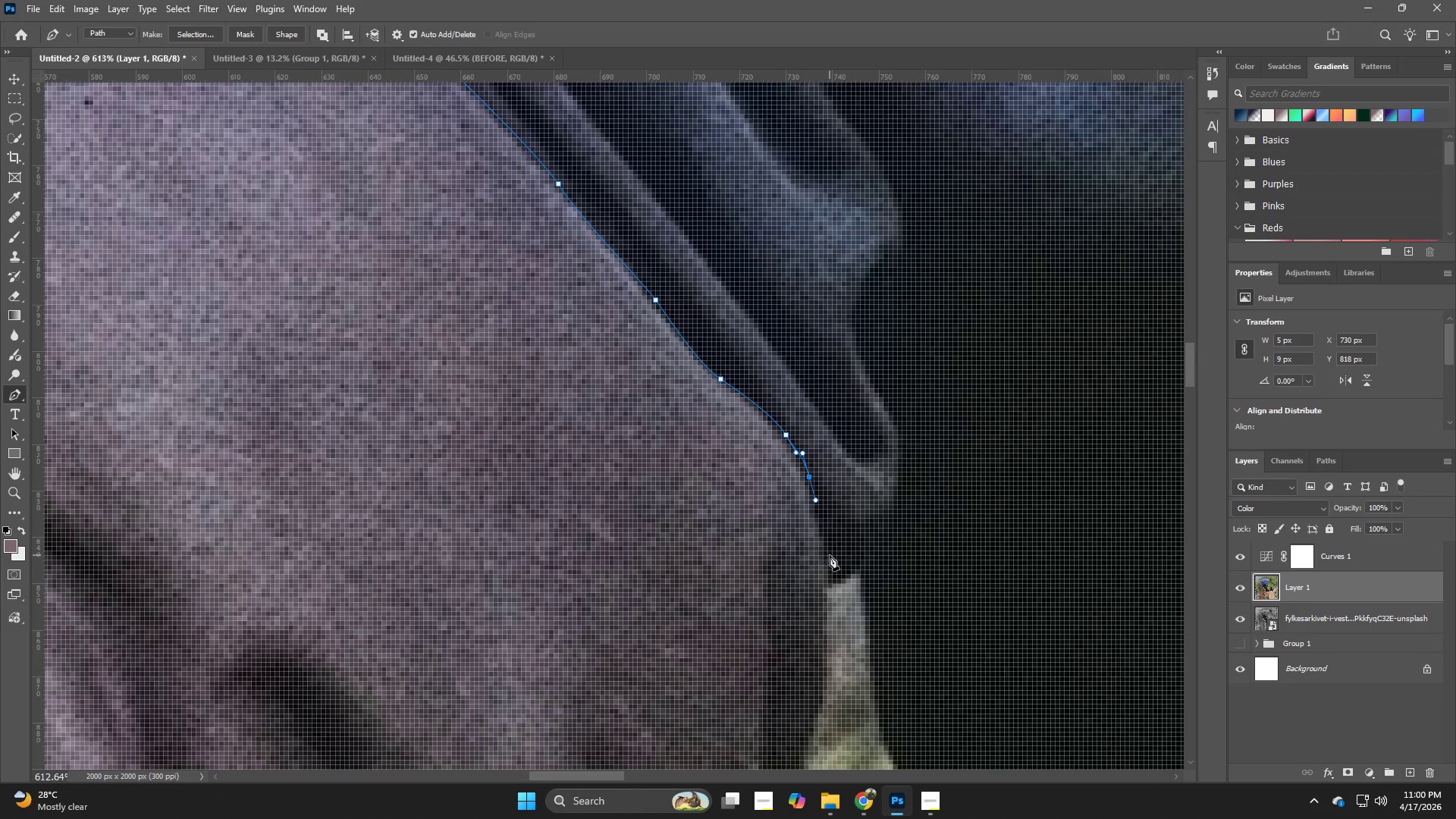 
left_click_drag(start_coordinate=[826, 557], to_coordinate=[831, 576])
 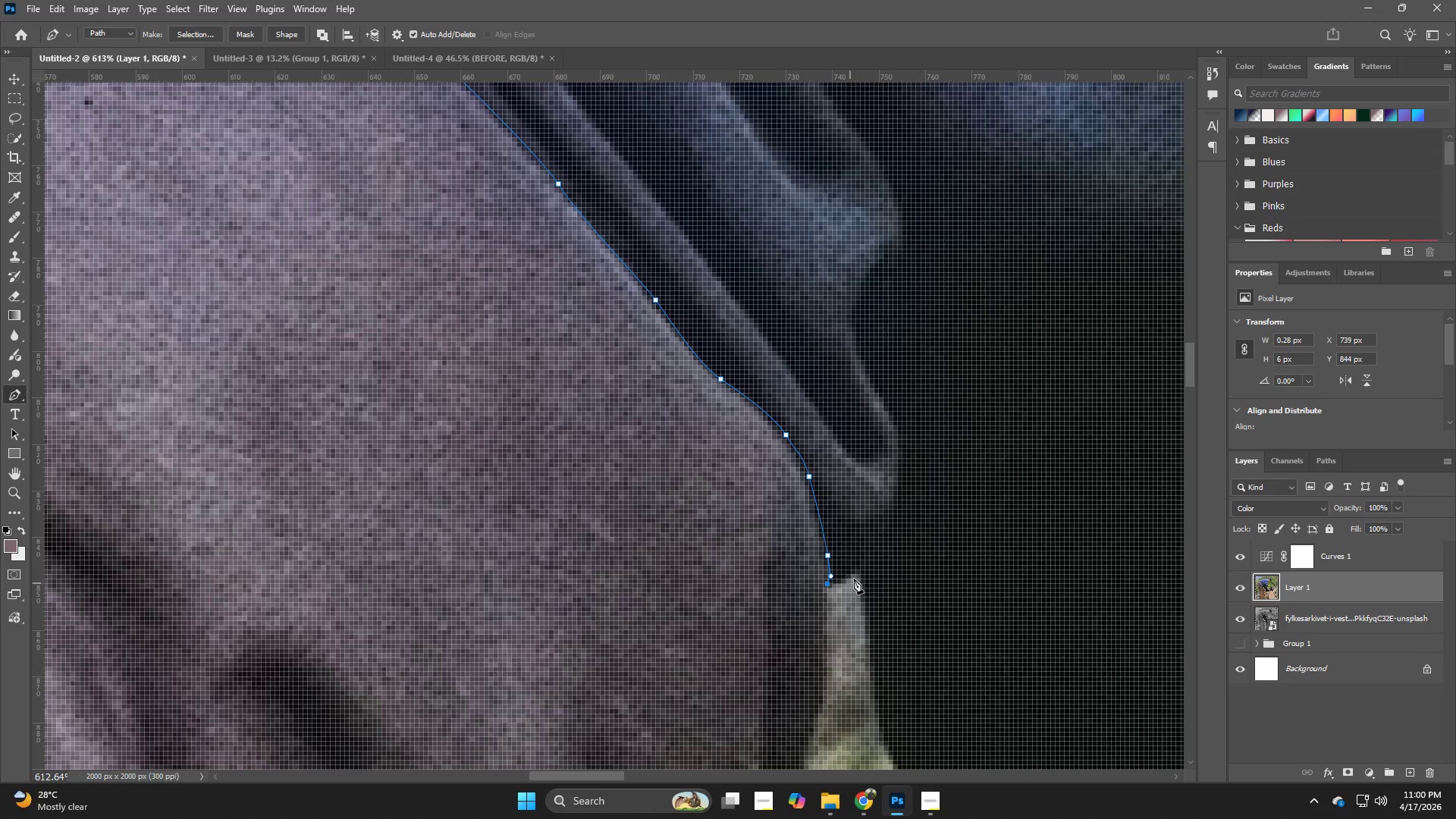 
left_click_drag(start_coordinate=[860, 560], to_coordinate=[866, 553])
 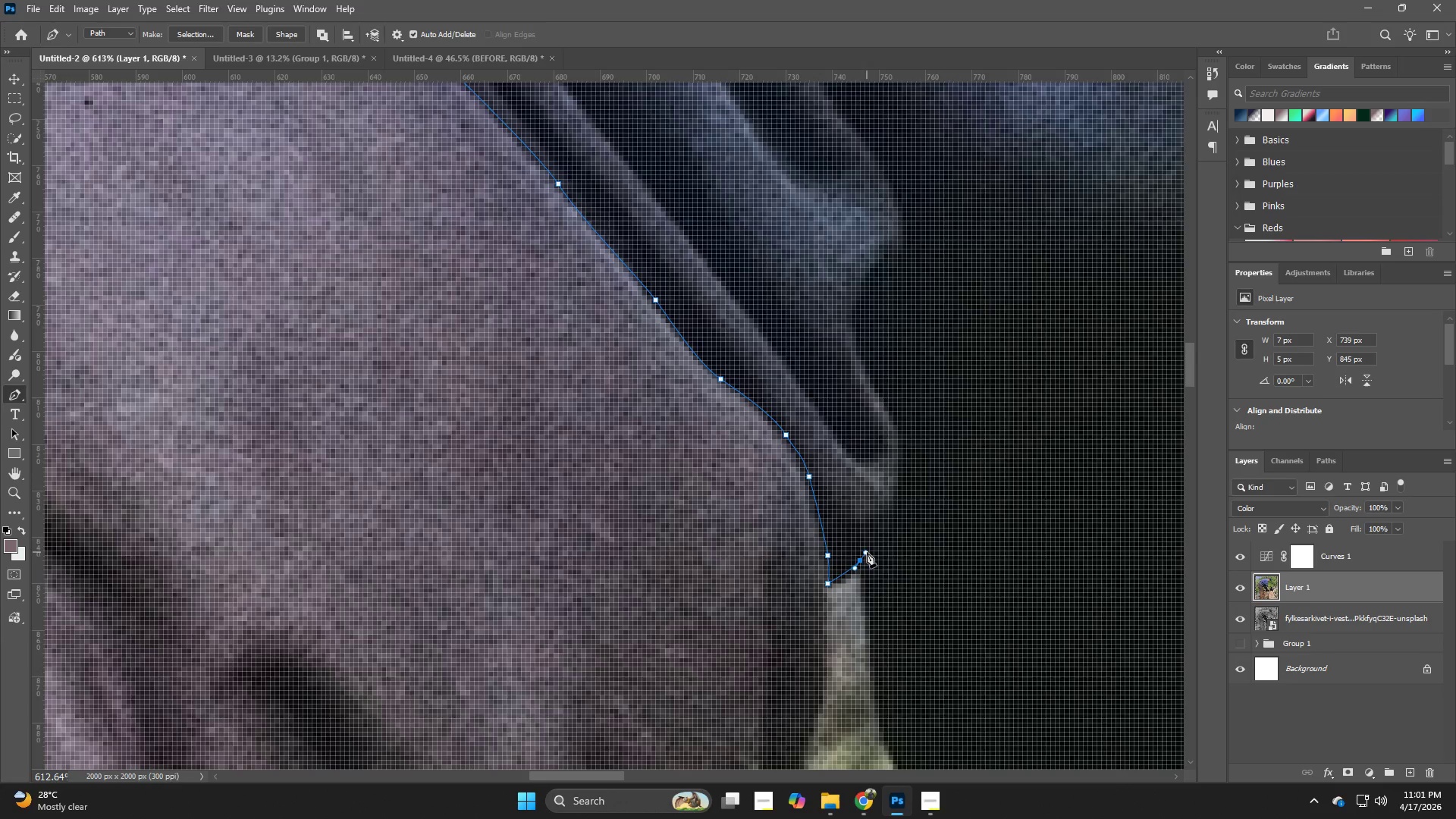 
hold_key(key=Z, duration=0.36)
 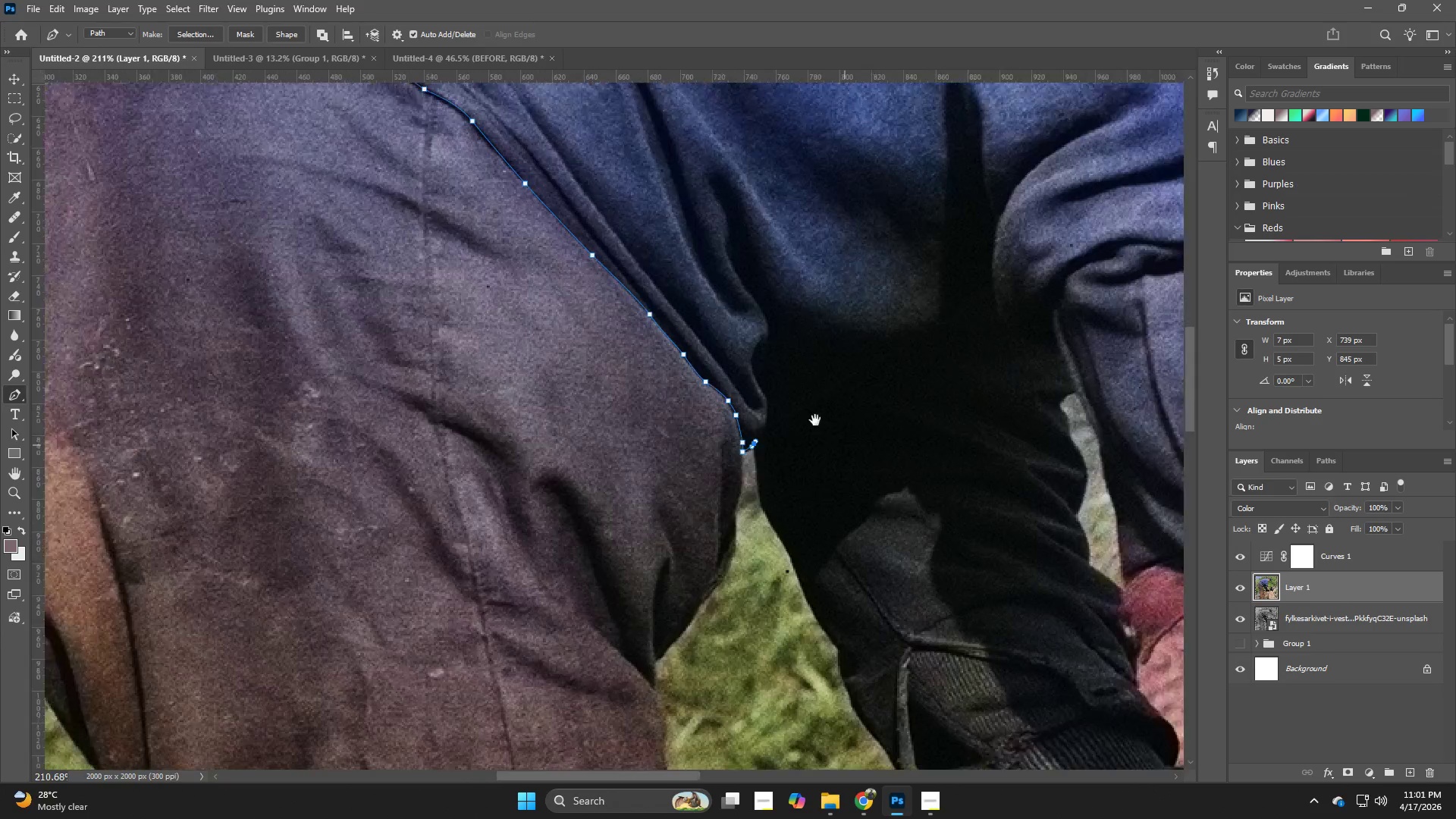 
left_click_drag(start_coordinate=[944, 540], to_coordinate=[870, 543])
 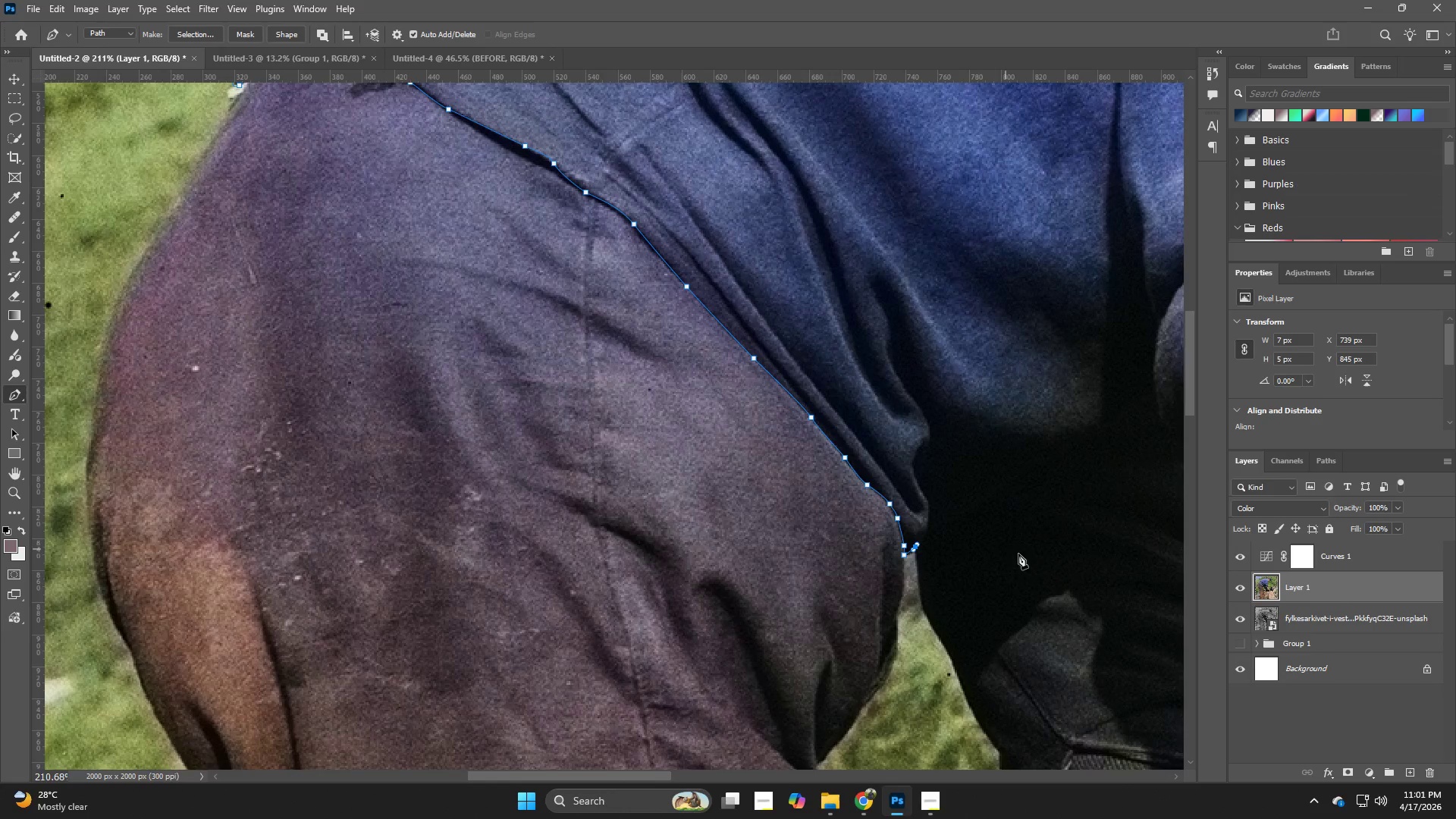 
hold_key(key=Space, duration=0.77)
 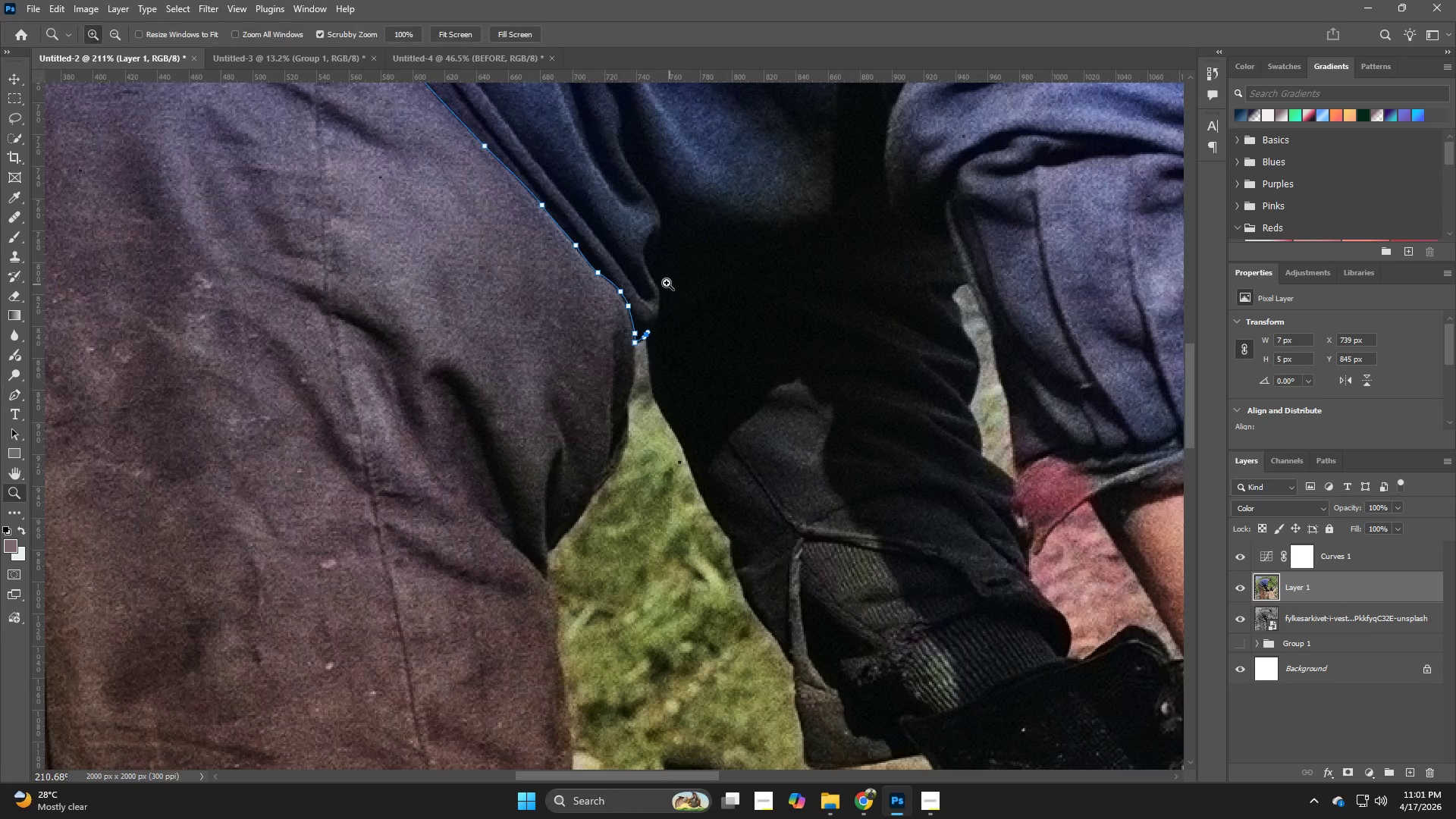 
left_click_drag(start_coordinate=[1015, 556], to_coordinate=[746, 344])
 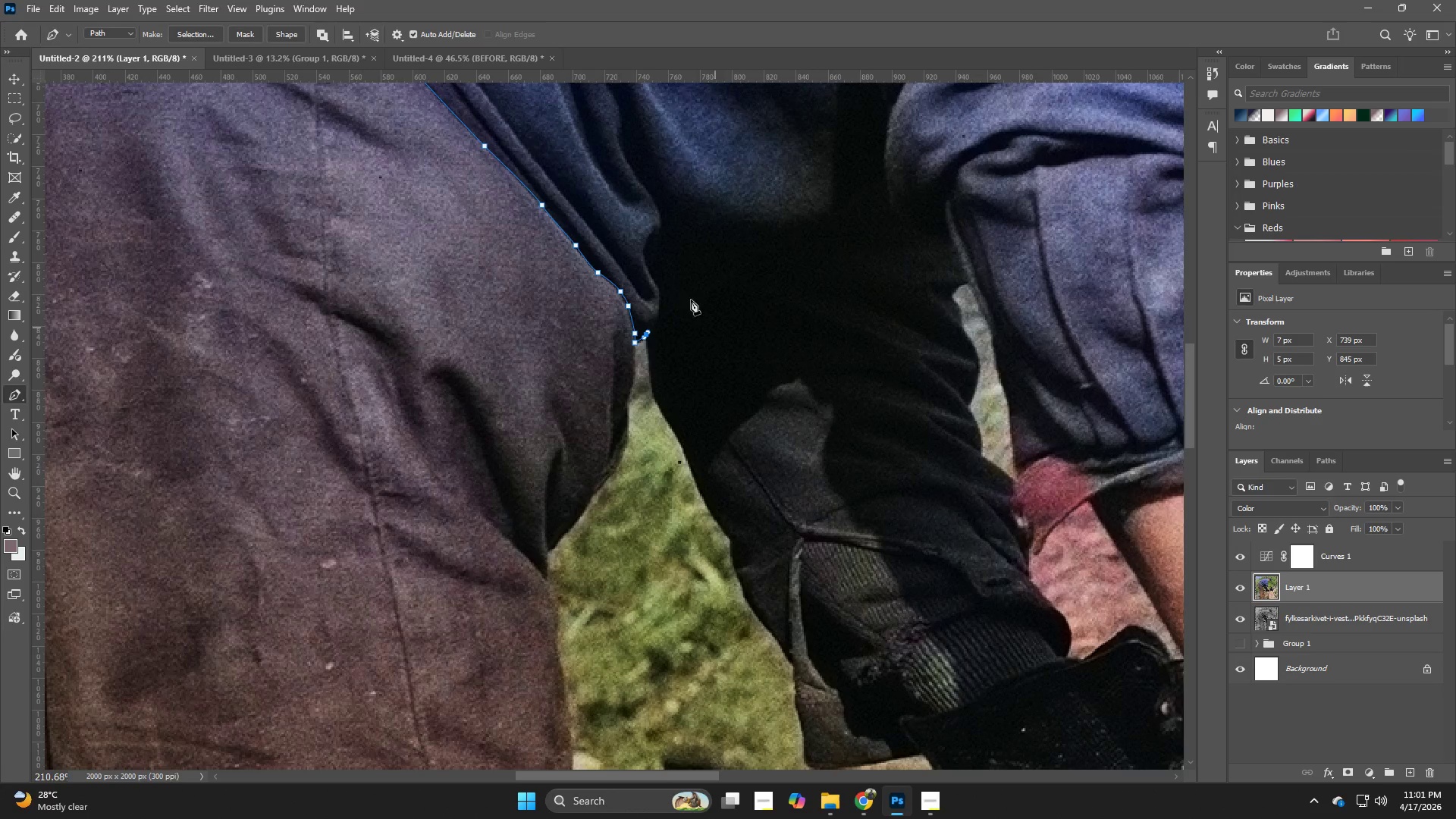 
hold_key(key=Z, duration=0.81)
 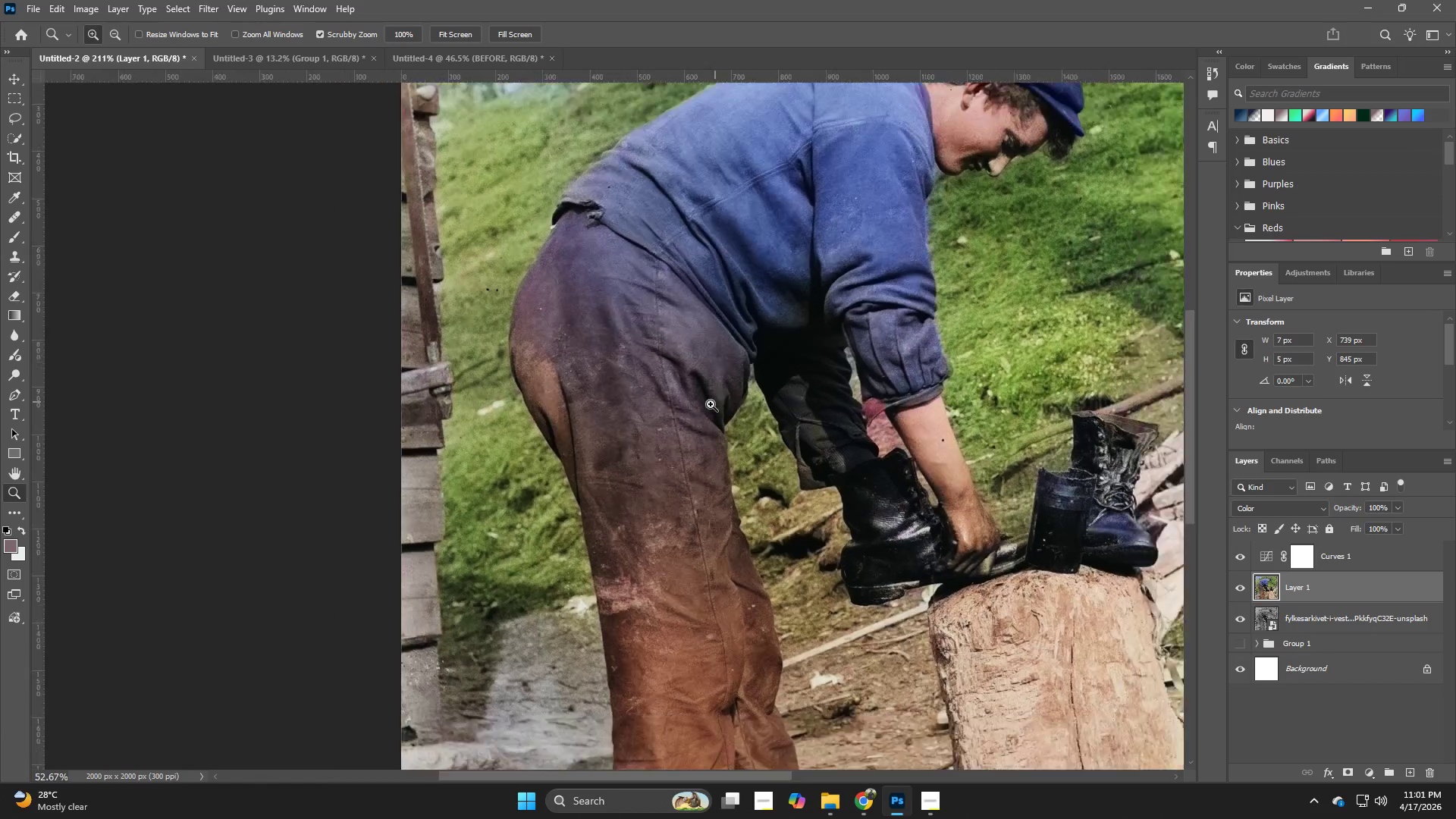 
hold_key(key=Z, duration=1.19)
 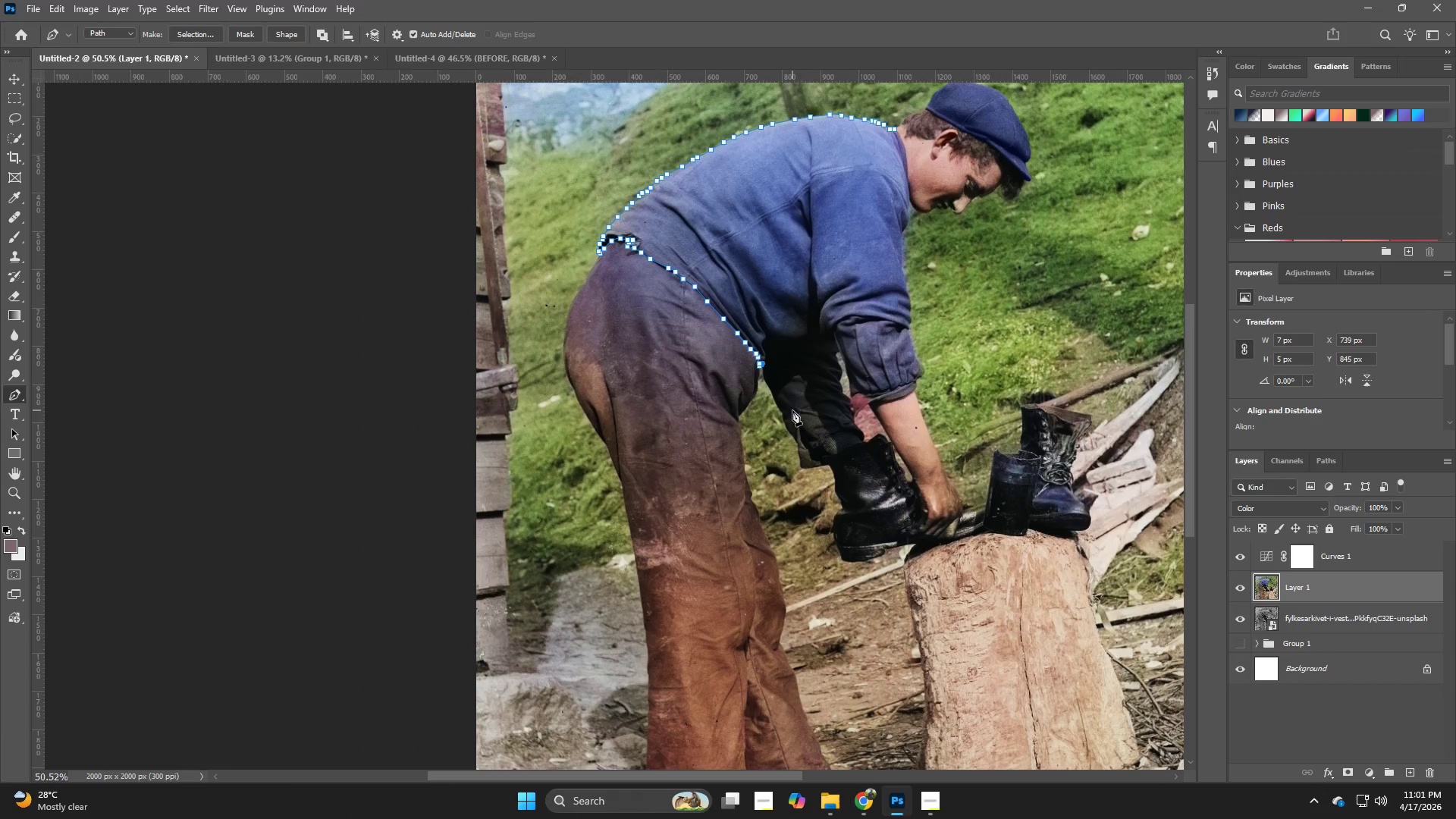 
left_click_drag(start_coordinate=[799, 373], to_coordinate=[710, 405])
 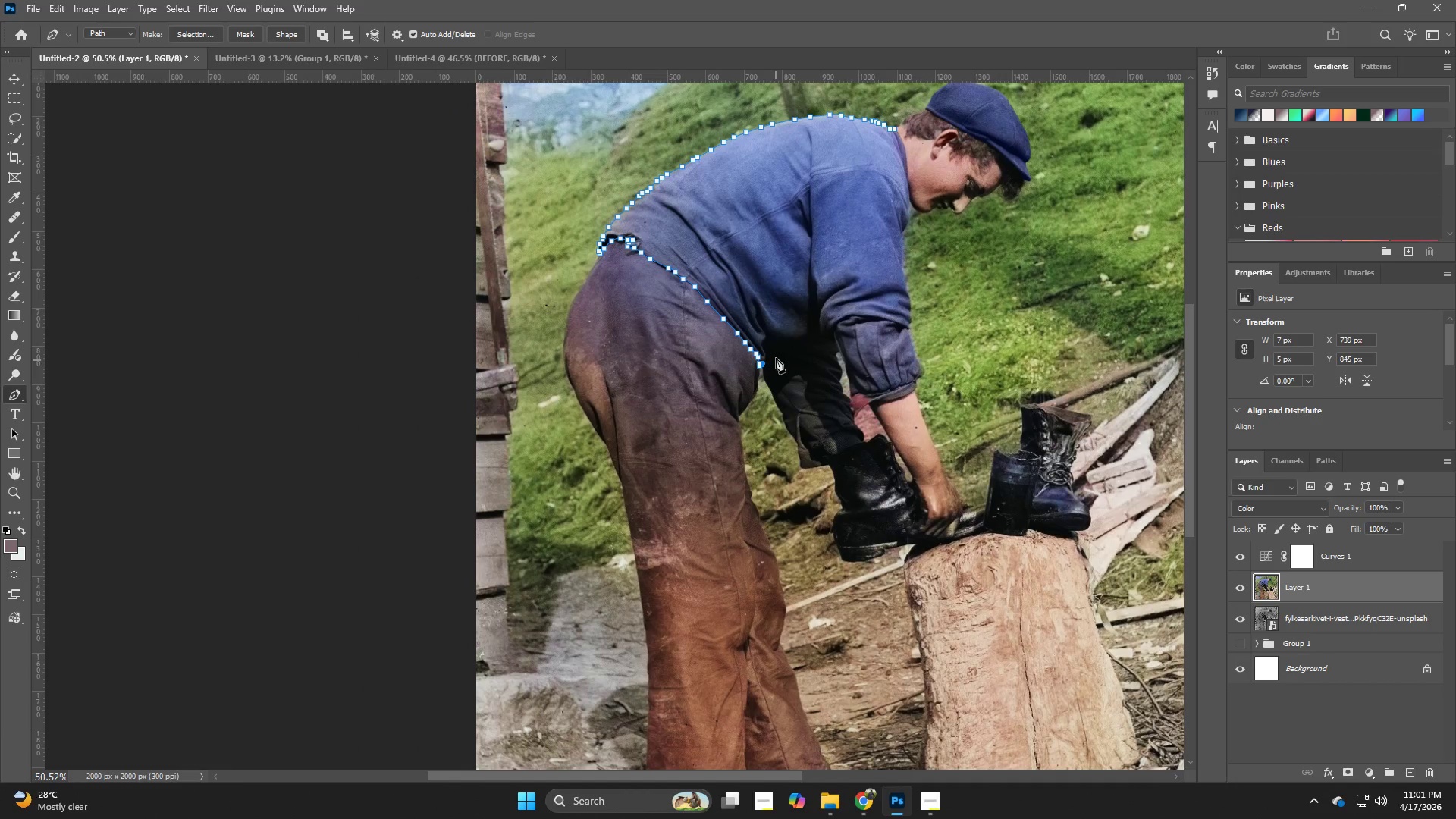 
hold_key(key=Z, duration=1.31)
 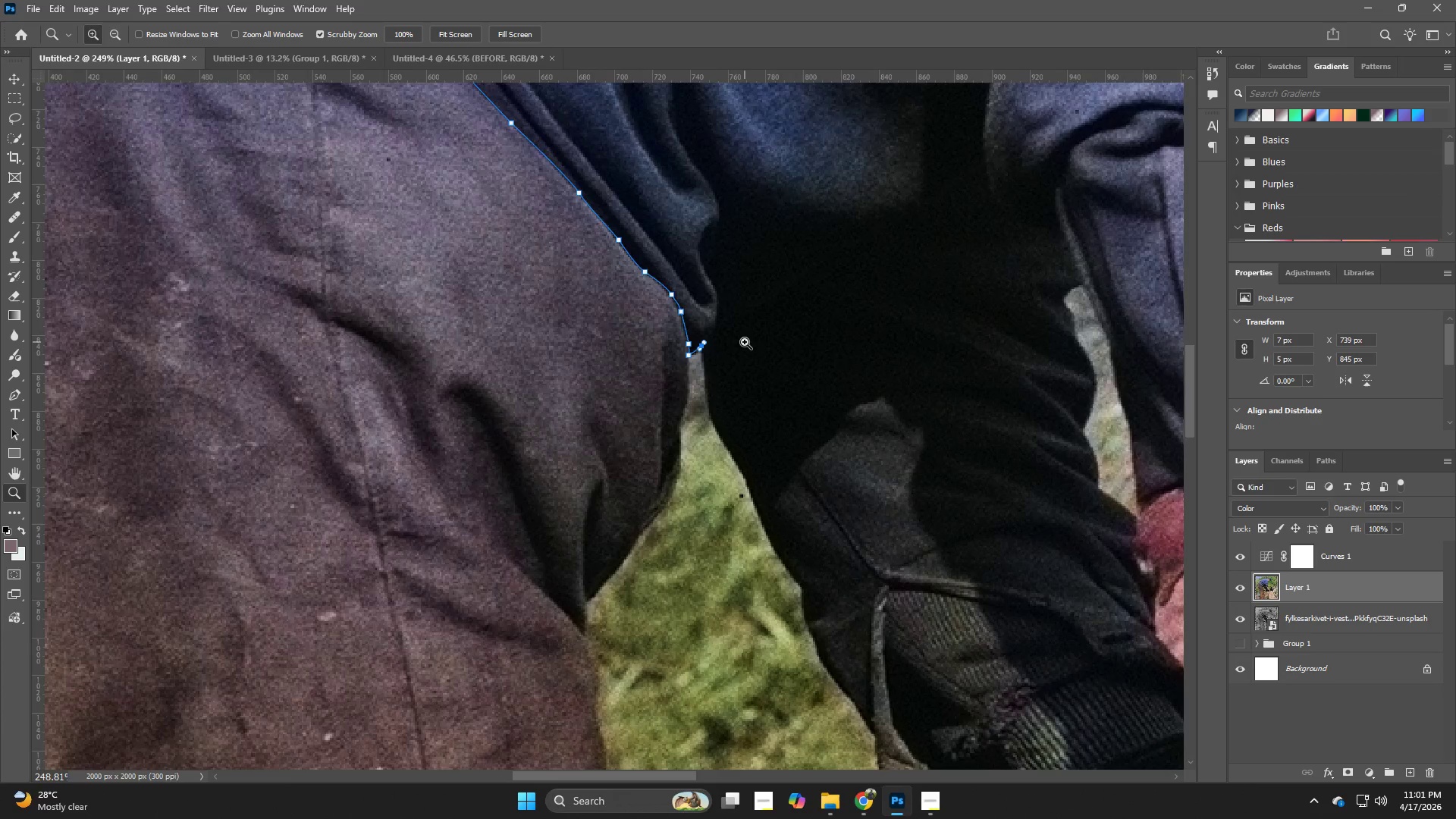 
left_click_drag(start_coordinate=[777, 369], to_coordinate=[874, 483])
 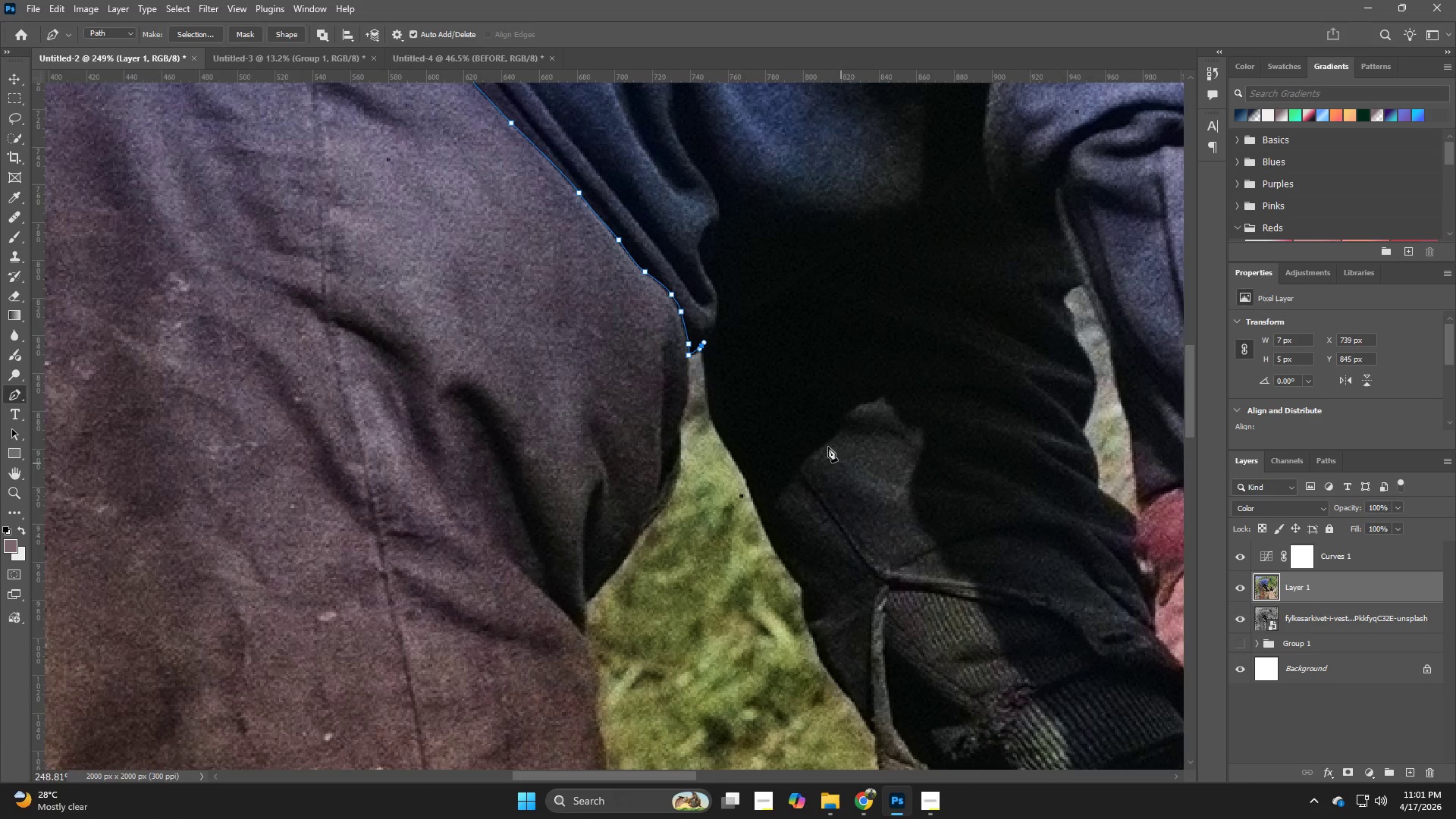 
hold_key(key=Z, duration=0.94)
 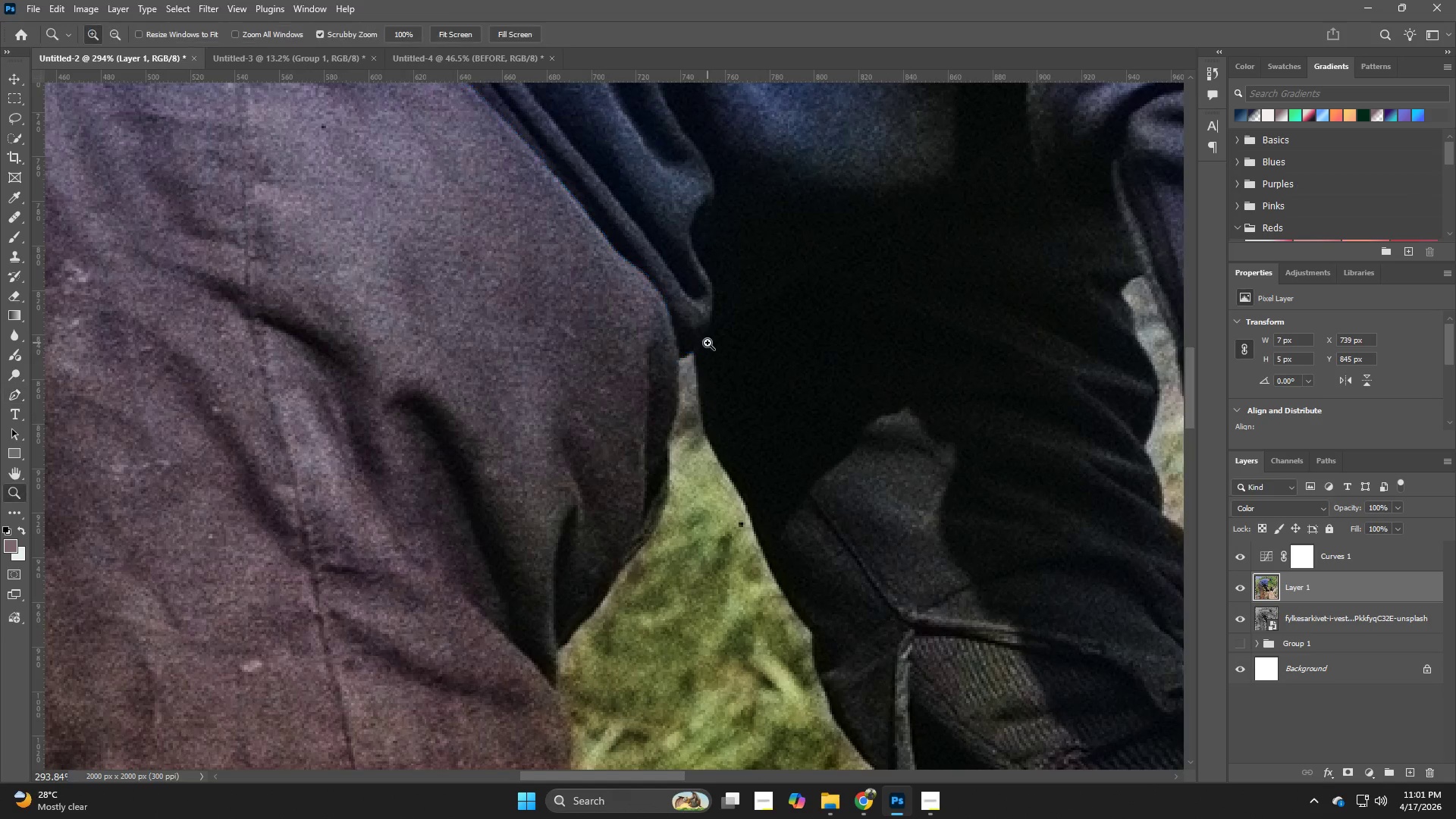 
left_click_drag(start_coordinate=[745, 342], to_coordinate=[760, 360])
 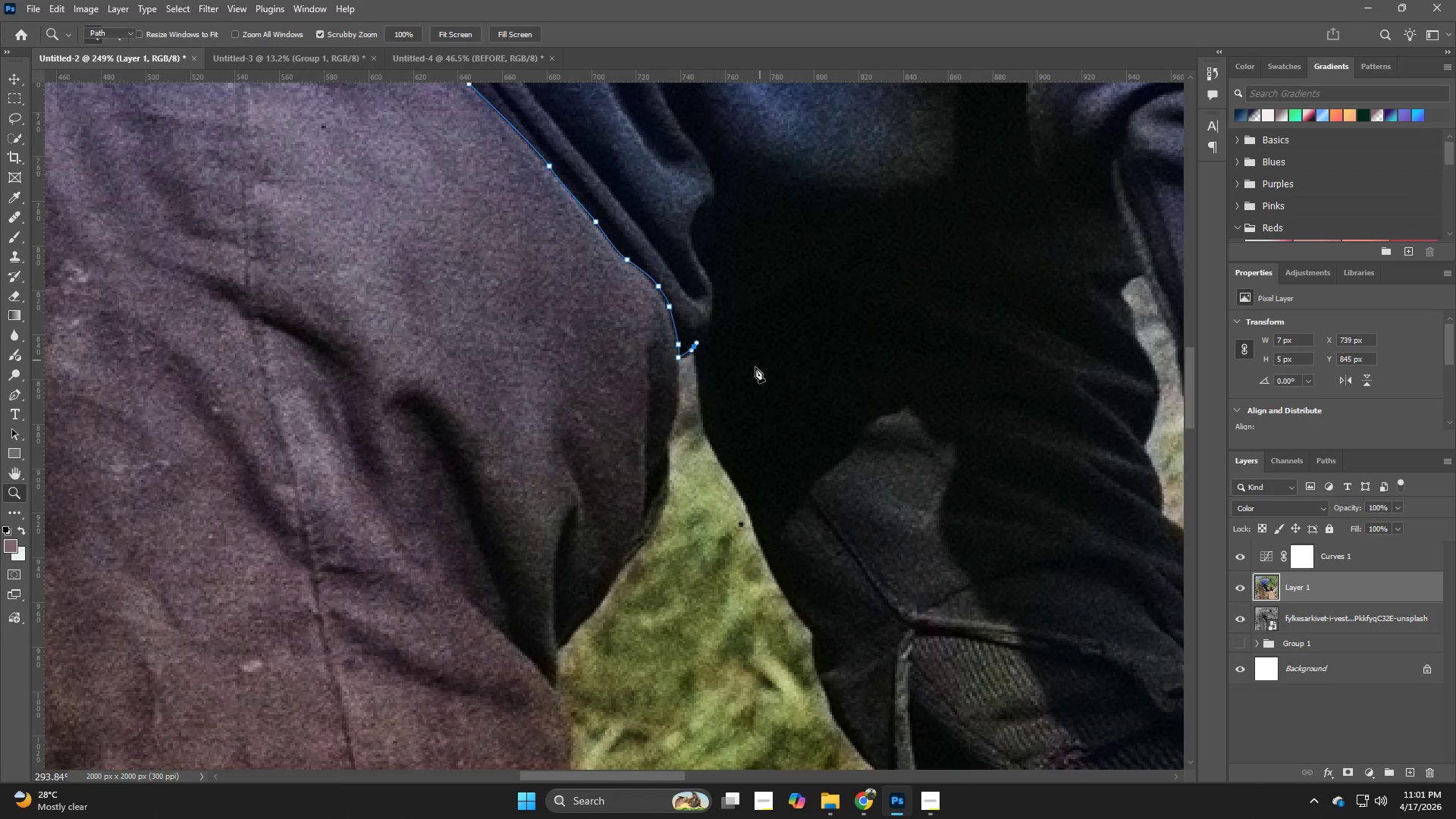 
hold_key(key=Z, duration=0.83)
 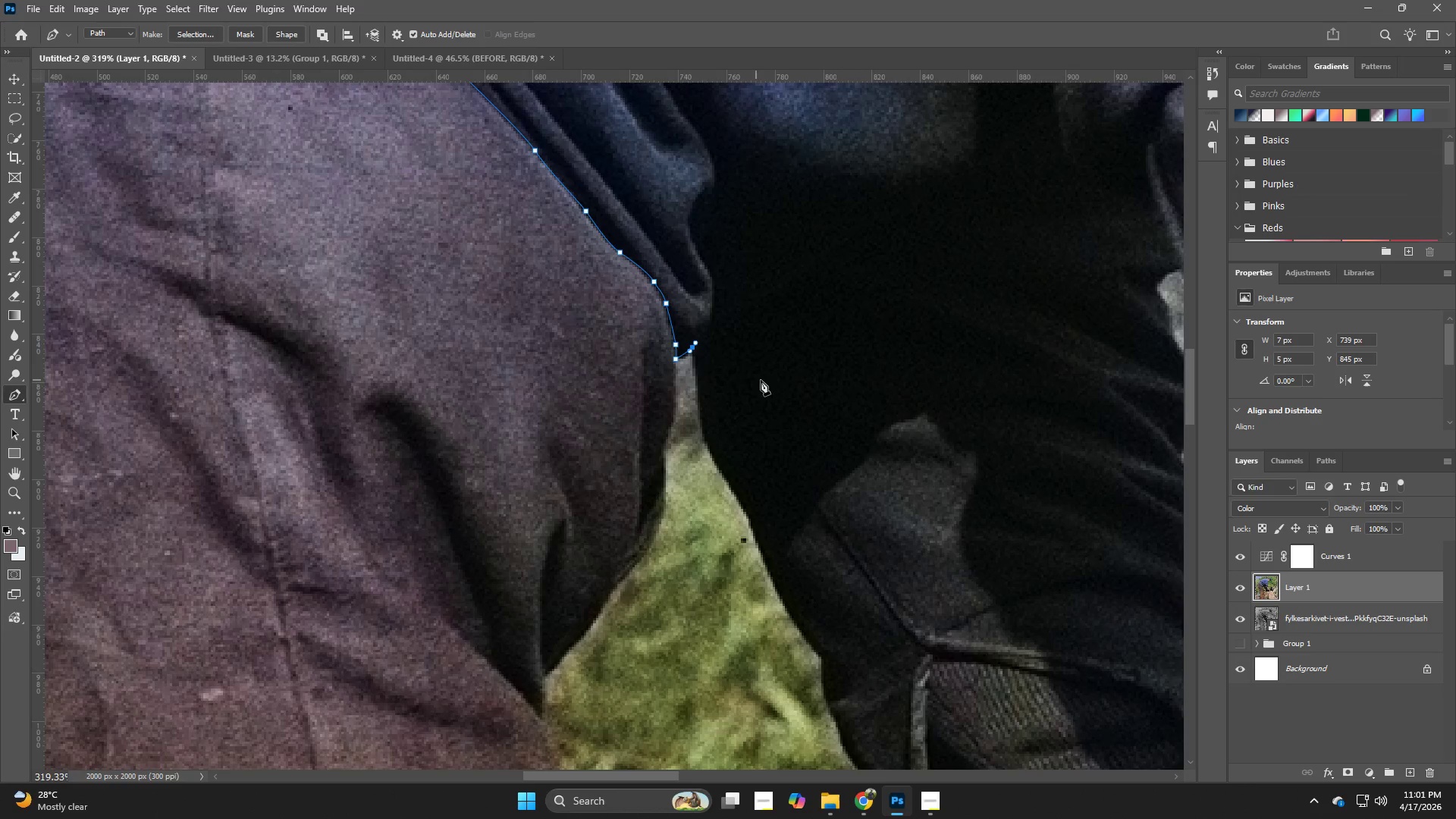 
left_click_drag(start_coordinate=[708, 343], to_coordinate=[721, 353])
 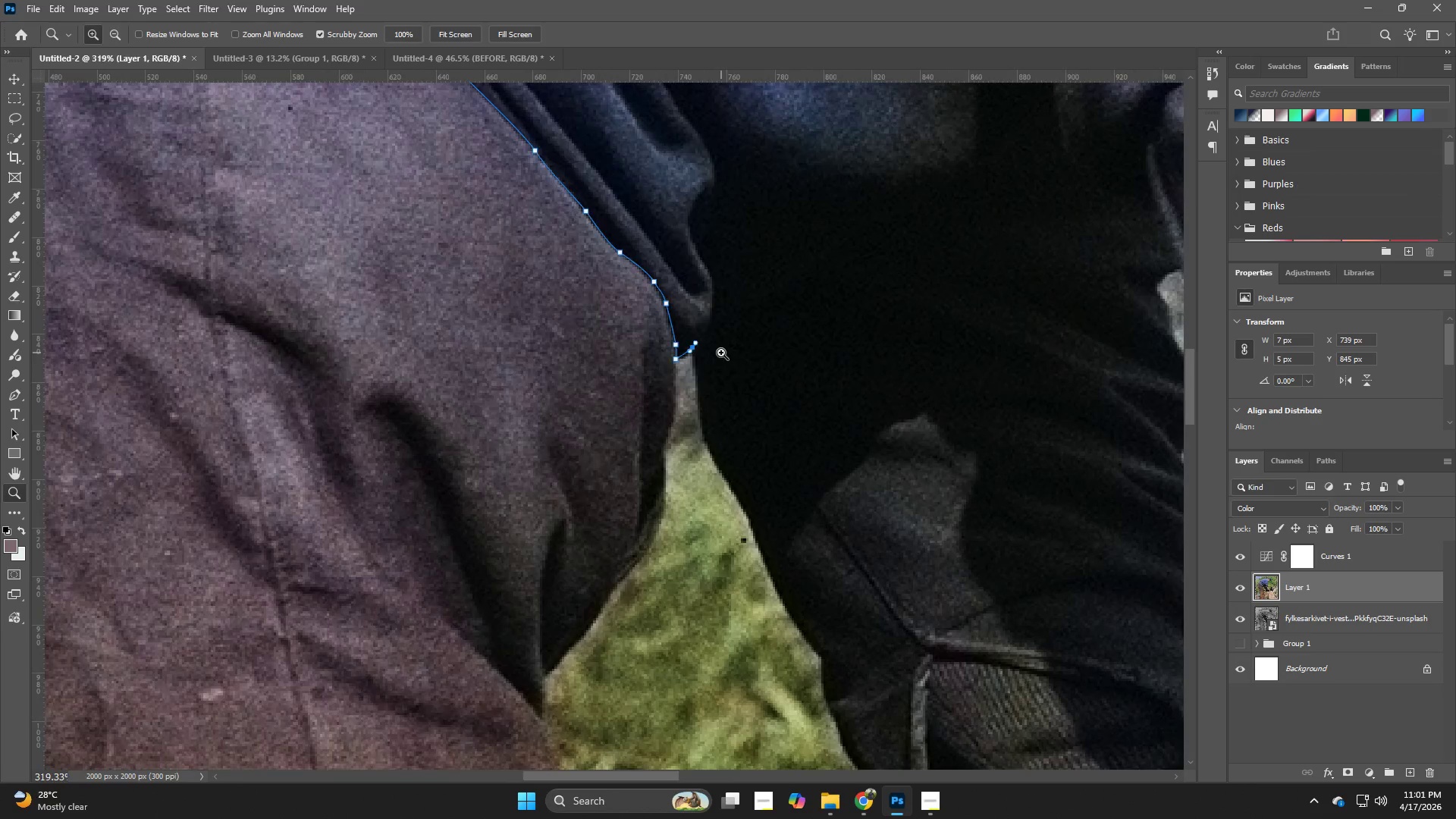 
hold_key(key=Z, duration=2.83)
 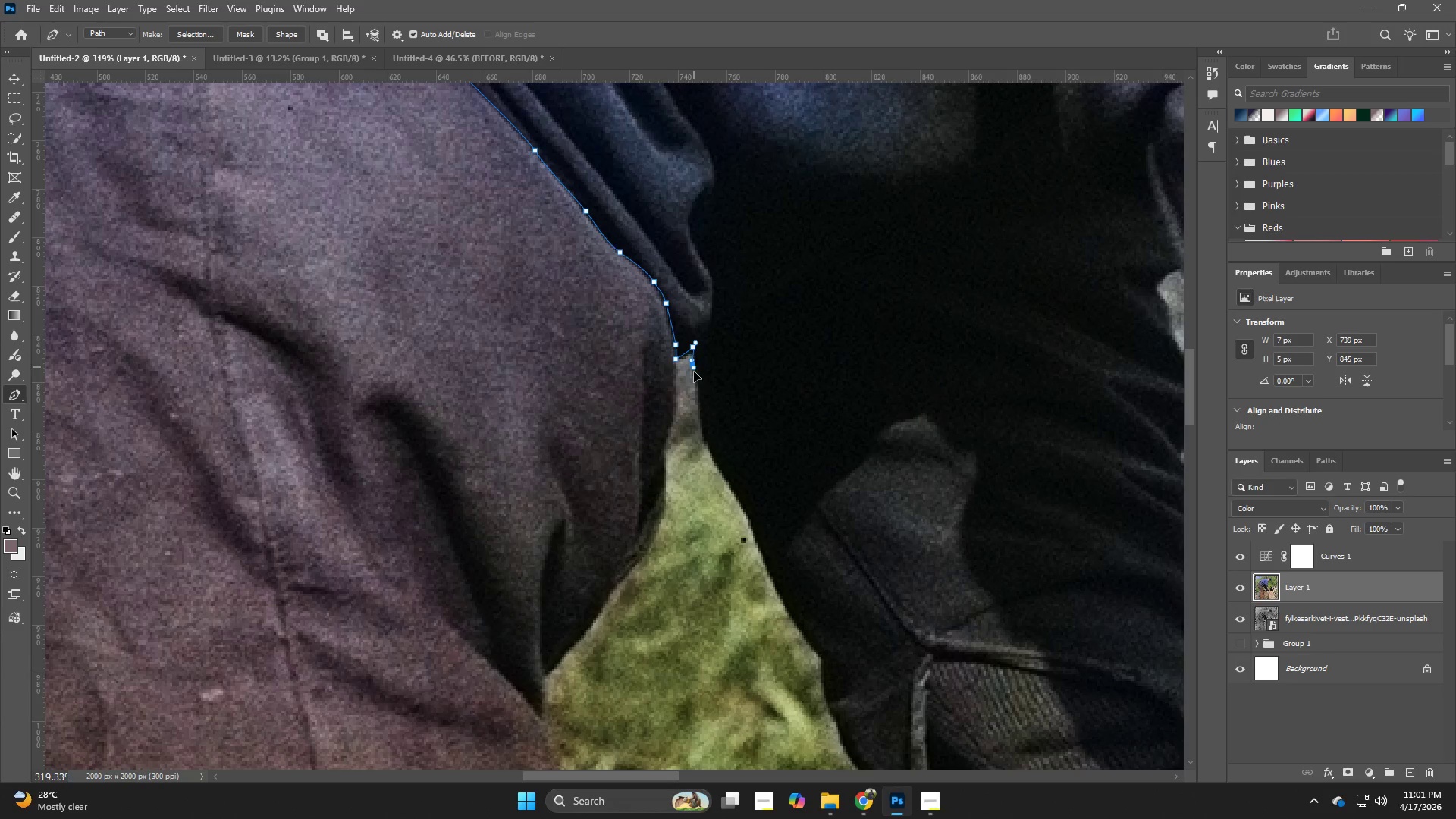 
key(P)
 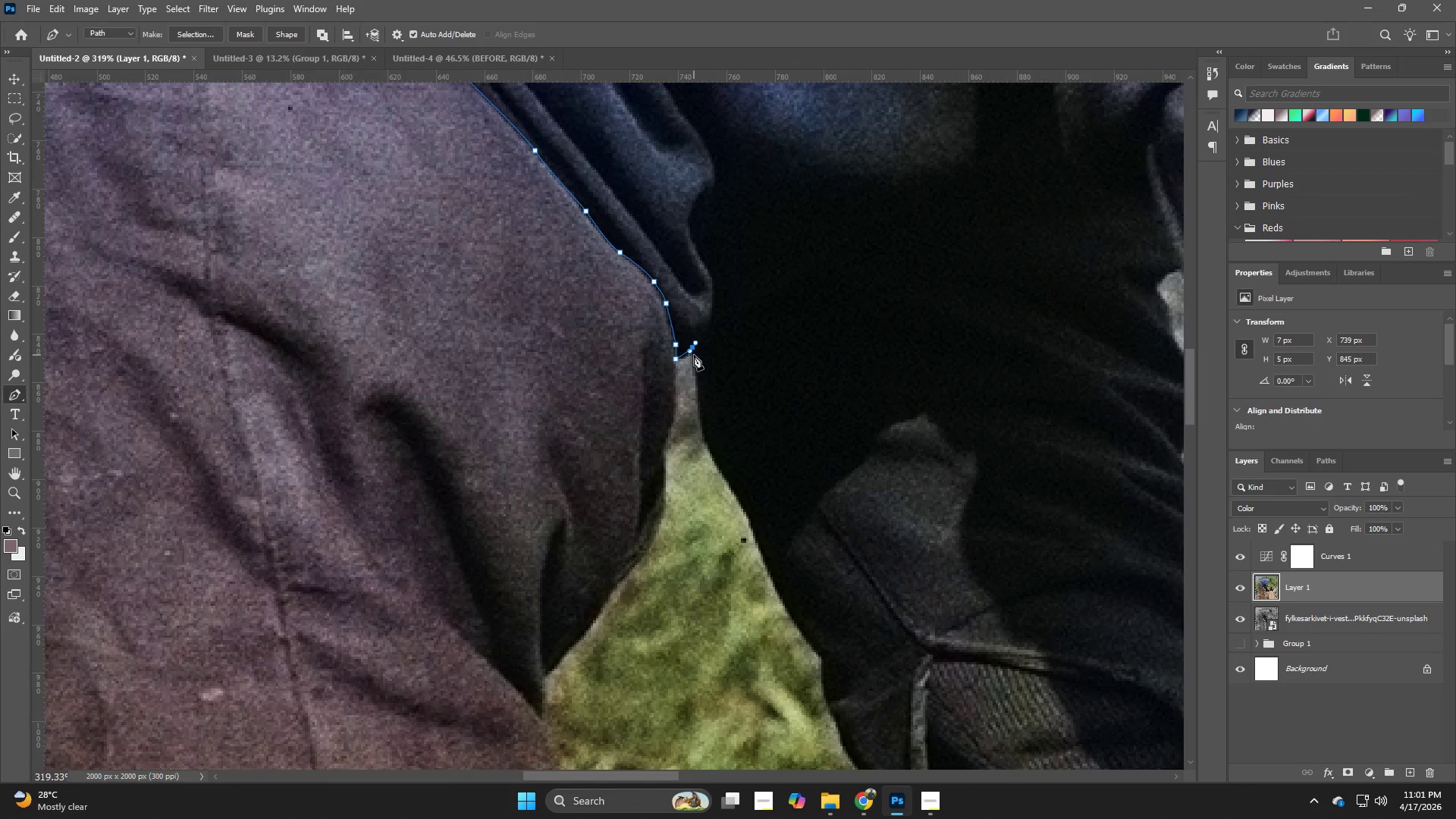 
left_click_drag(start_coordinate=[692, 362], to_coordinate=[693, 374])
 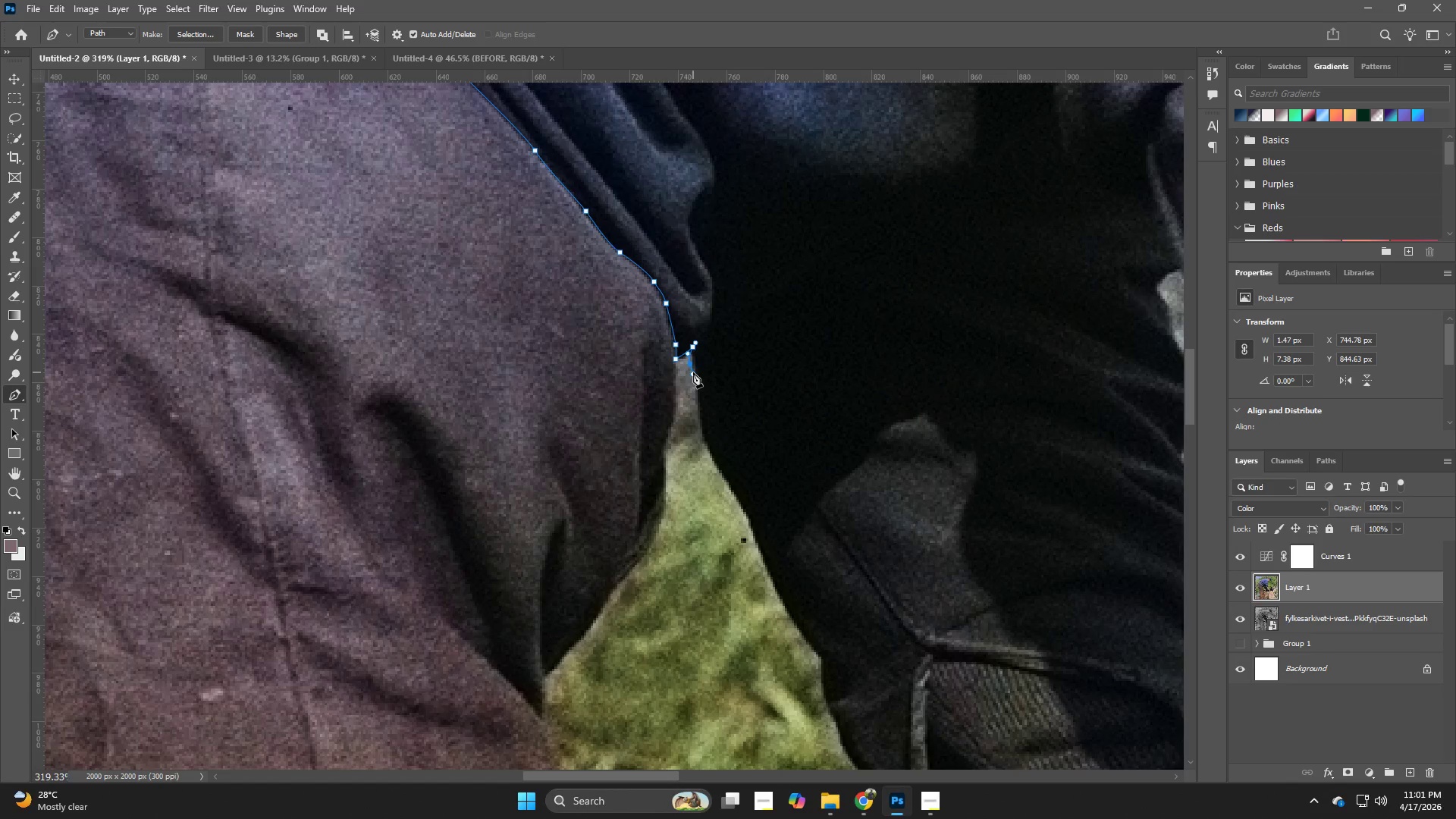 
key(Control+ControlLeft)
 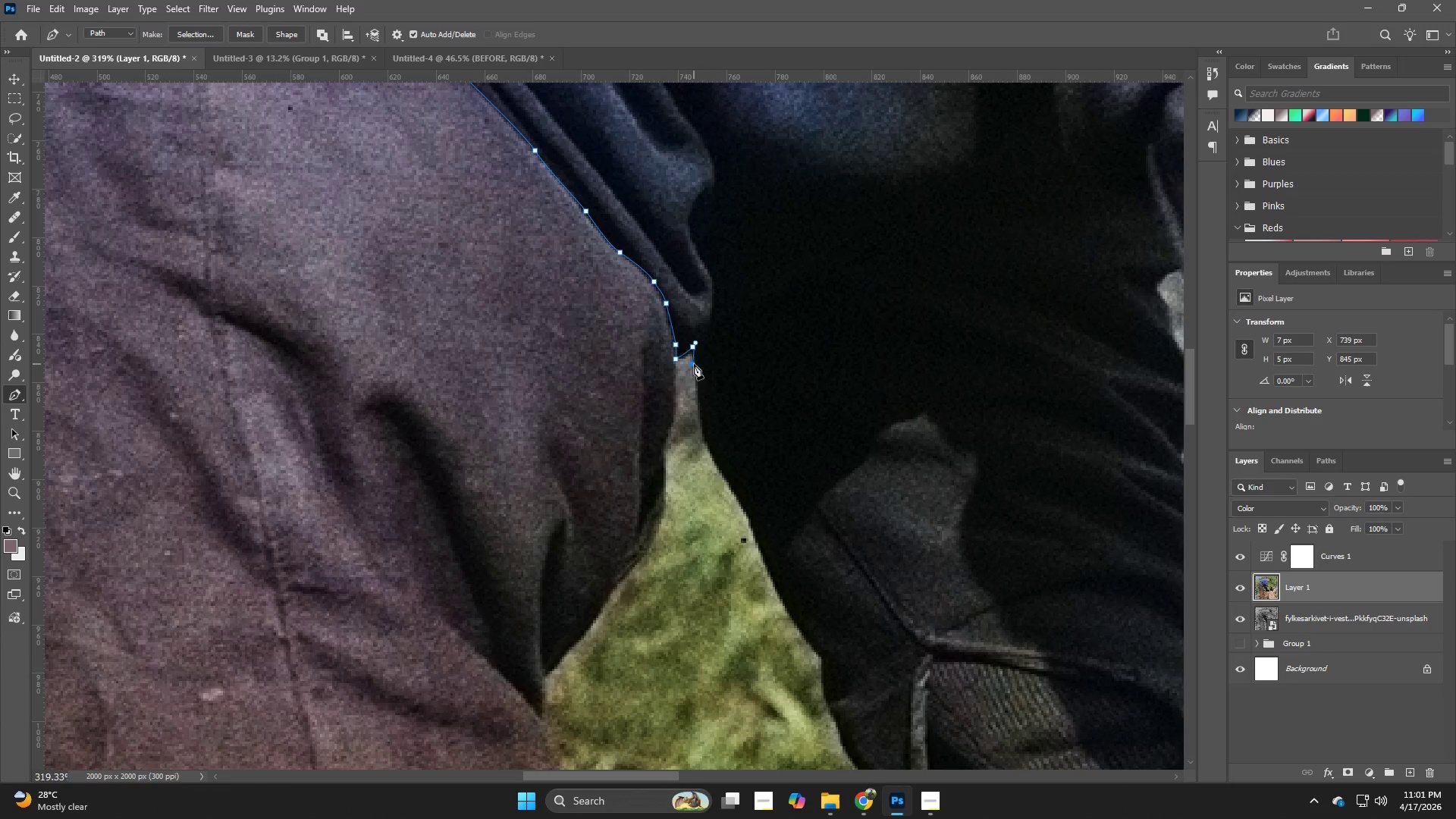 
left_click_drag(start_coordinate=[694, 364], to_coordinate=[695, 375])
 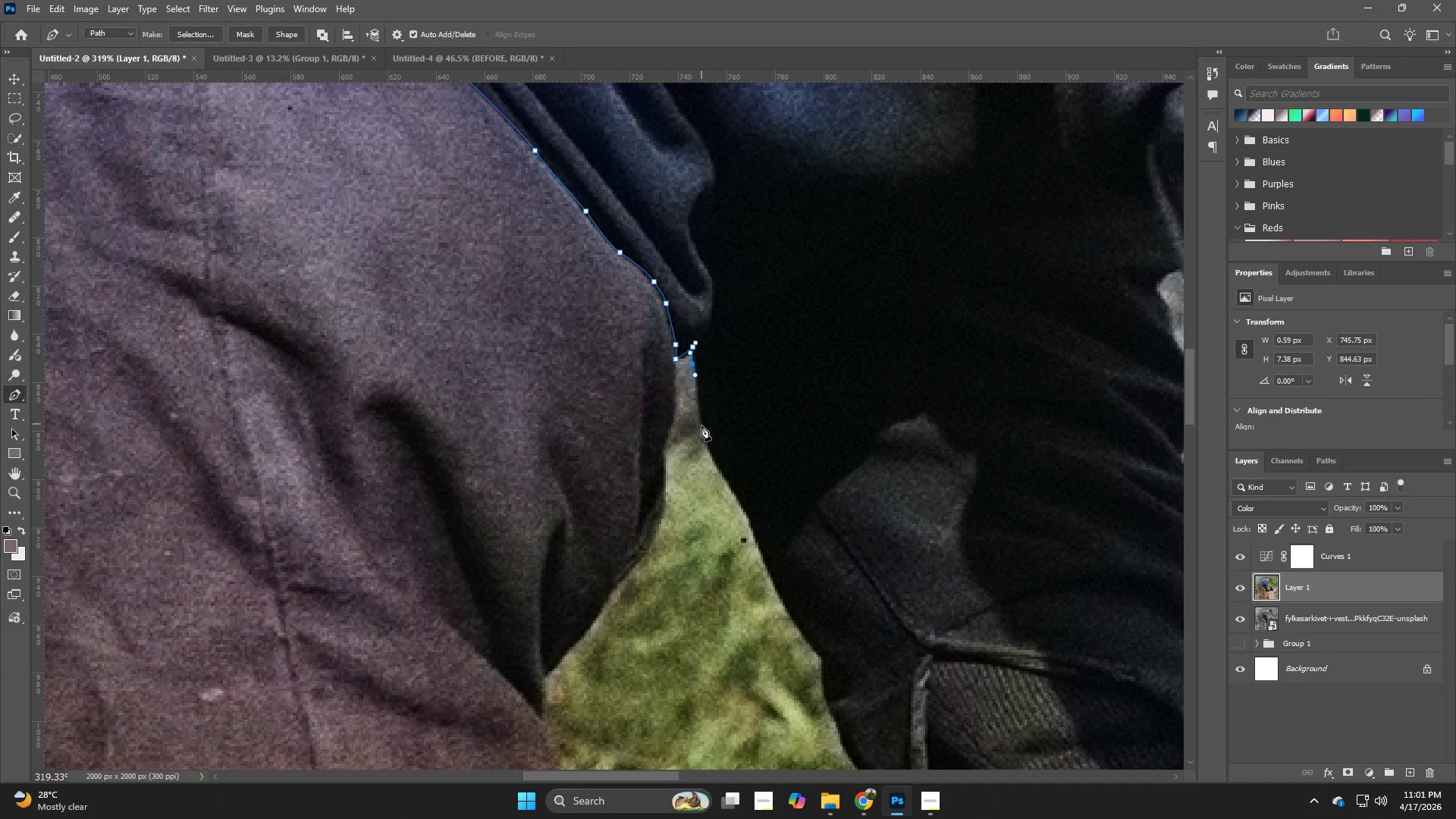 
left_click_drag(start_coordinate=[701, 430], to_coordinate=[706, 443])
 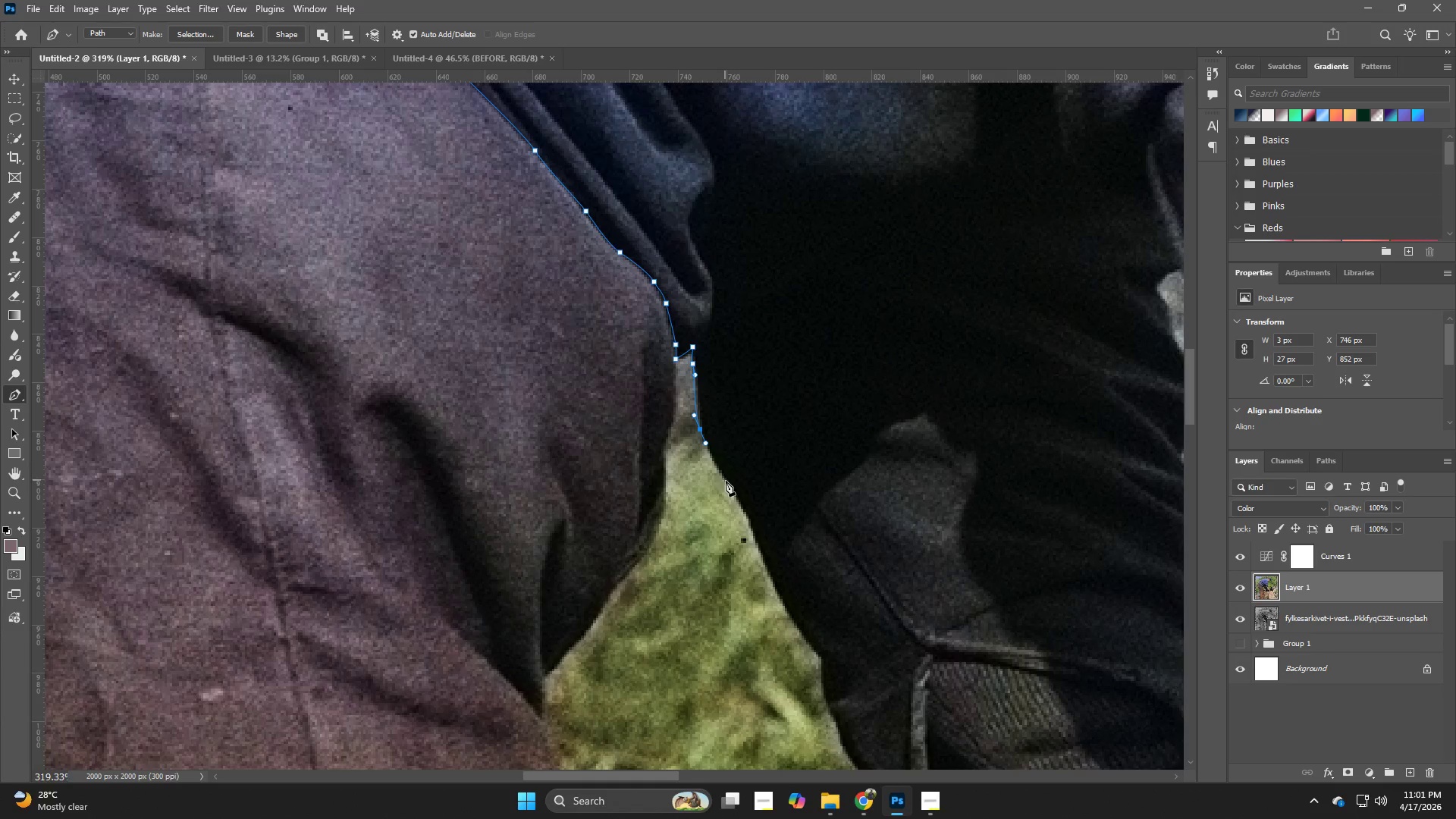 
left_click_drag(start_coordinate=[727, 485], to_coordinate=[739, 509])
 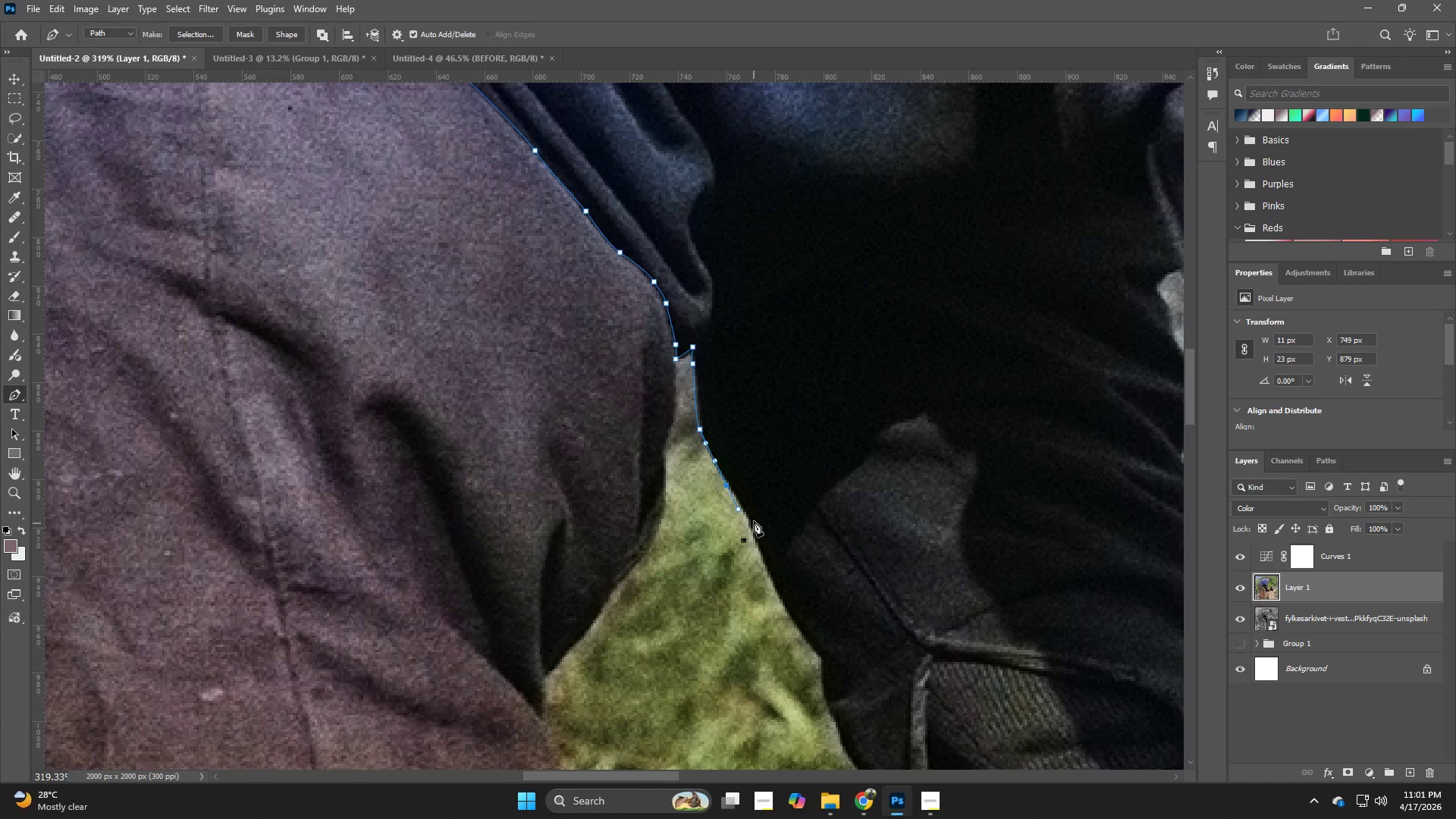 
key(Control+Z)
 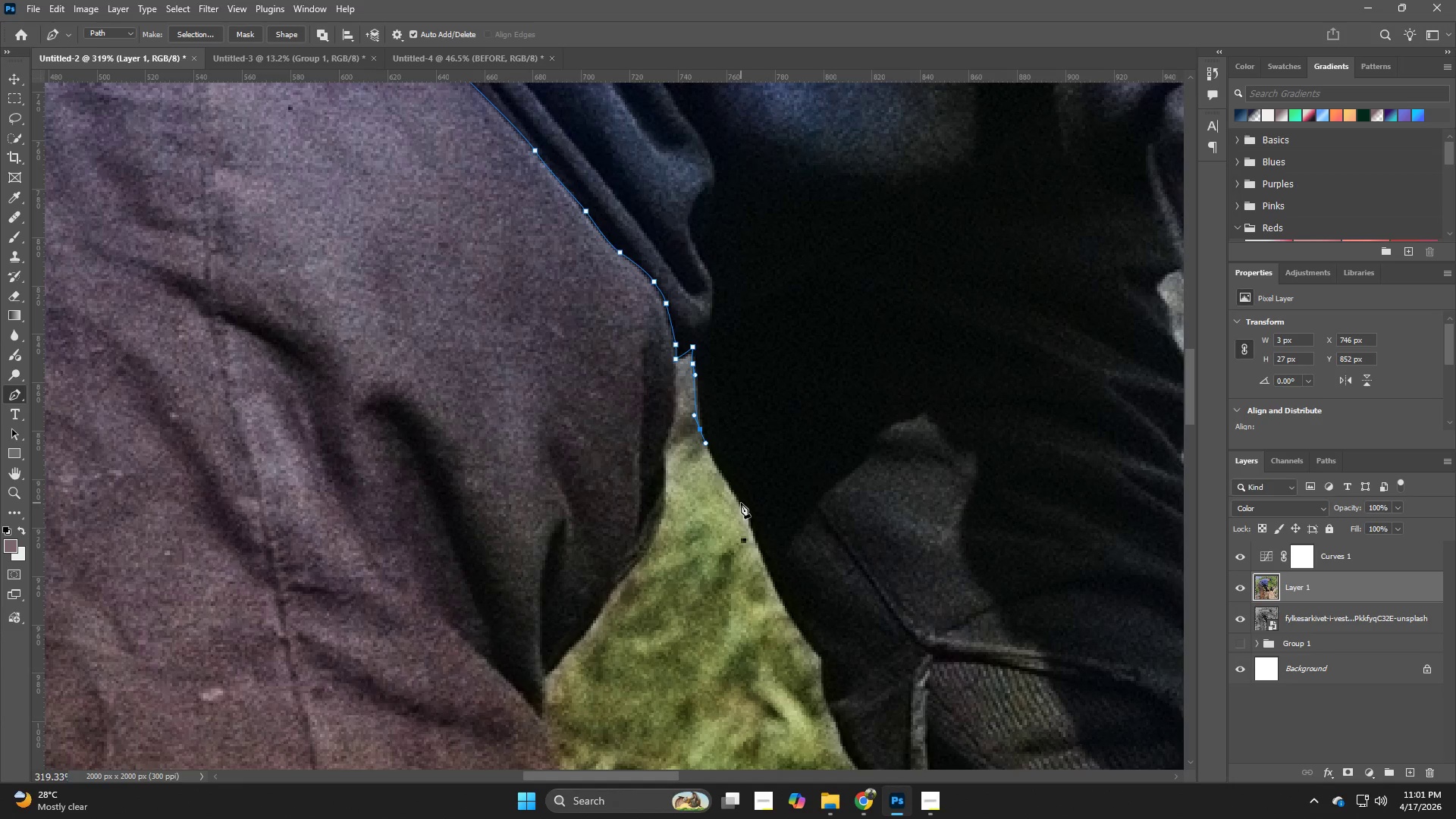 
hold_key(key=Z, duration=0.69)
 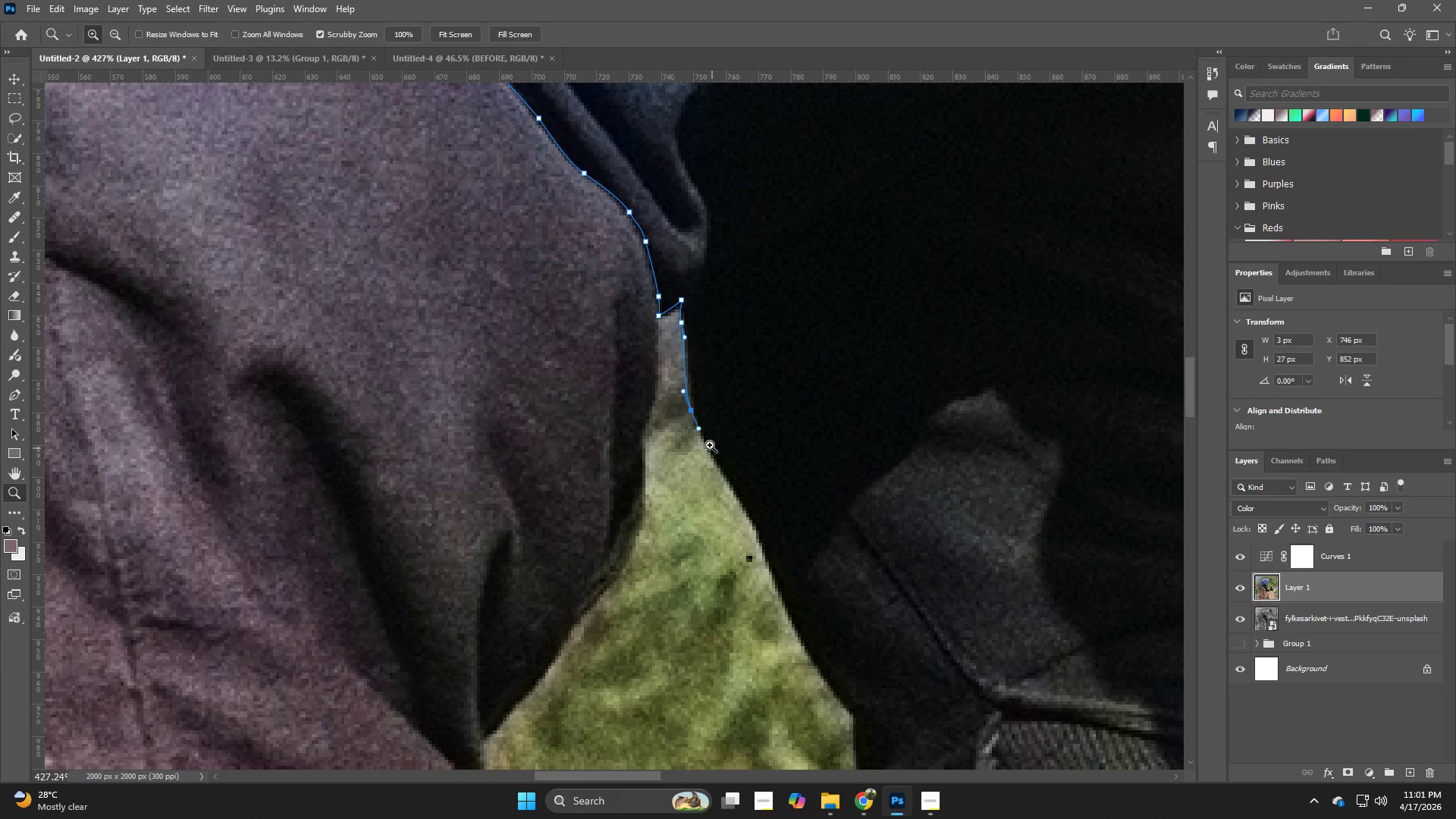 
left_click_drag(start_coordinate=[729, 486], to_coordinate=[755, 500])
 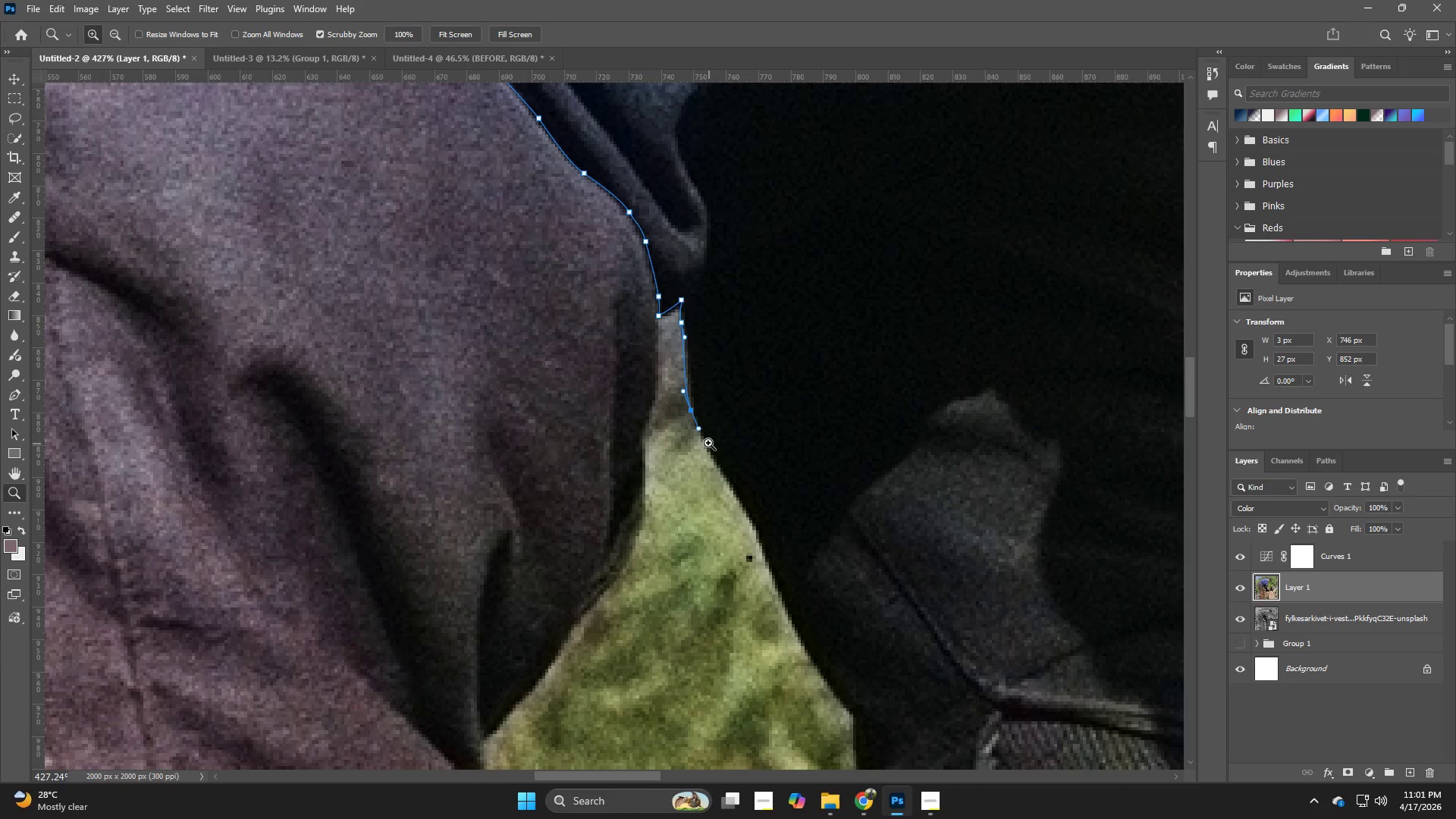 
key(Control+Z)
 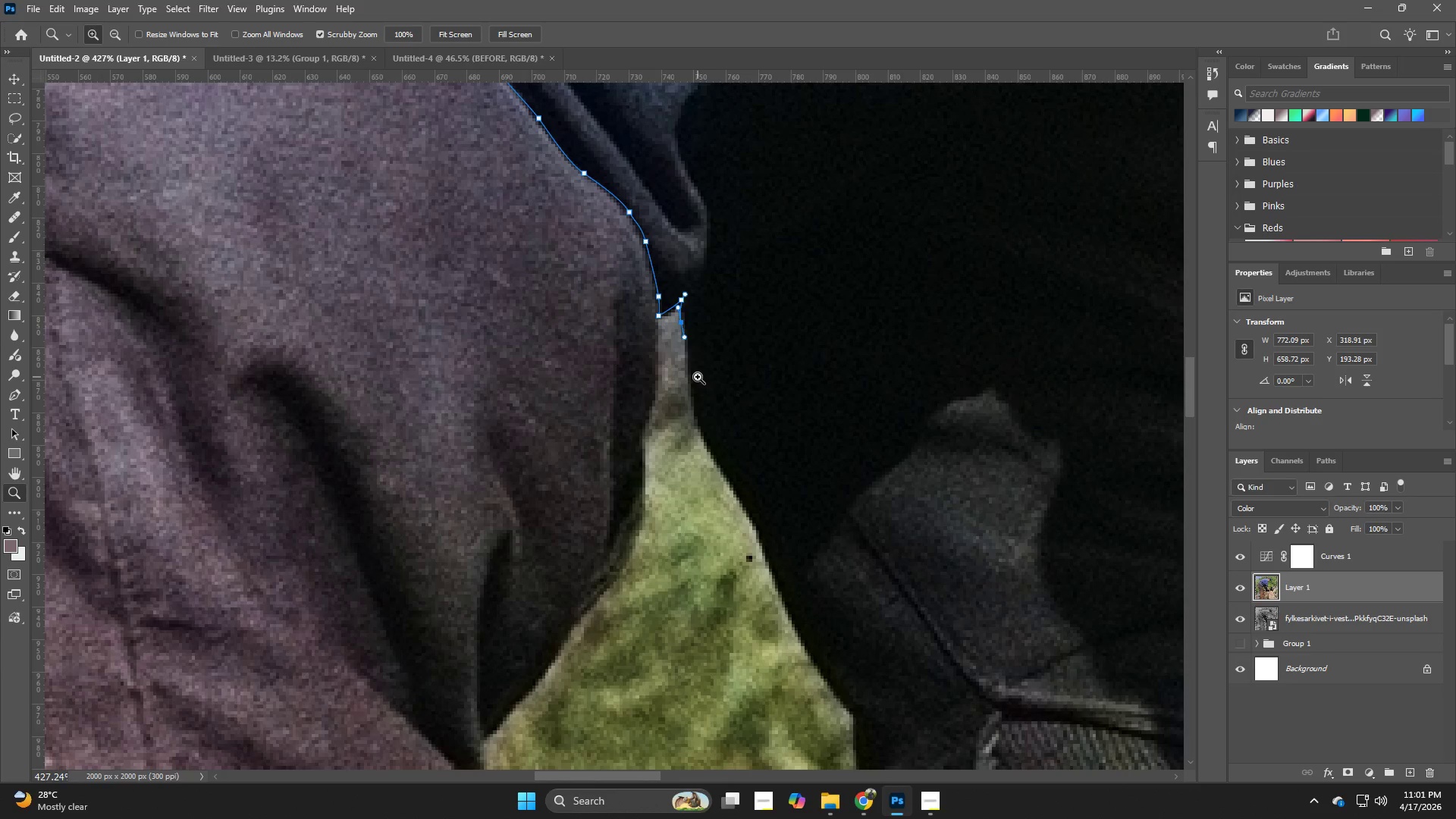 
key(BracketLeft)
 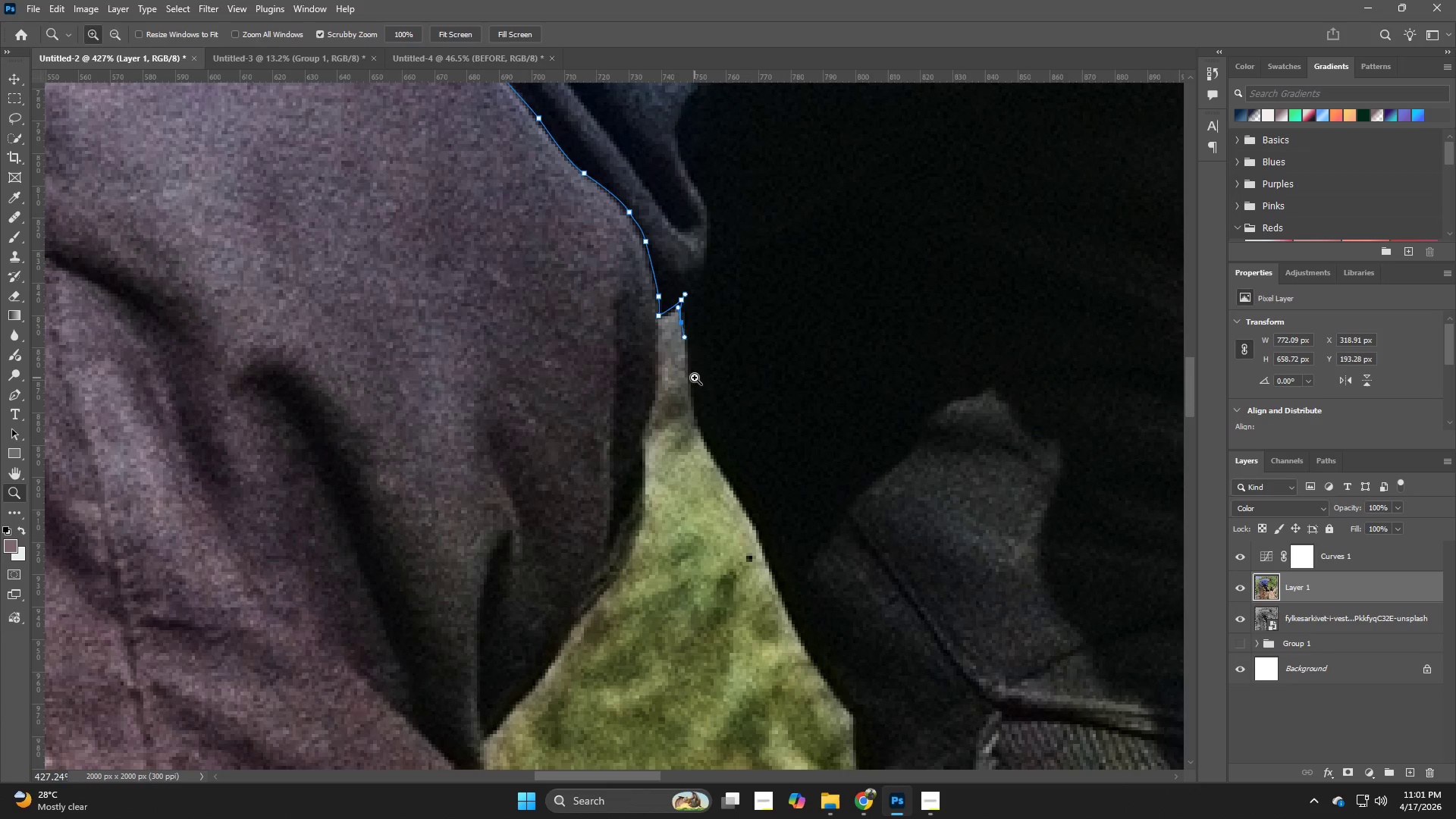 
key(P)
 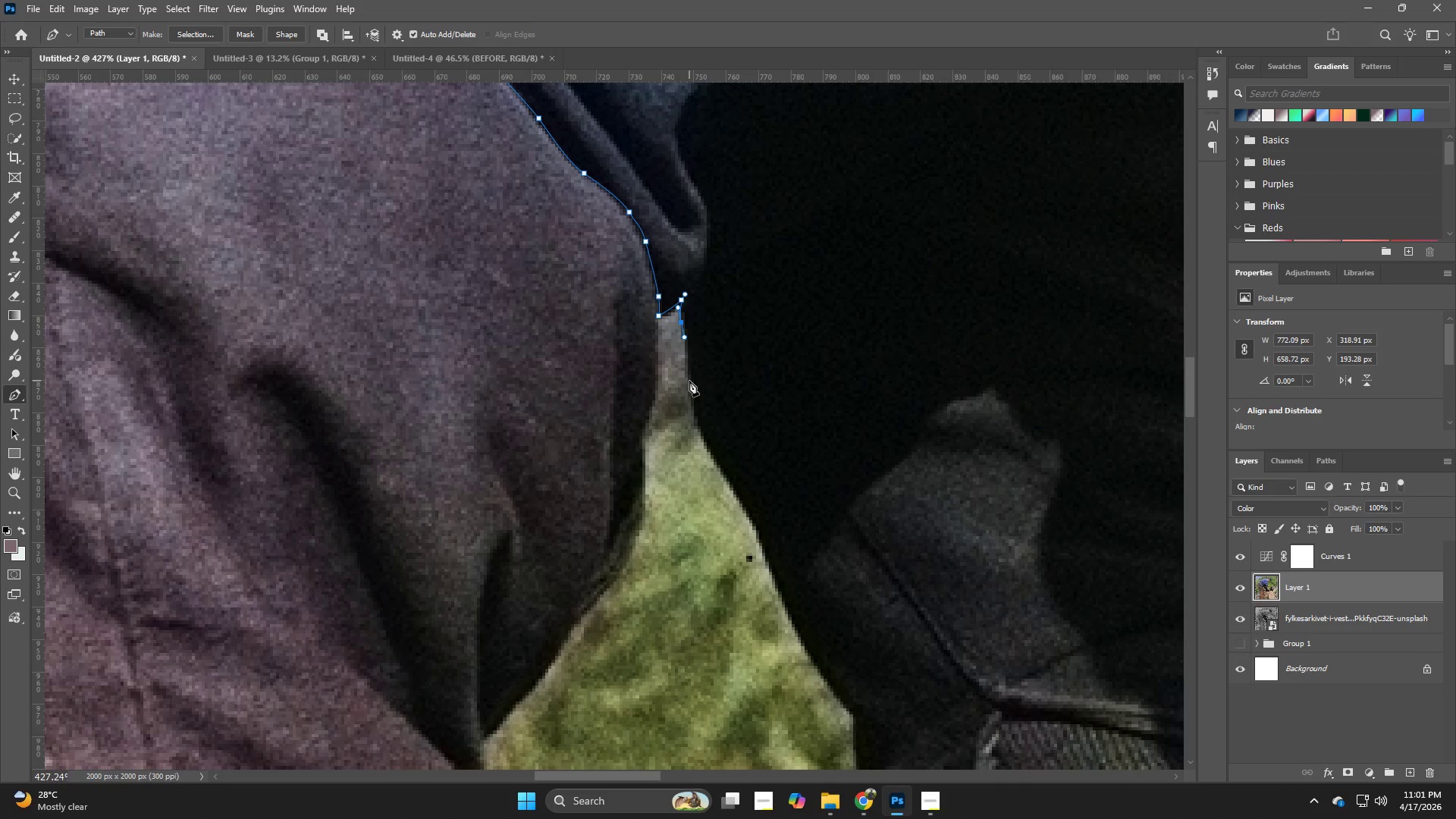 
left_click([689, 381])
 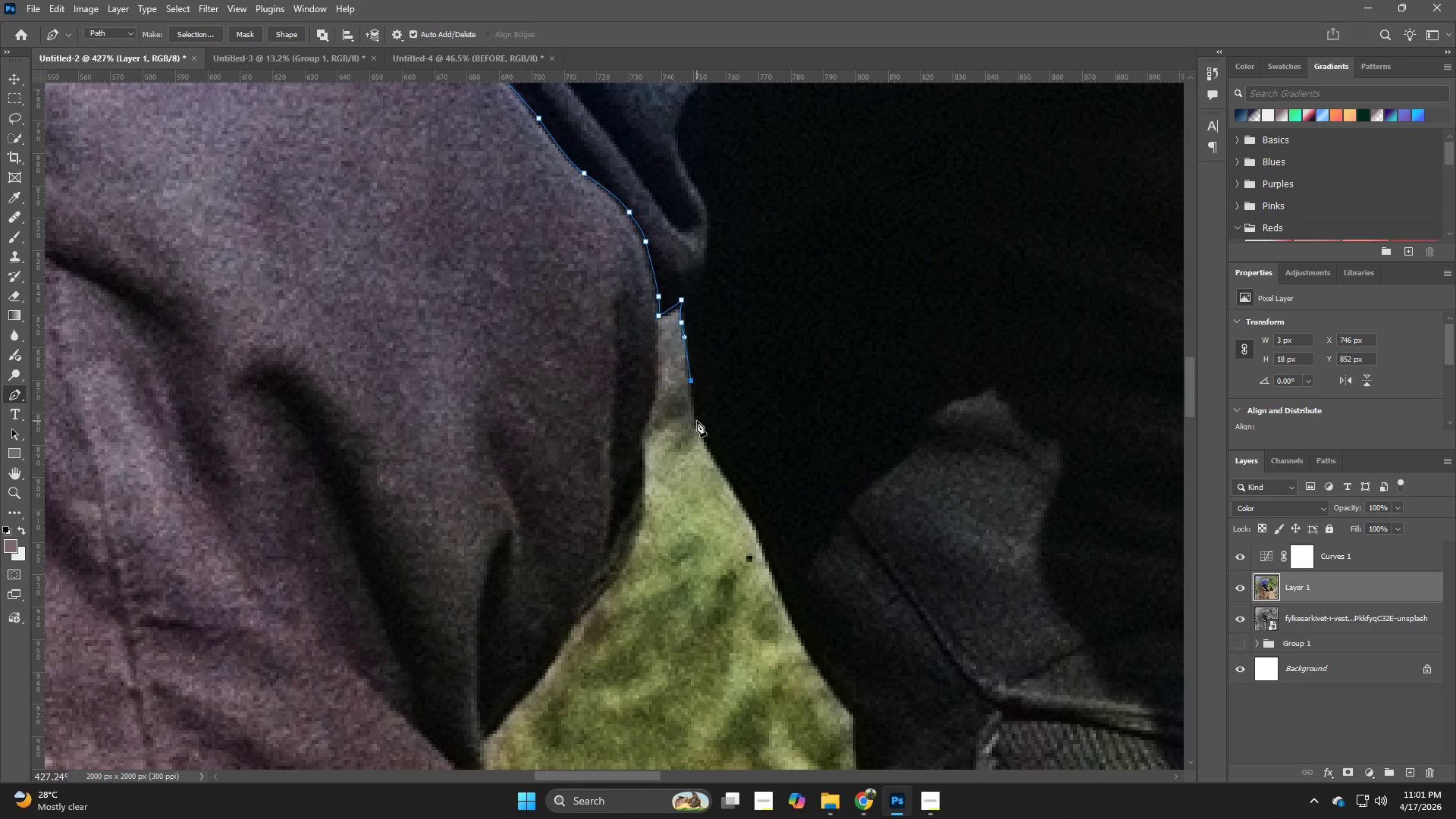 
left_click_drag(start_coordinate=[696, 422], to_coordinate=[696, 425])
 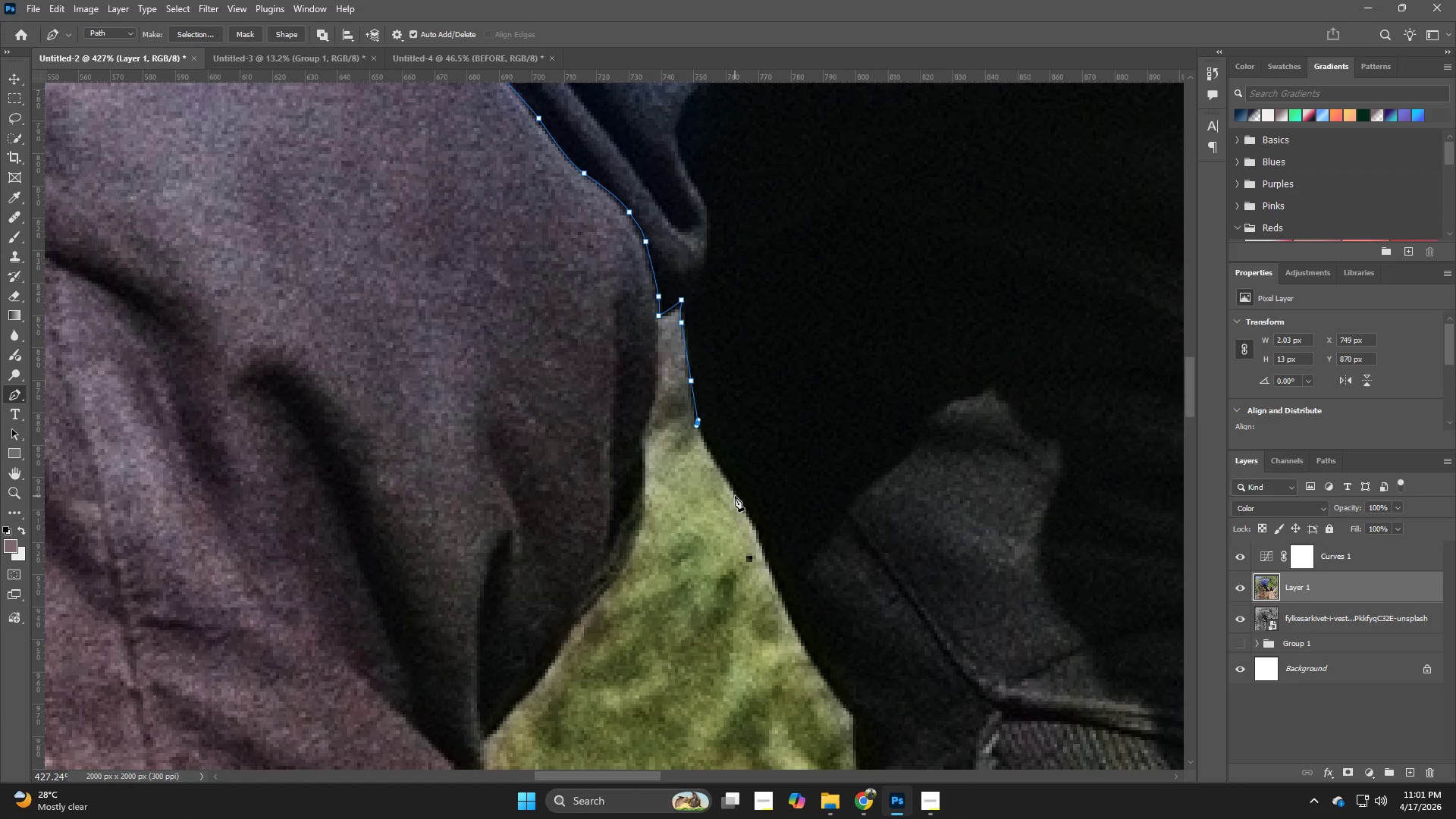 
key(Control+ControlLeft)
 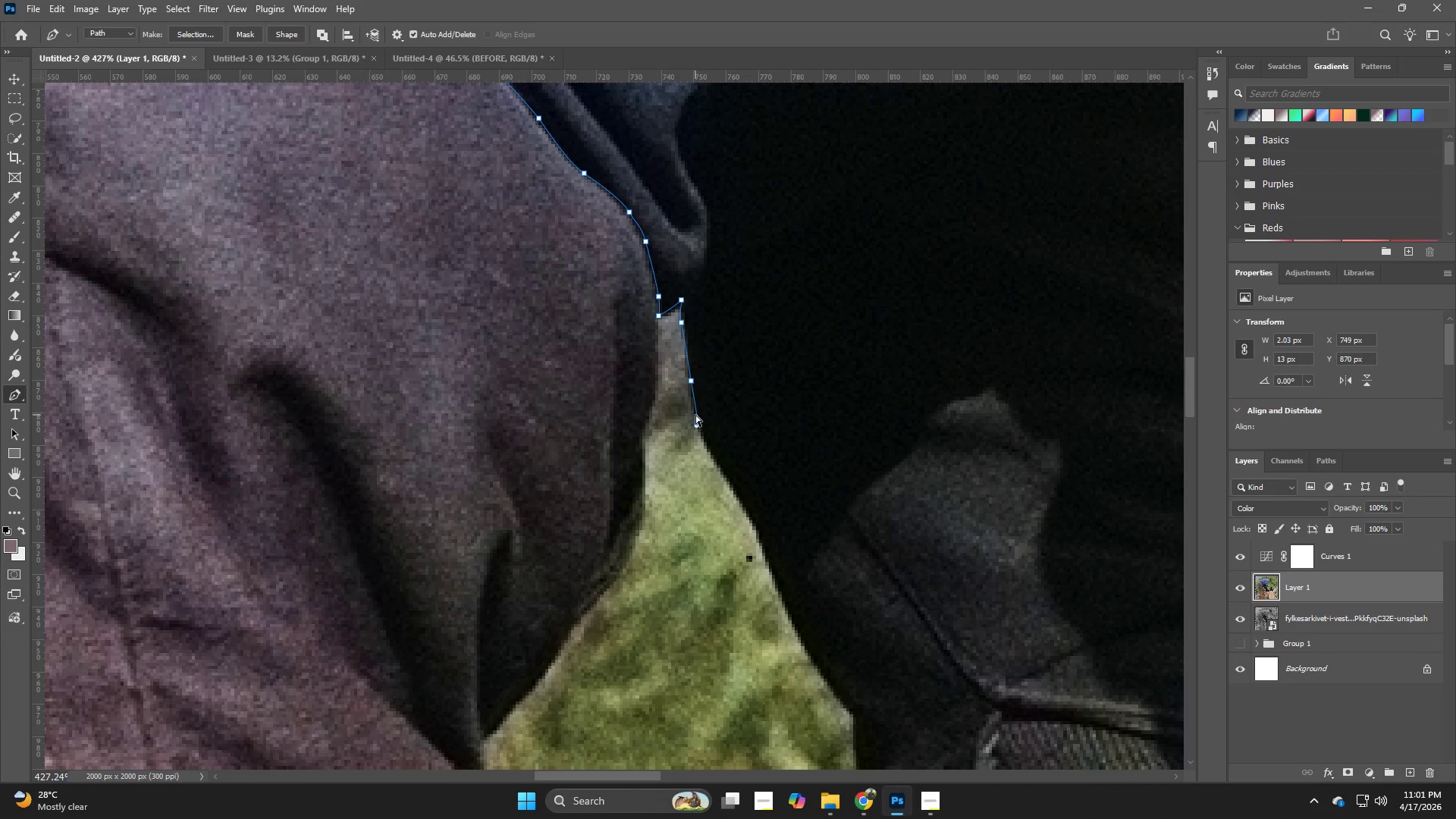 
key(Control+Z)
 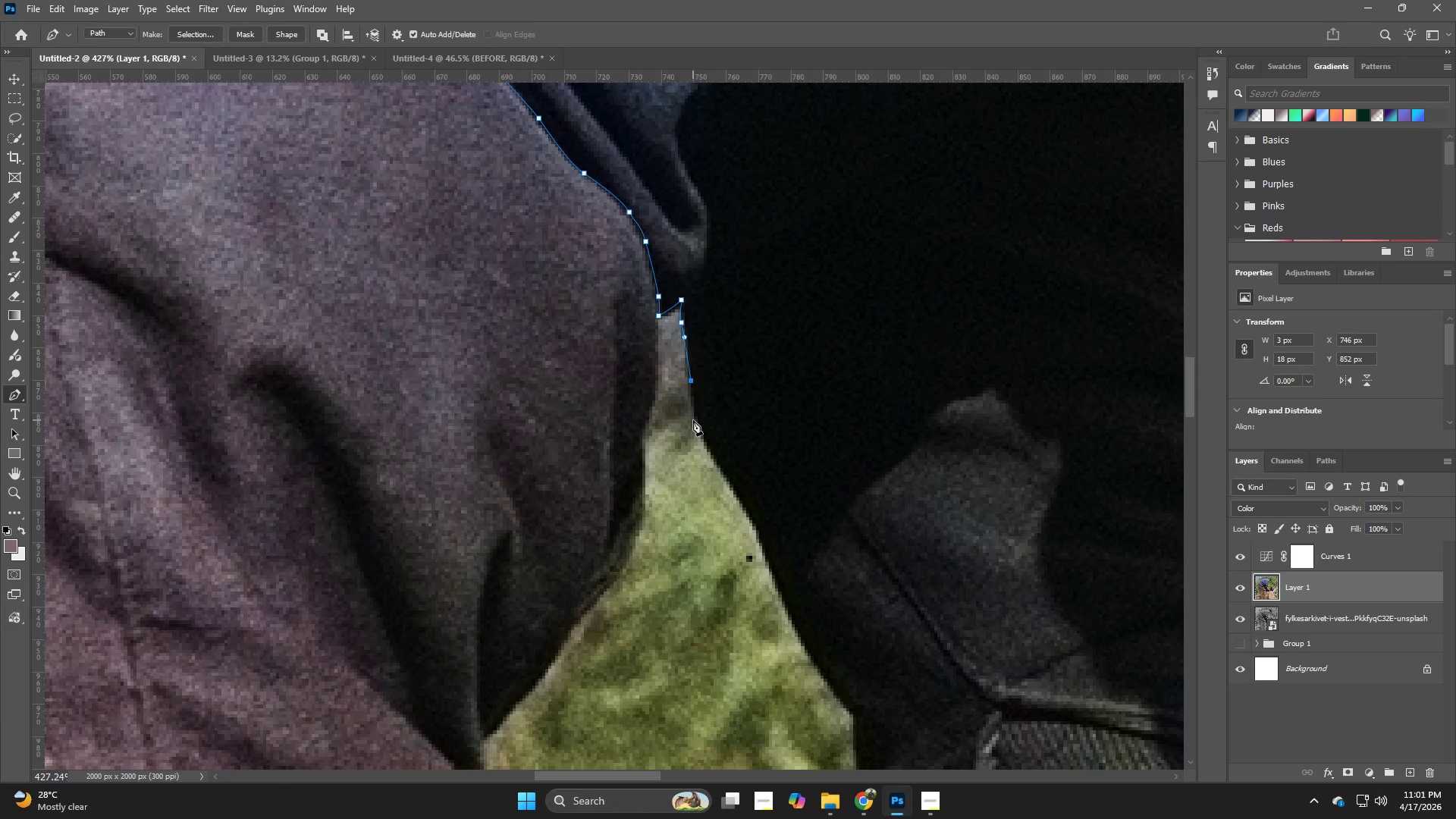 
left_click_drag(start_coordinate=[695, 425], to_coordinate=[695, 429])
 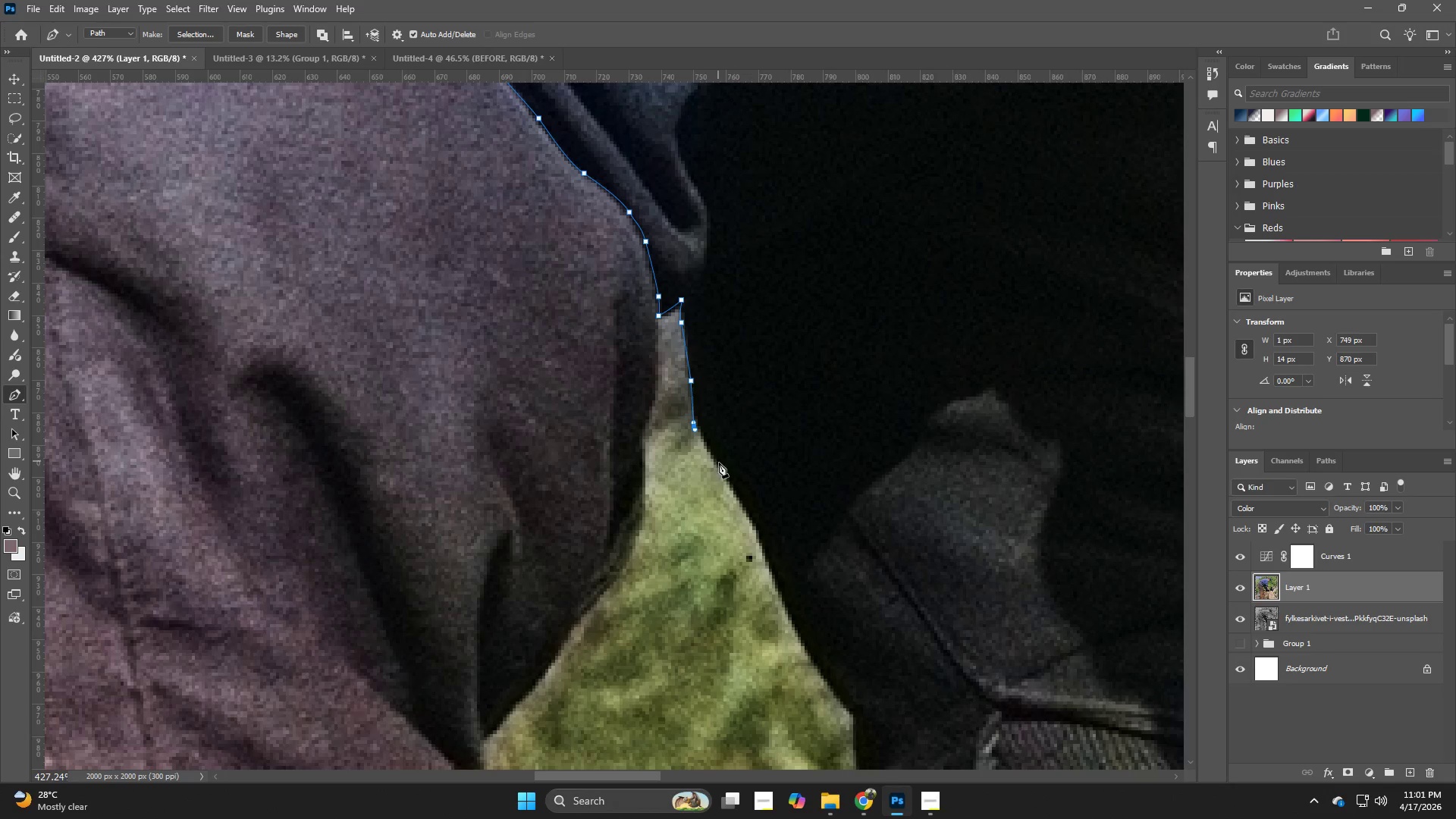 
left_click_drag(start_coordinate=[723, 476], to_coordinate=[736, 498])
 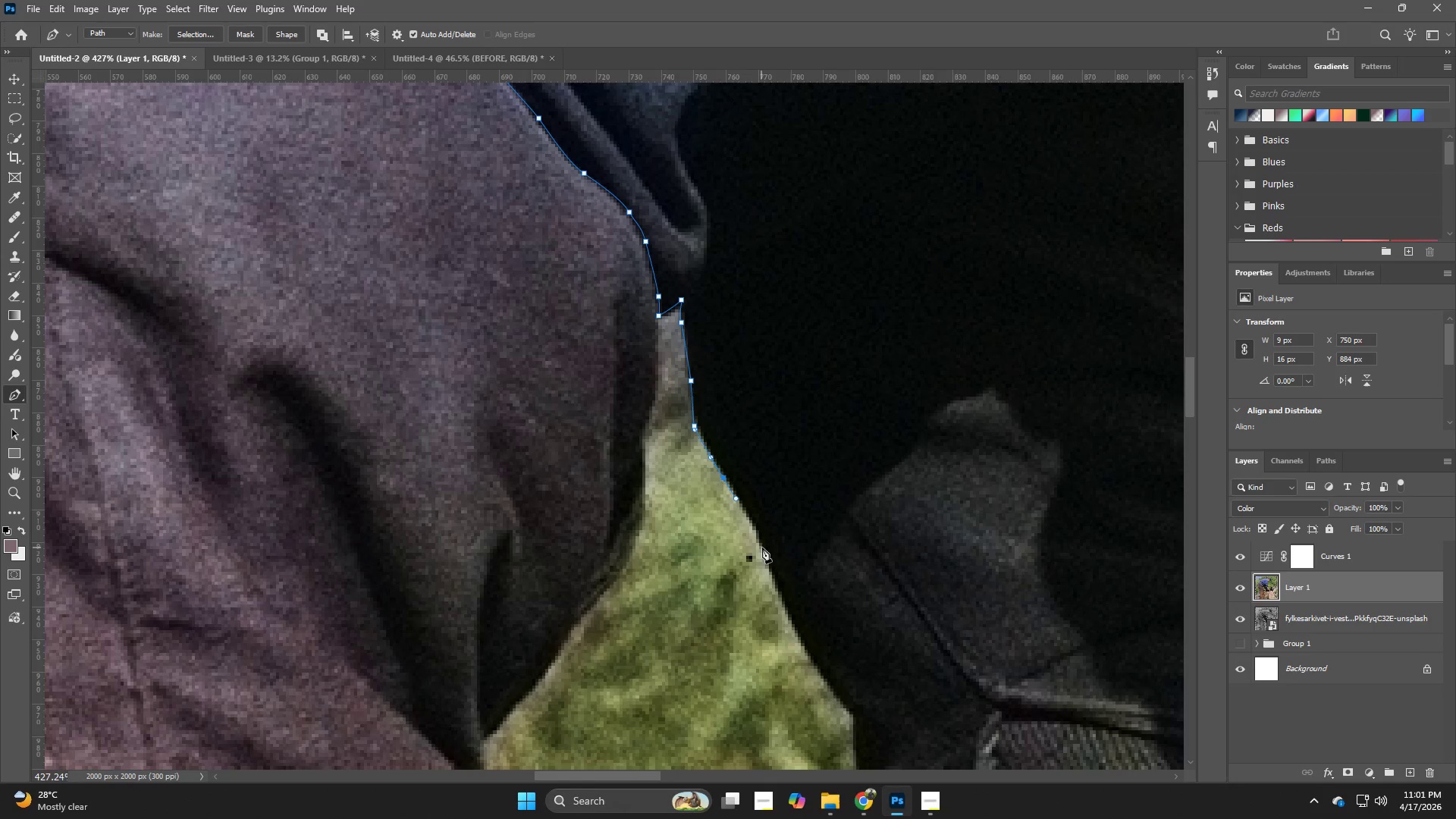 
left_click_drag(start_coordinate=[765, 552], to_coordinate=[781, 595])
 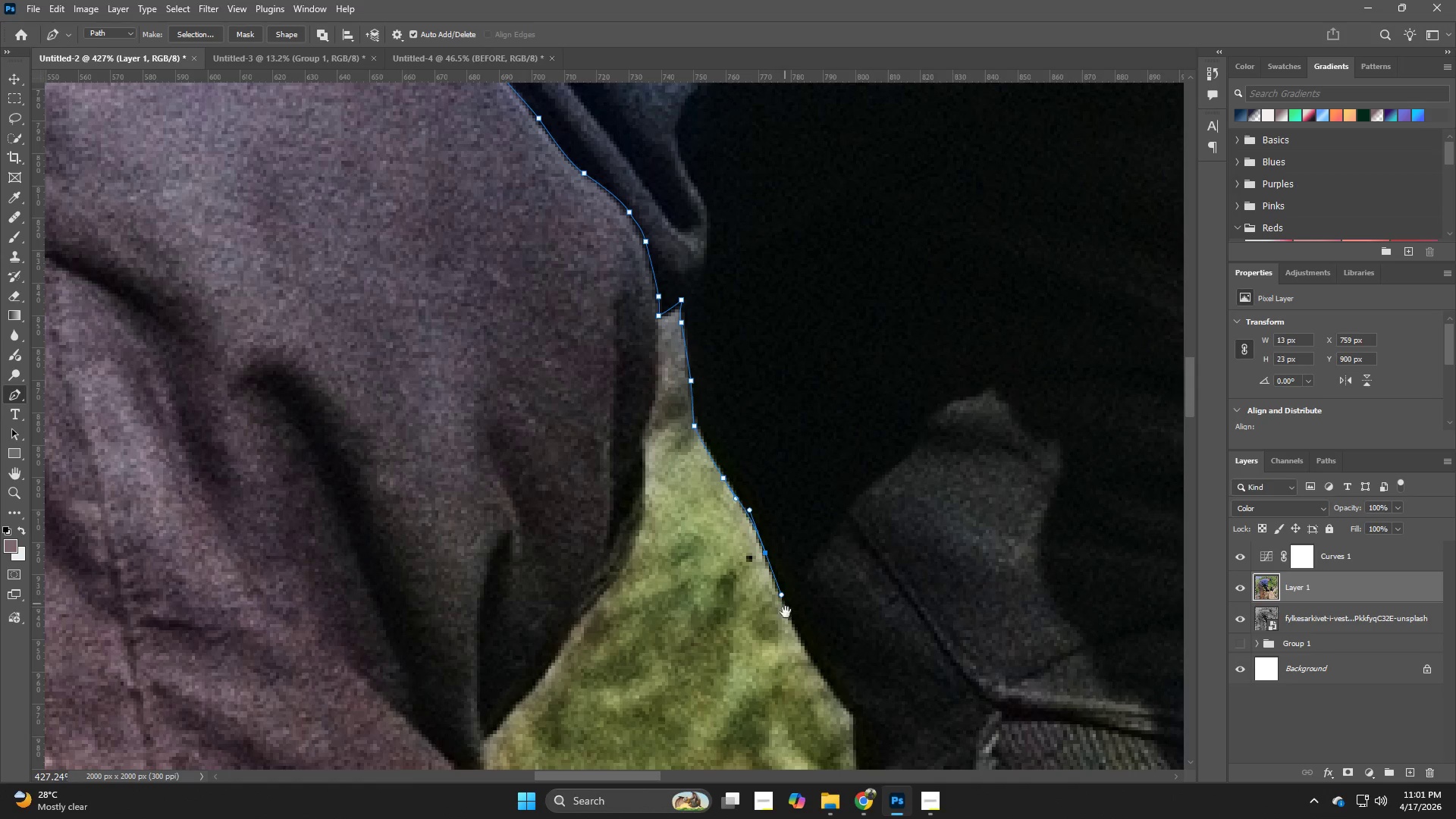 
hold_key(key=Space, duration=0.59)
 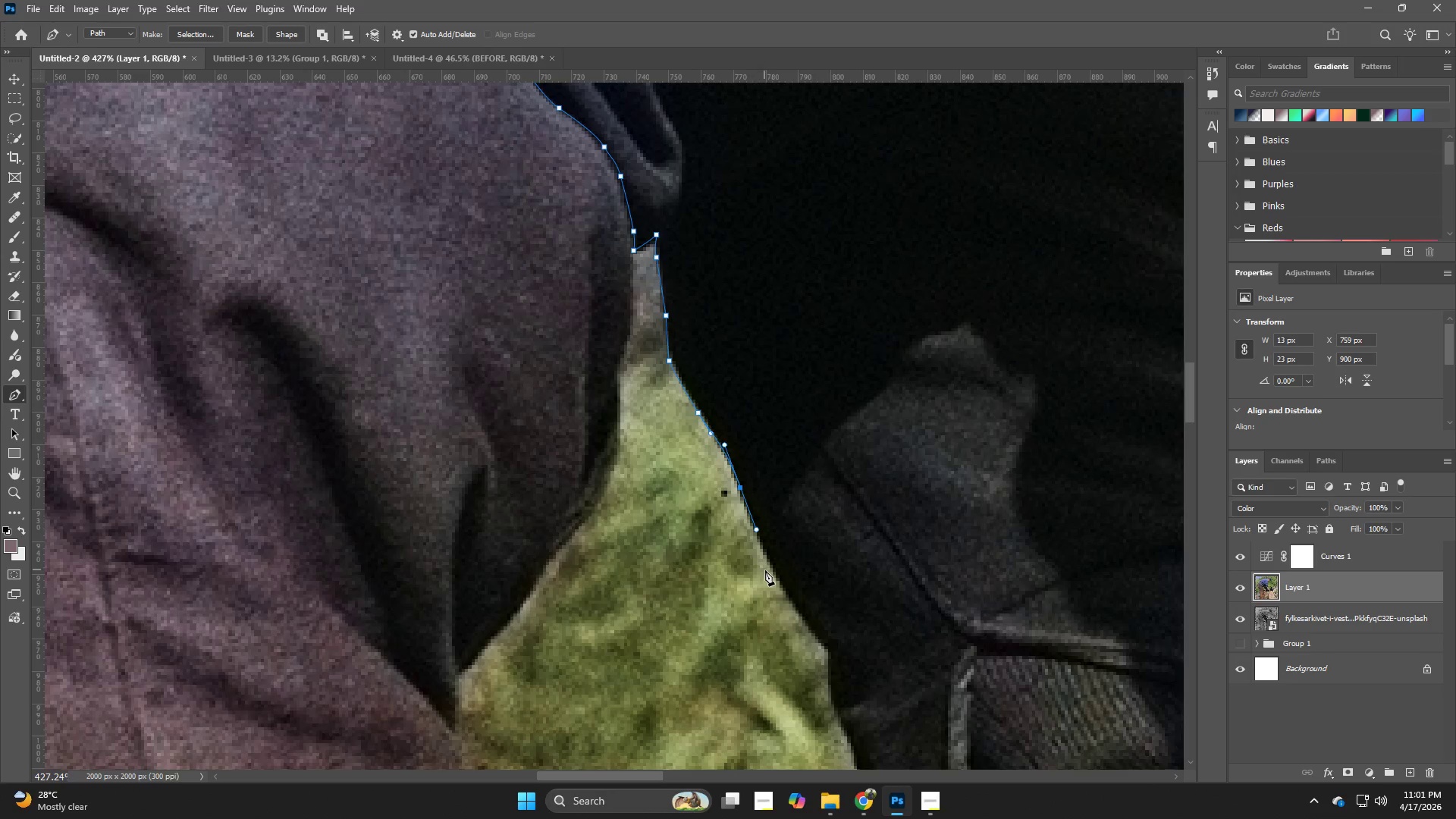 
left_click_drag(start_coordinate=[792, 619], to_coordinate=[767, 554])
 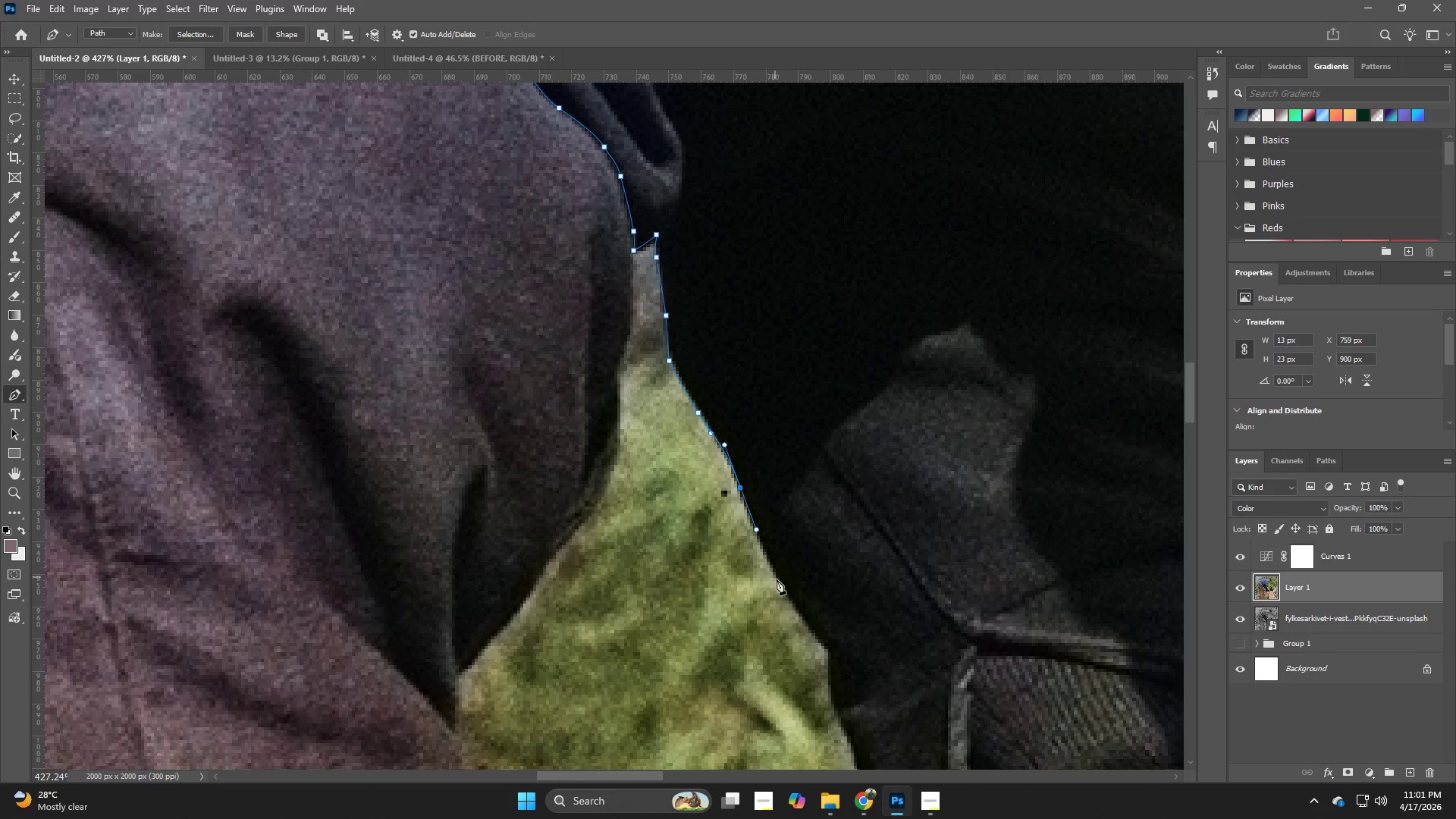 
left_click_drag(start_coordinate=[783, 589], to_coordinate=[789, 601])
 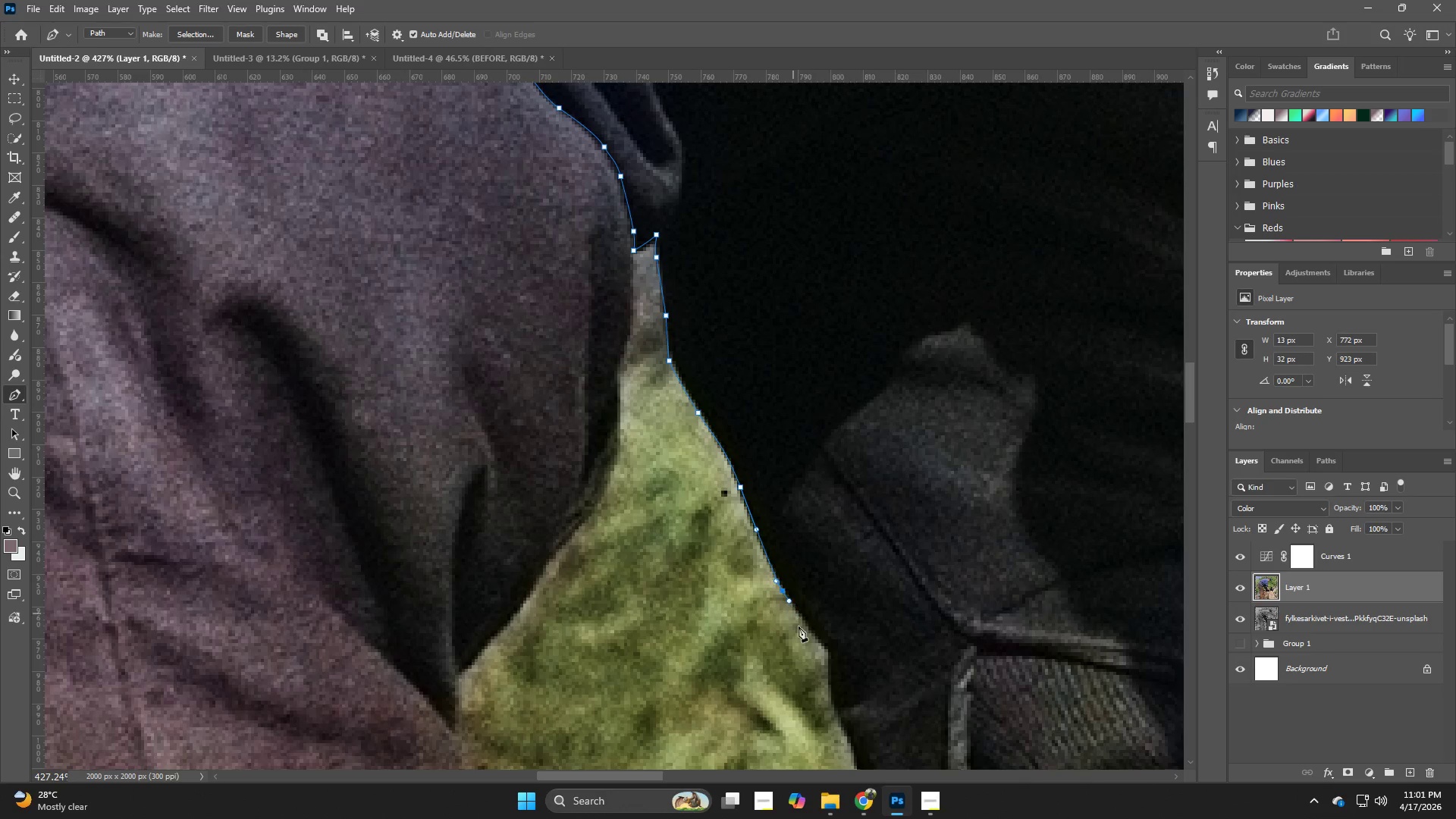 
hold_key(key=Space, duration=0.69)
 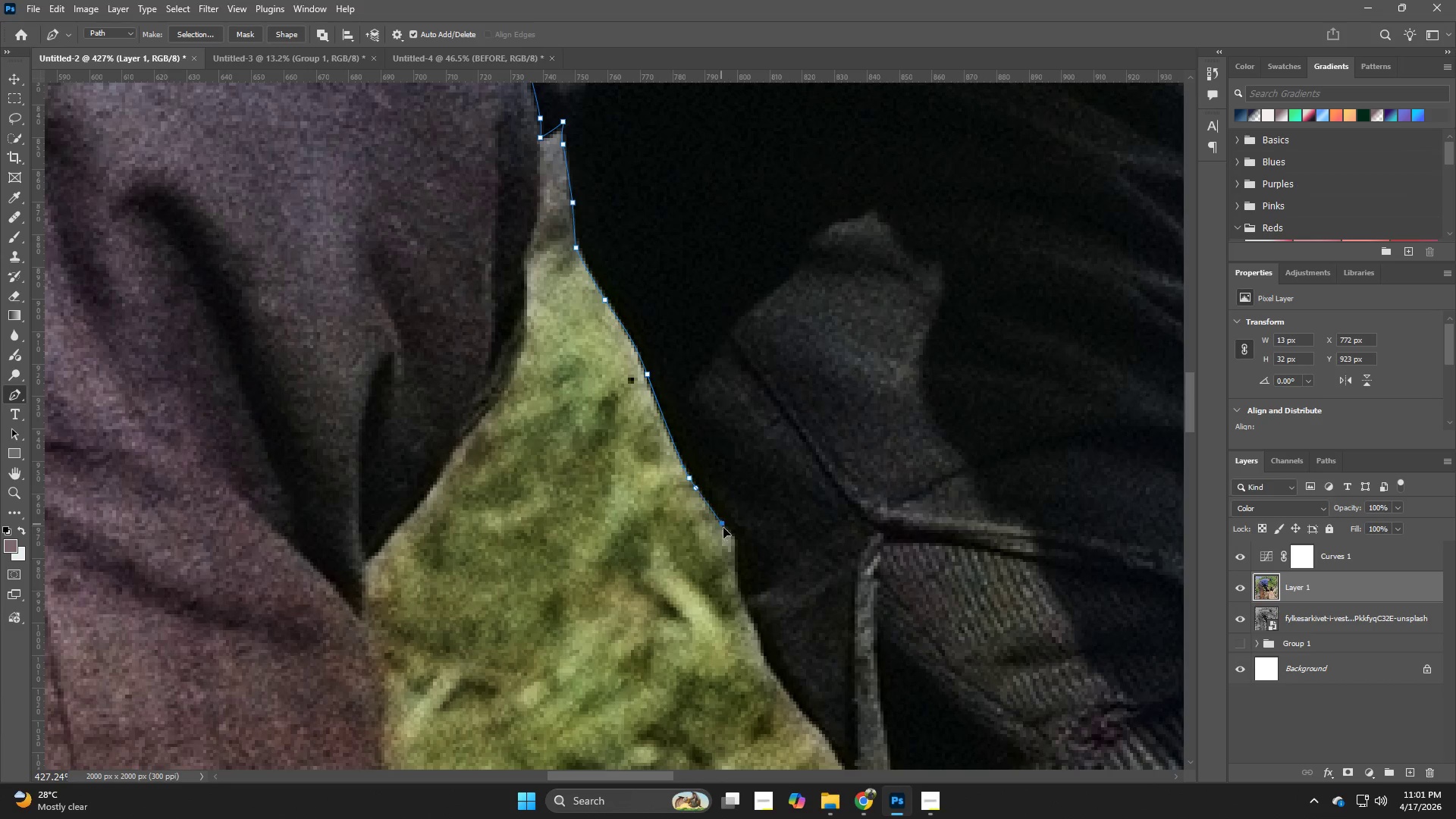 
left_click_drag(start_coordinate=[836, 677], to_coordinate=[742, 564])
 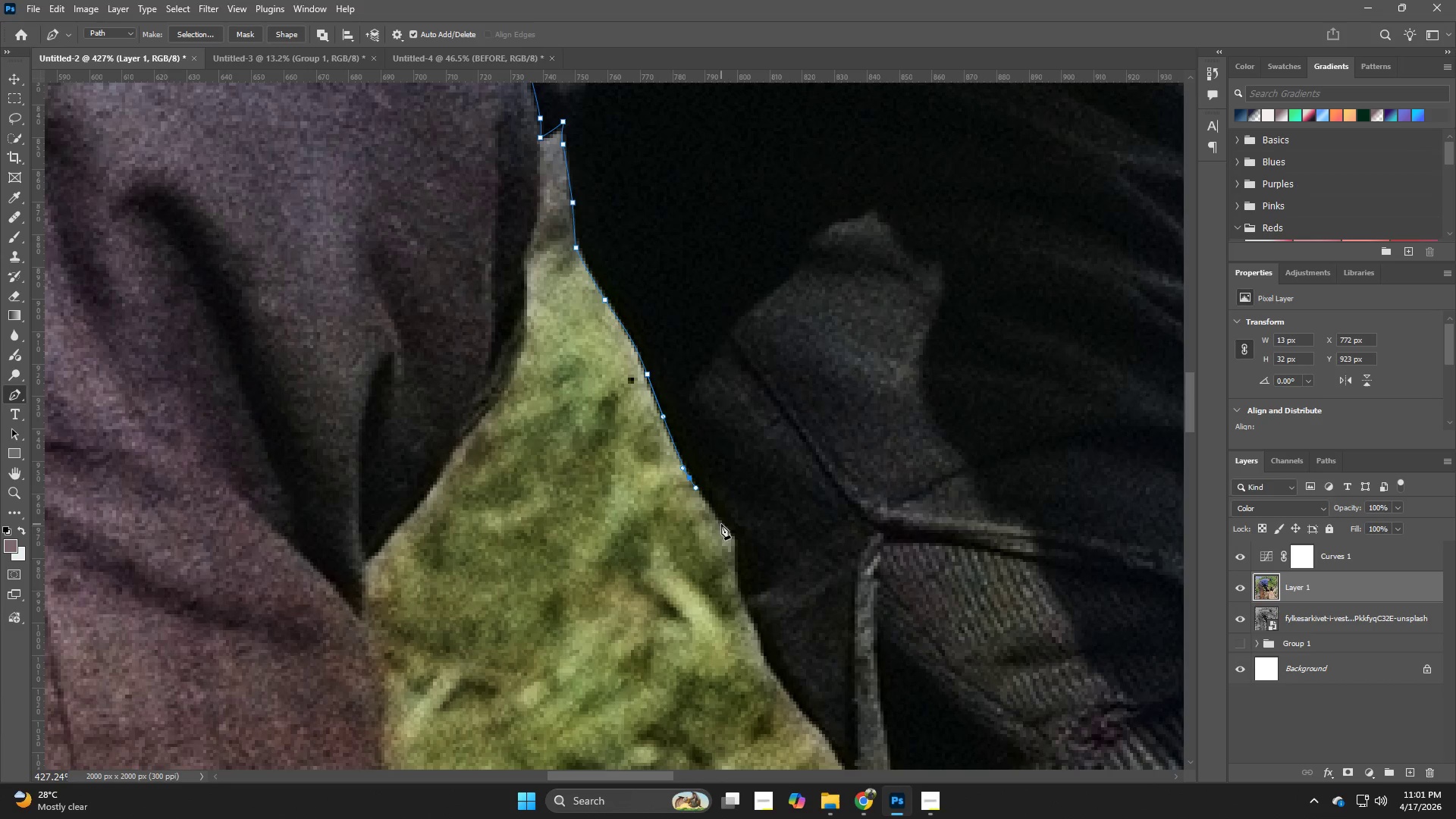 
left_click_drag(start_coordinate=[721, 524], to_coordinate=[728, 532])
 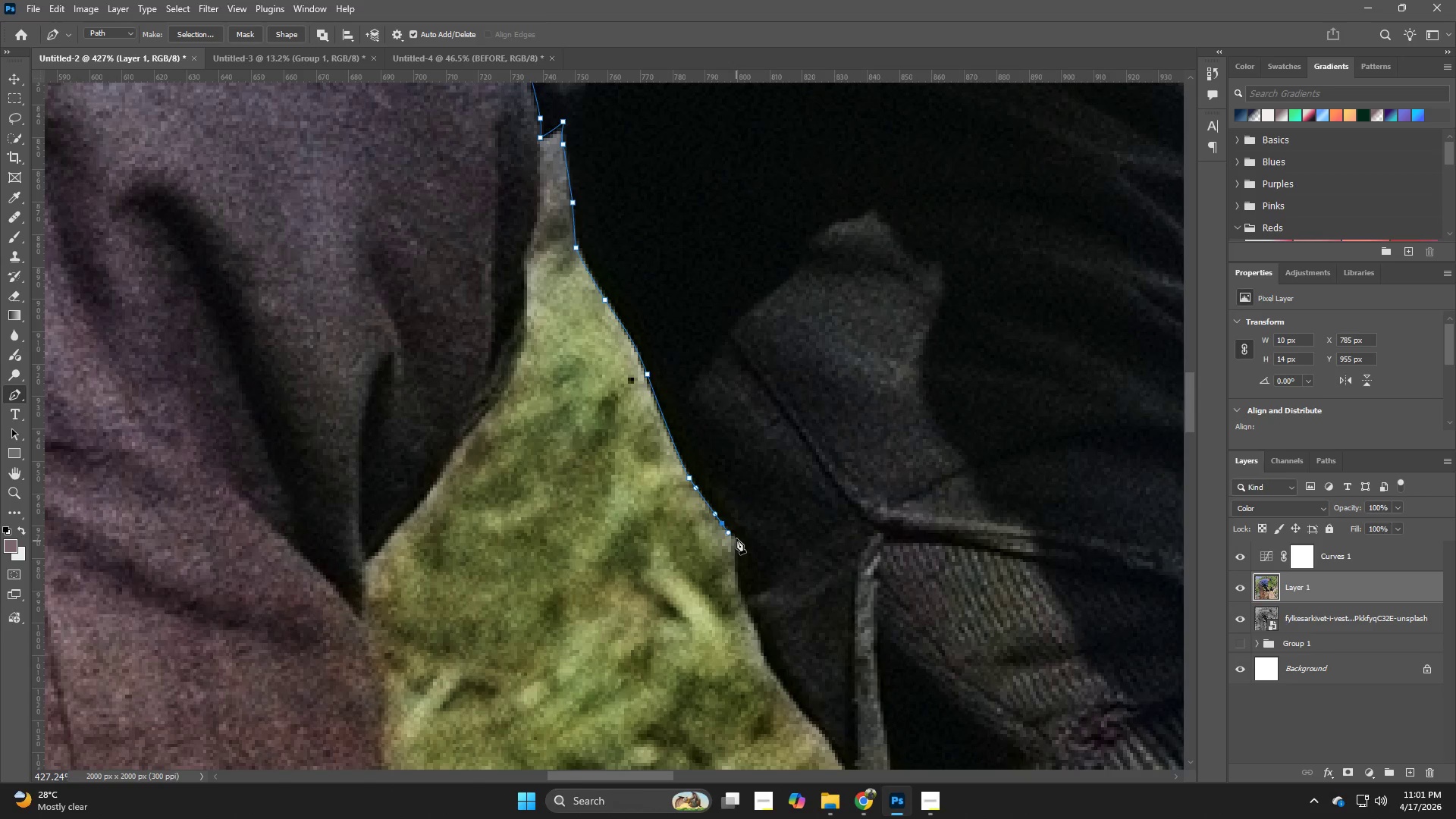 
left_click([736, 537])
 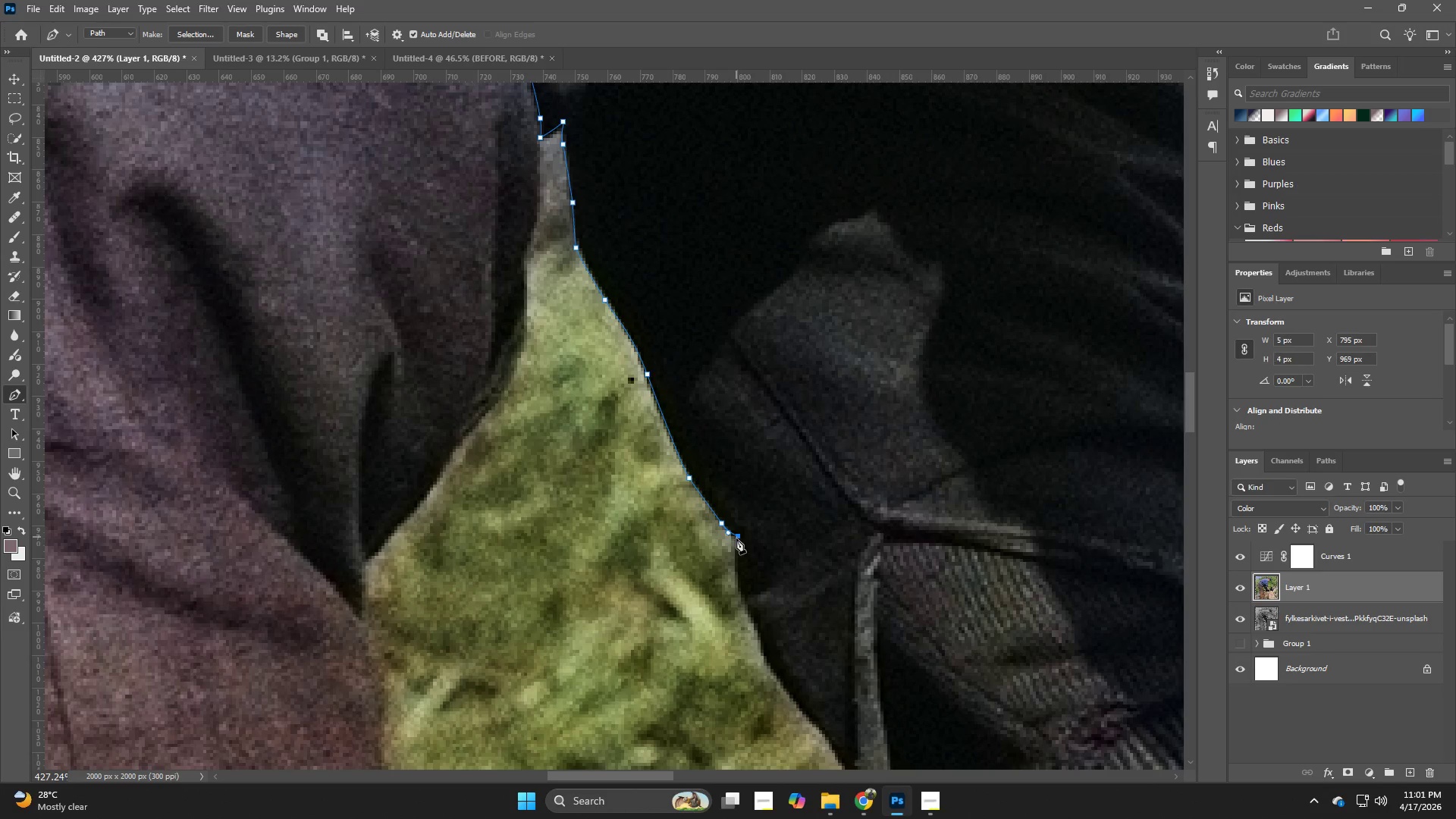 
hold_key(key=Space, duration=0.72)
 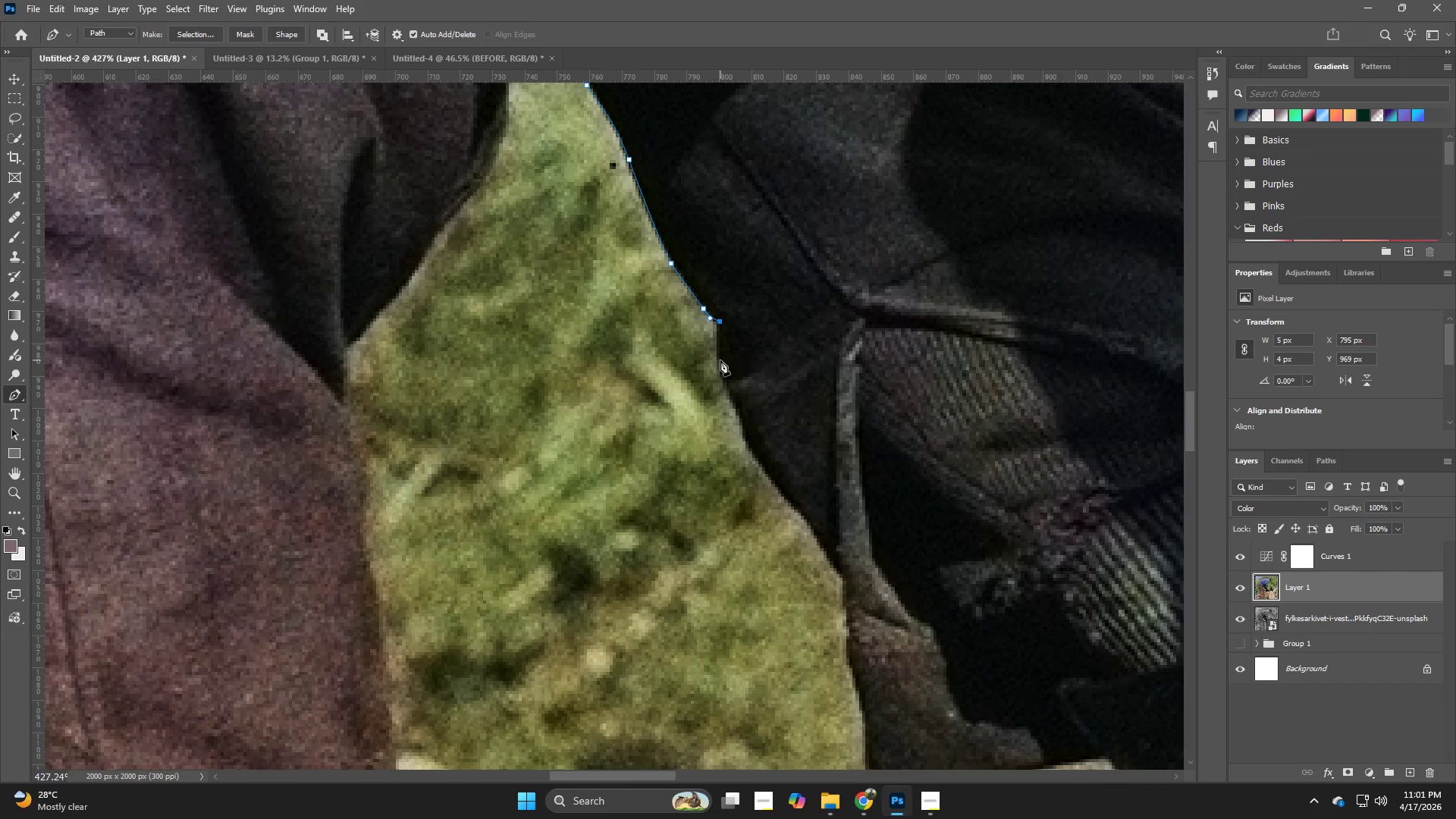 
left_click_drag(start_coordinate=[745, 570], to_coordinate=[726, 355])
 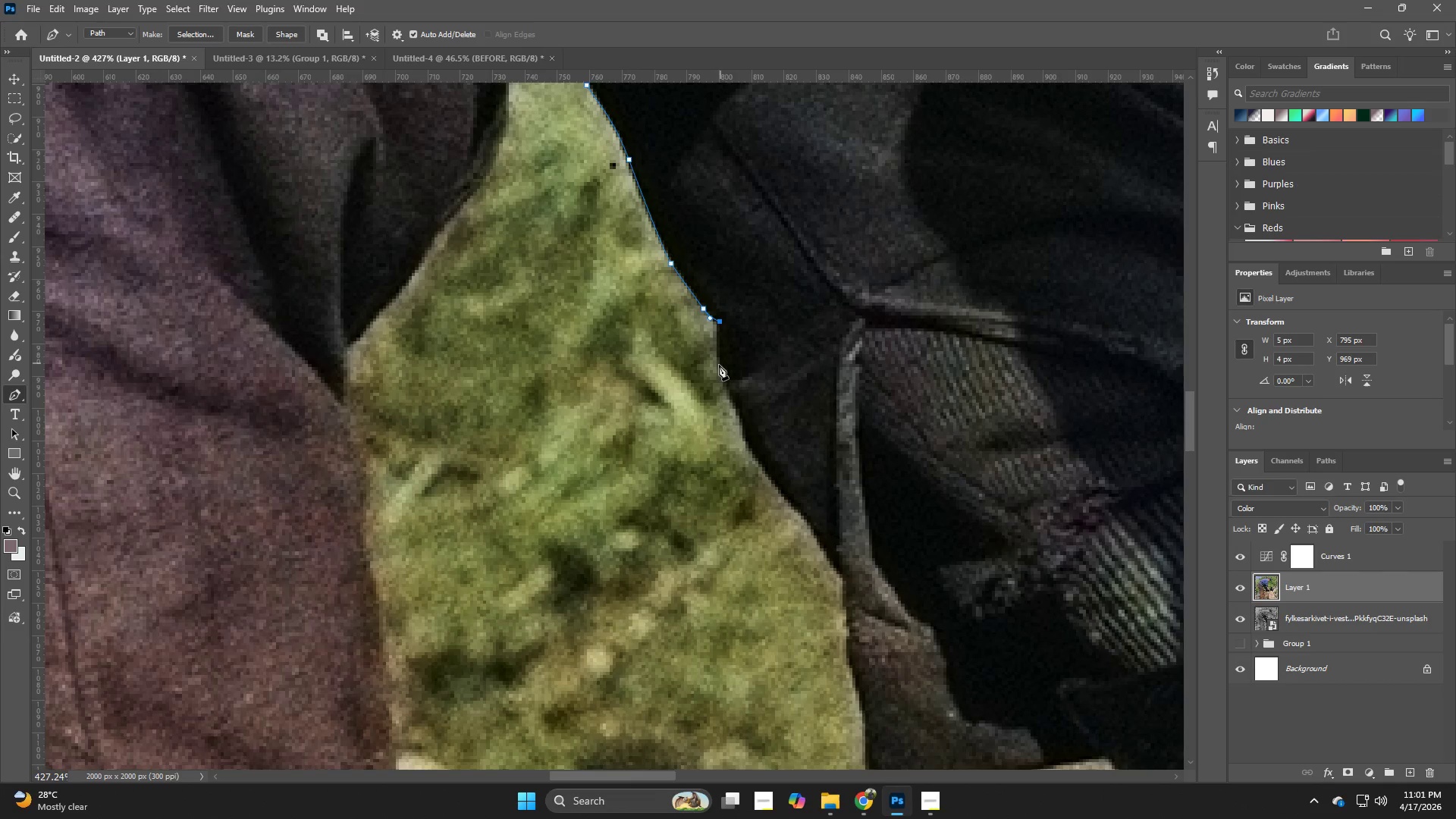 
left_click_drag(start_coordinate=[718, 370], to_coordinate=[723, 384])
 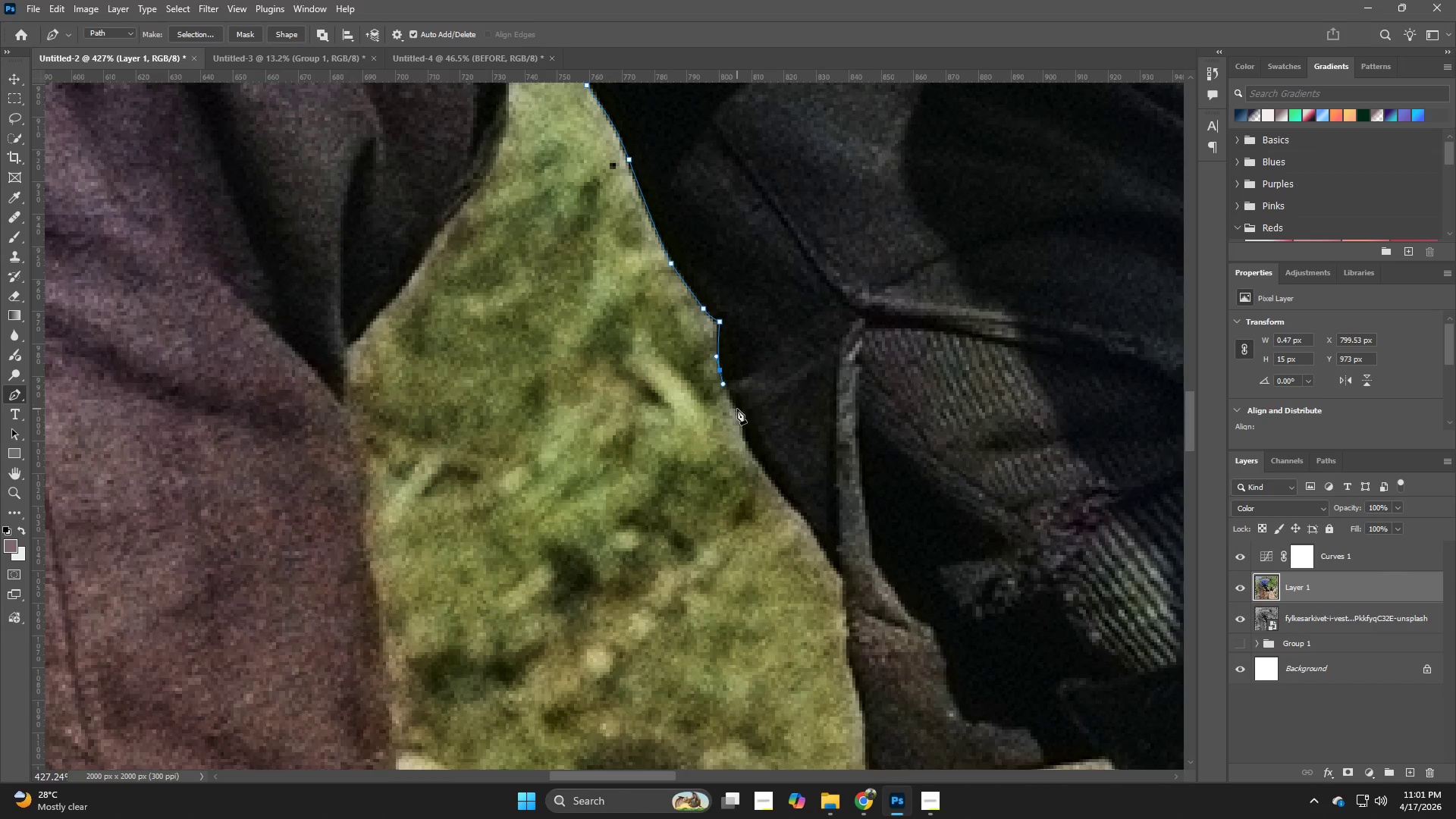 
left_click_drag(start_coordinate=[738, 410], to_coordinate=[742, 422])
 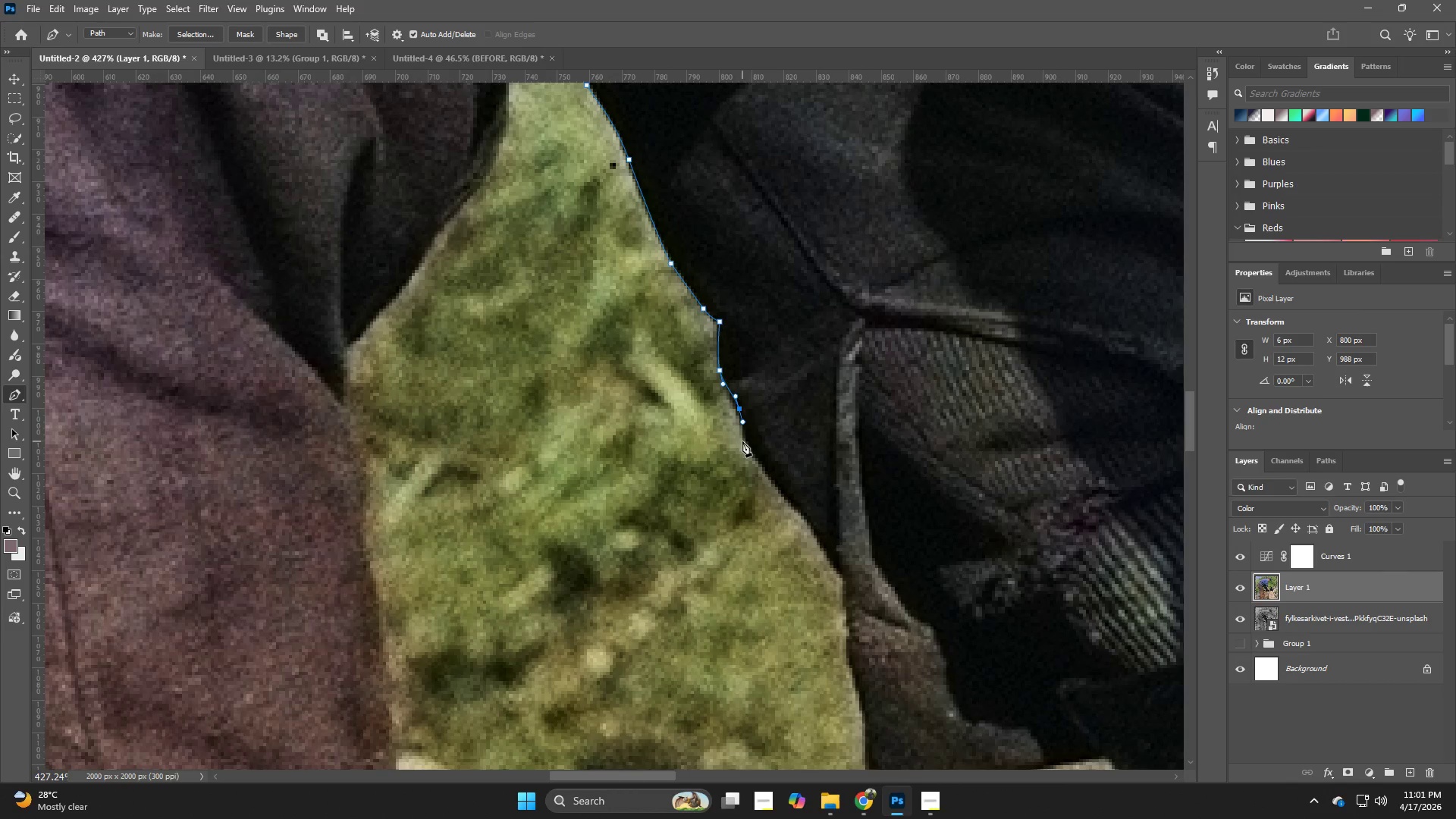 
left_click_drag(start_coordinate=[745, 445], to_coordinate=[747, 449])
 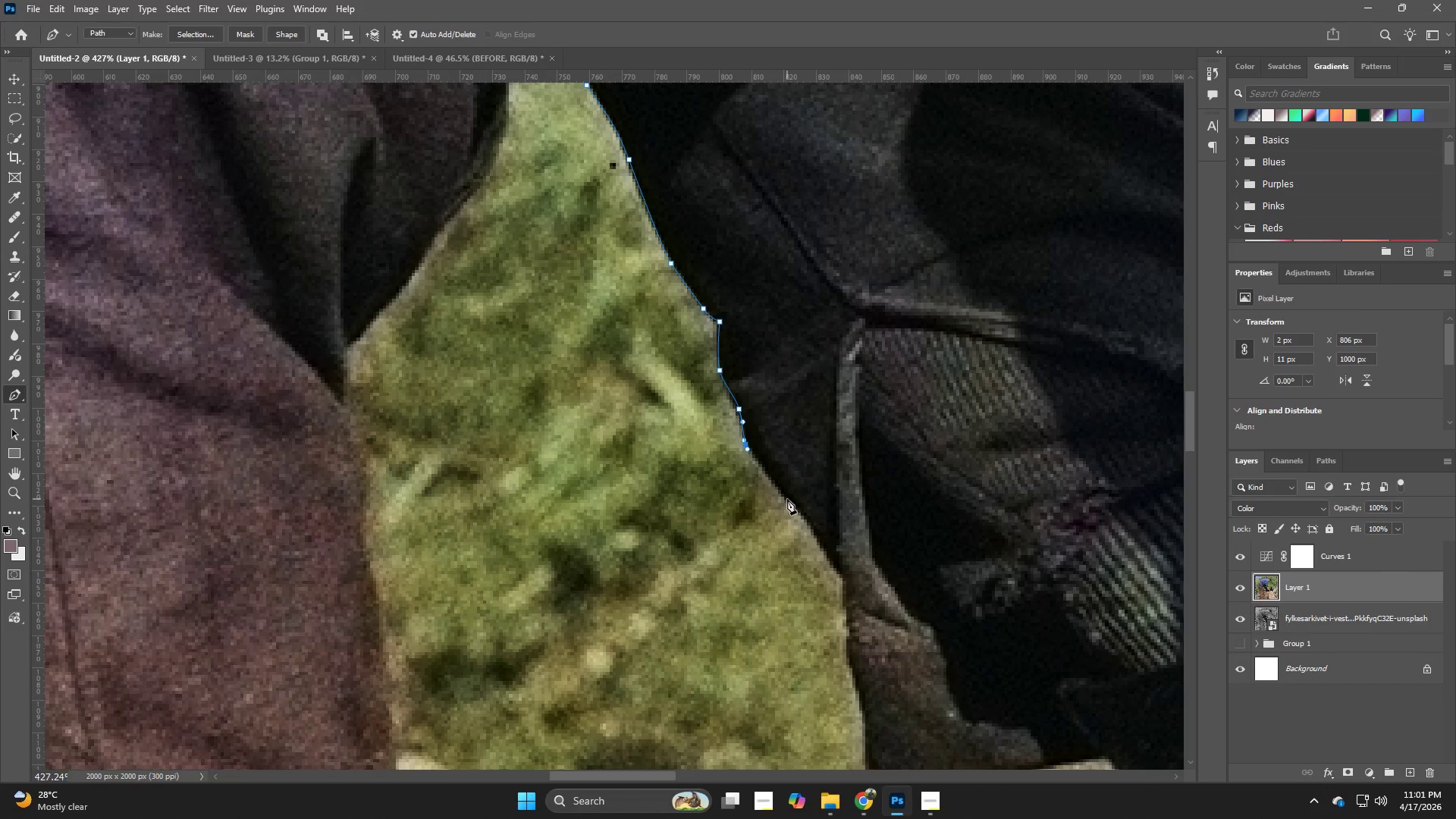 
left_click_drag(start_coordinate=[787, 499], to_coordinate=[795, 507])
 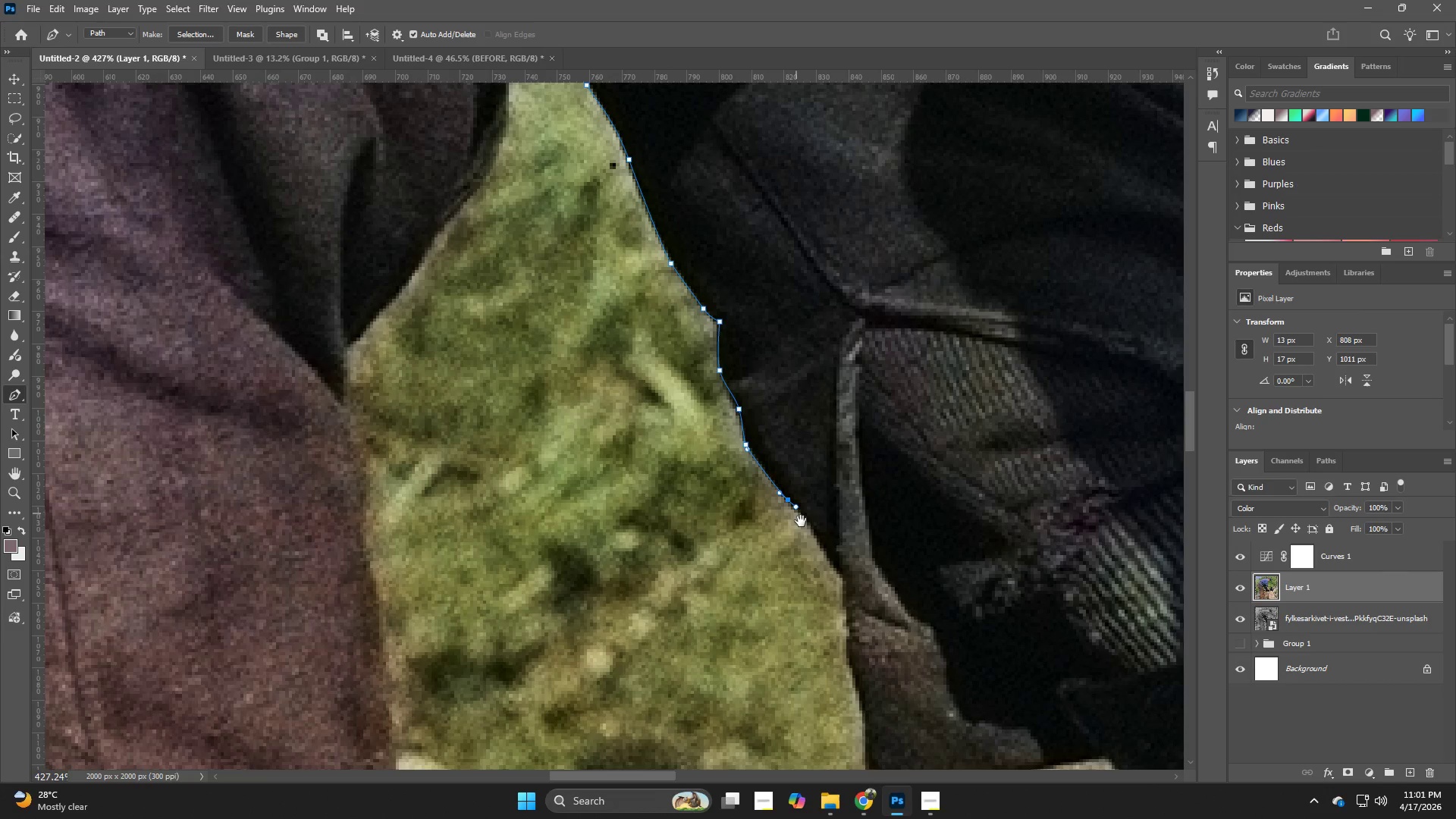 
hold_key(key=Space, duration=0.83)
 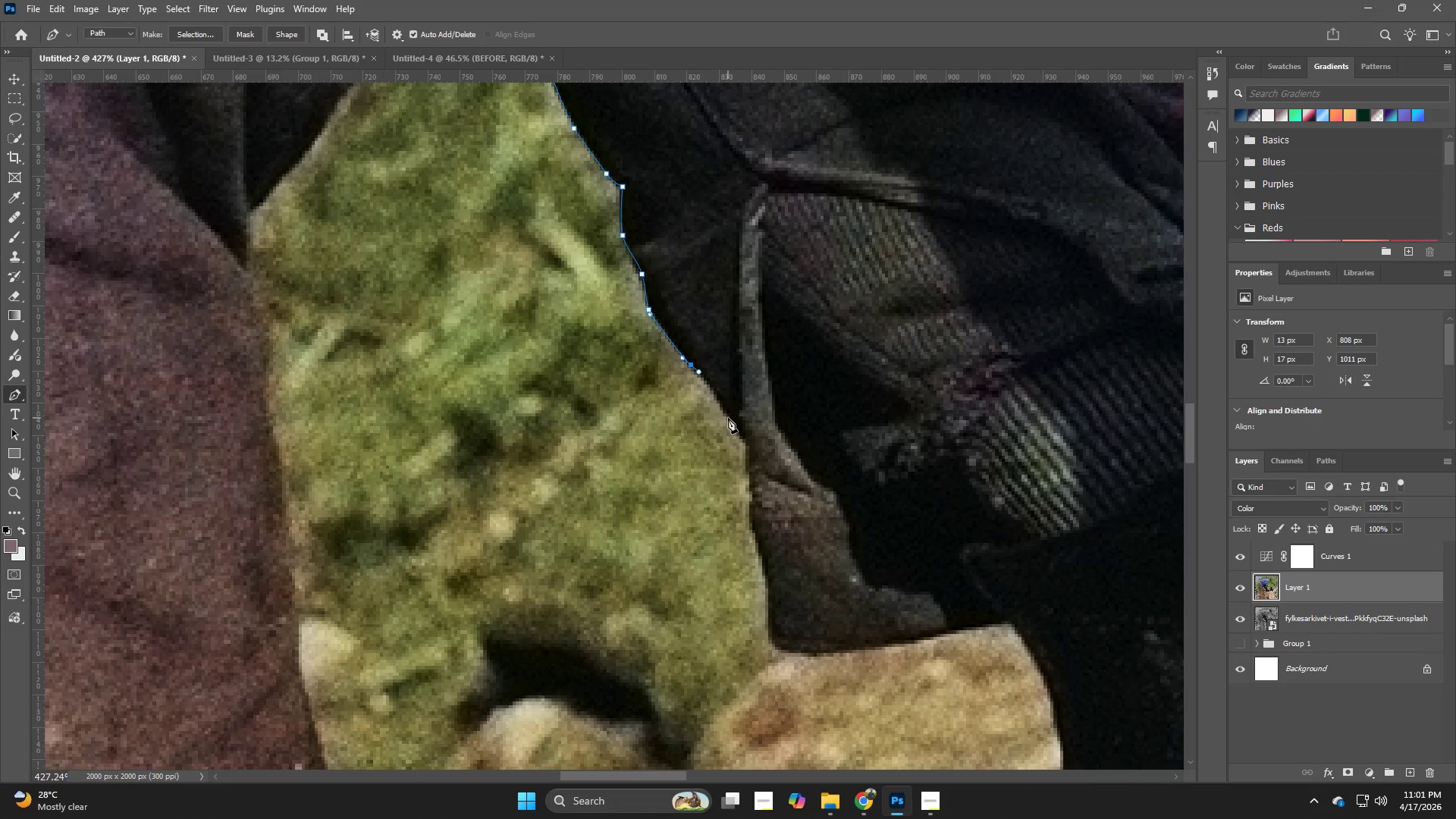 
left_click_drag(start_coordinate=[849, 557], to_coordinate=[752, 422])
 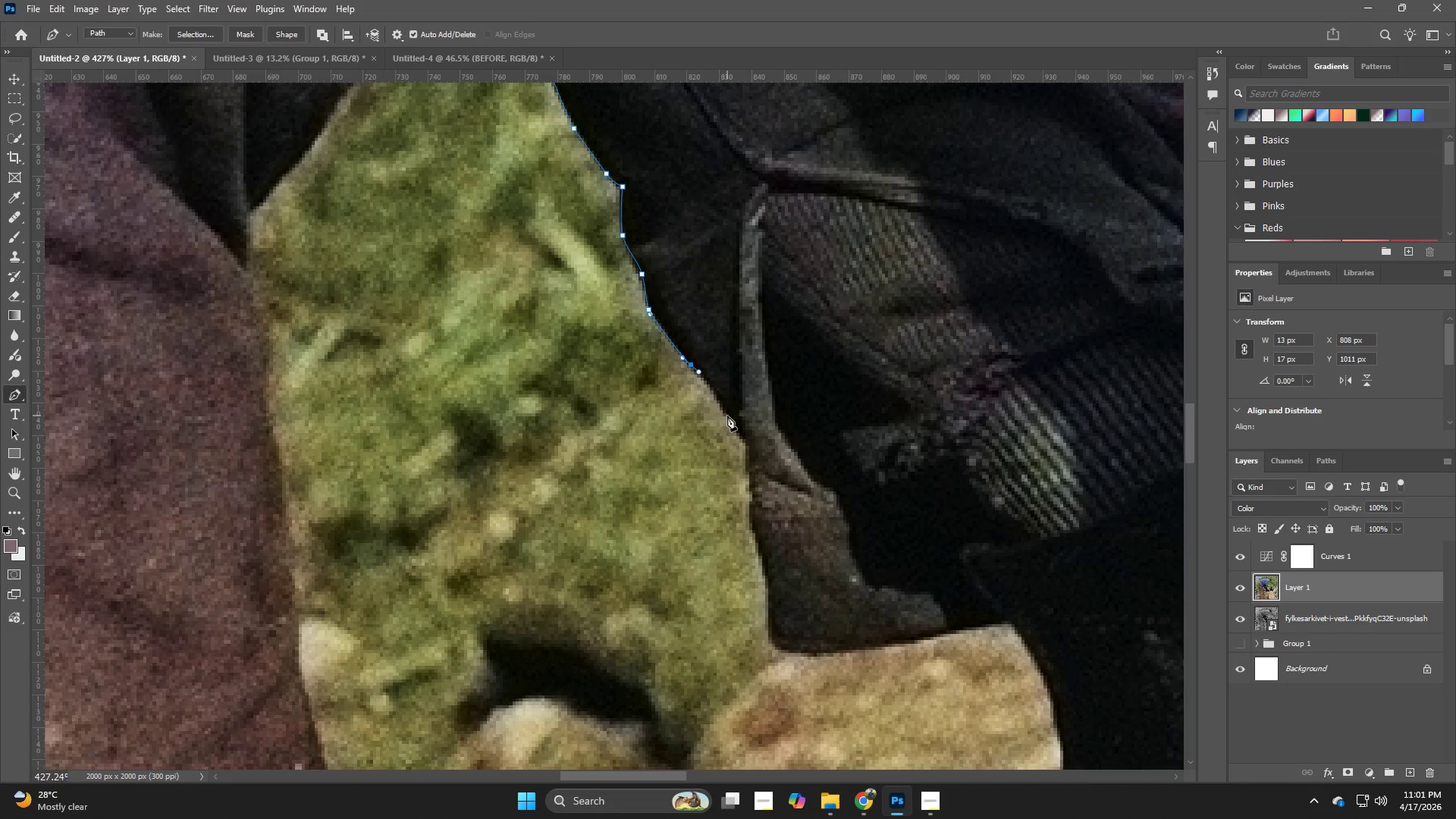 
left_click_drag(start_coordinate=[728, 418], to_coordinate=[736, 431])
 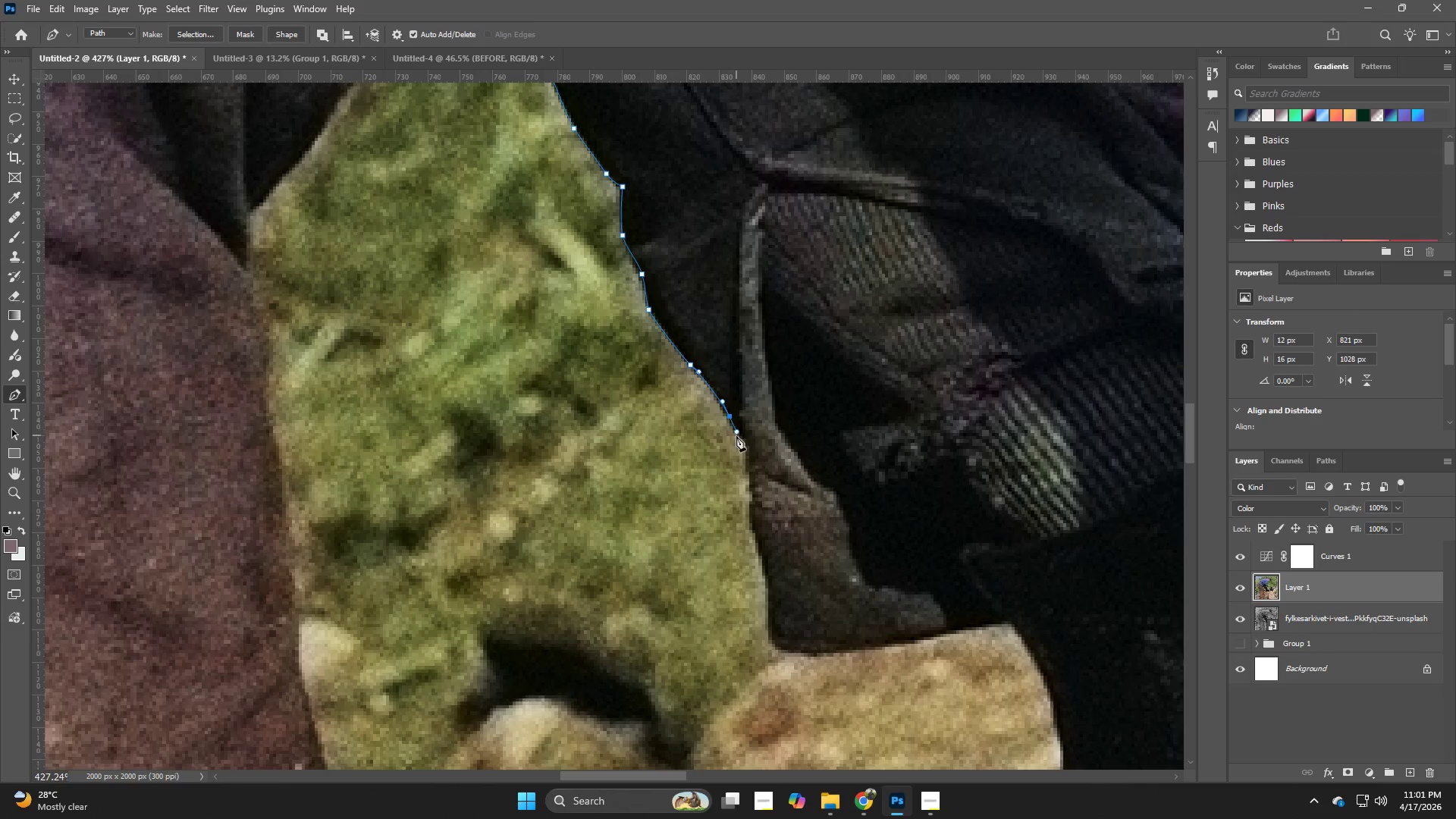 
key(Control+ControlLeft)
 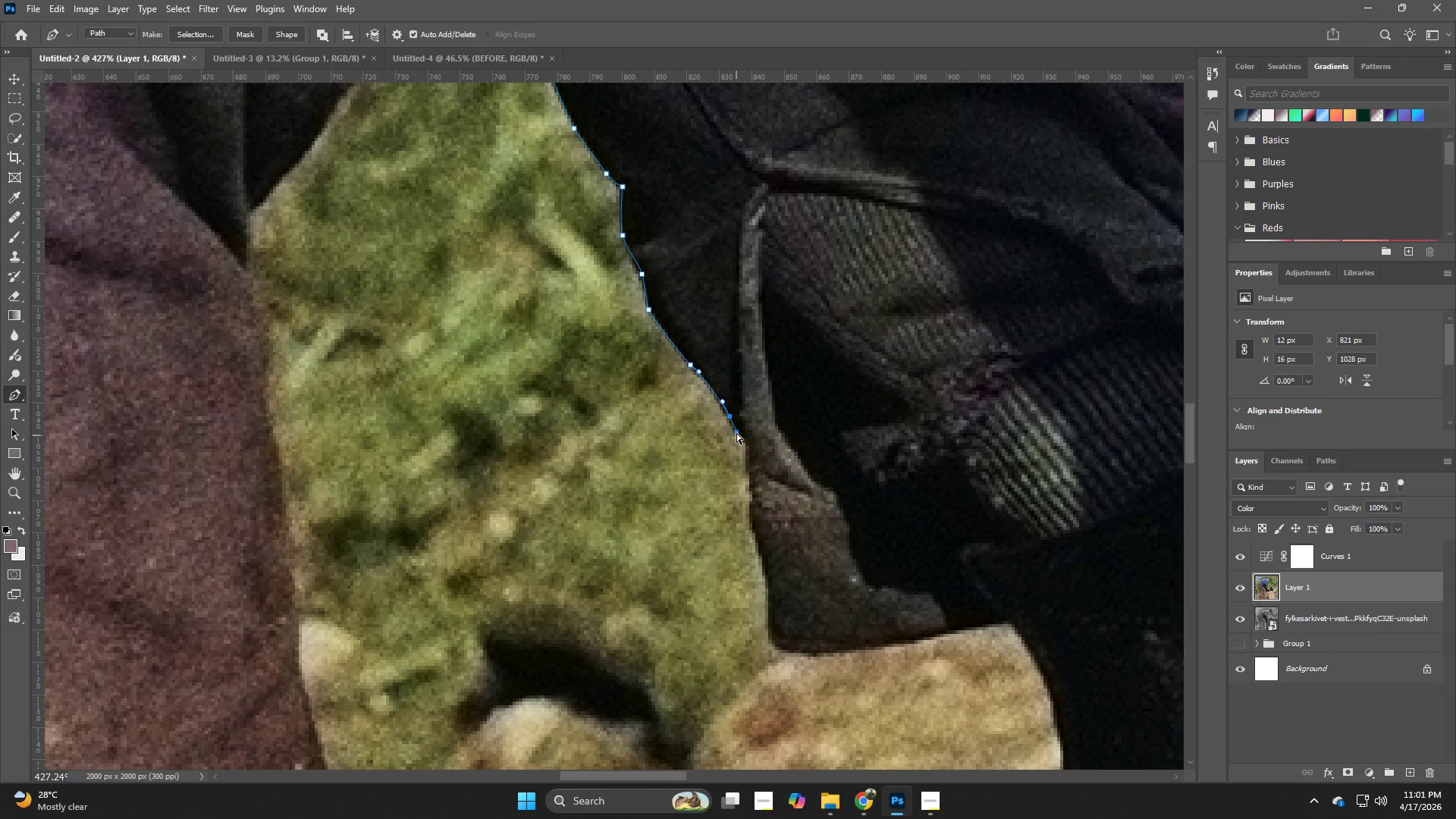 
key(Control+Z)
 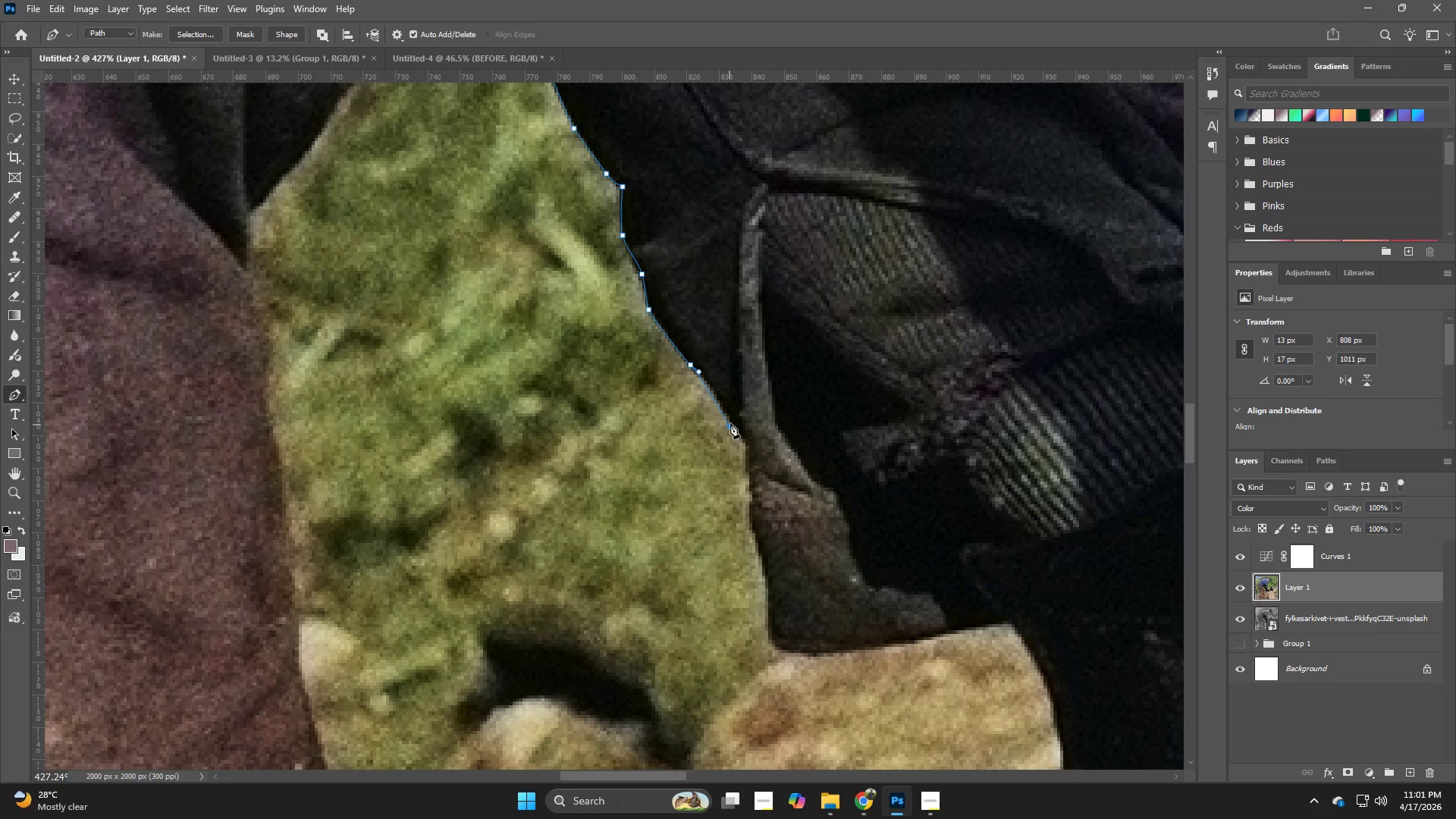 
key(Control+ControlLeft)
 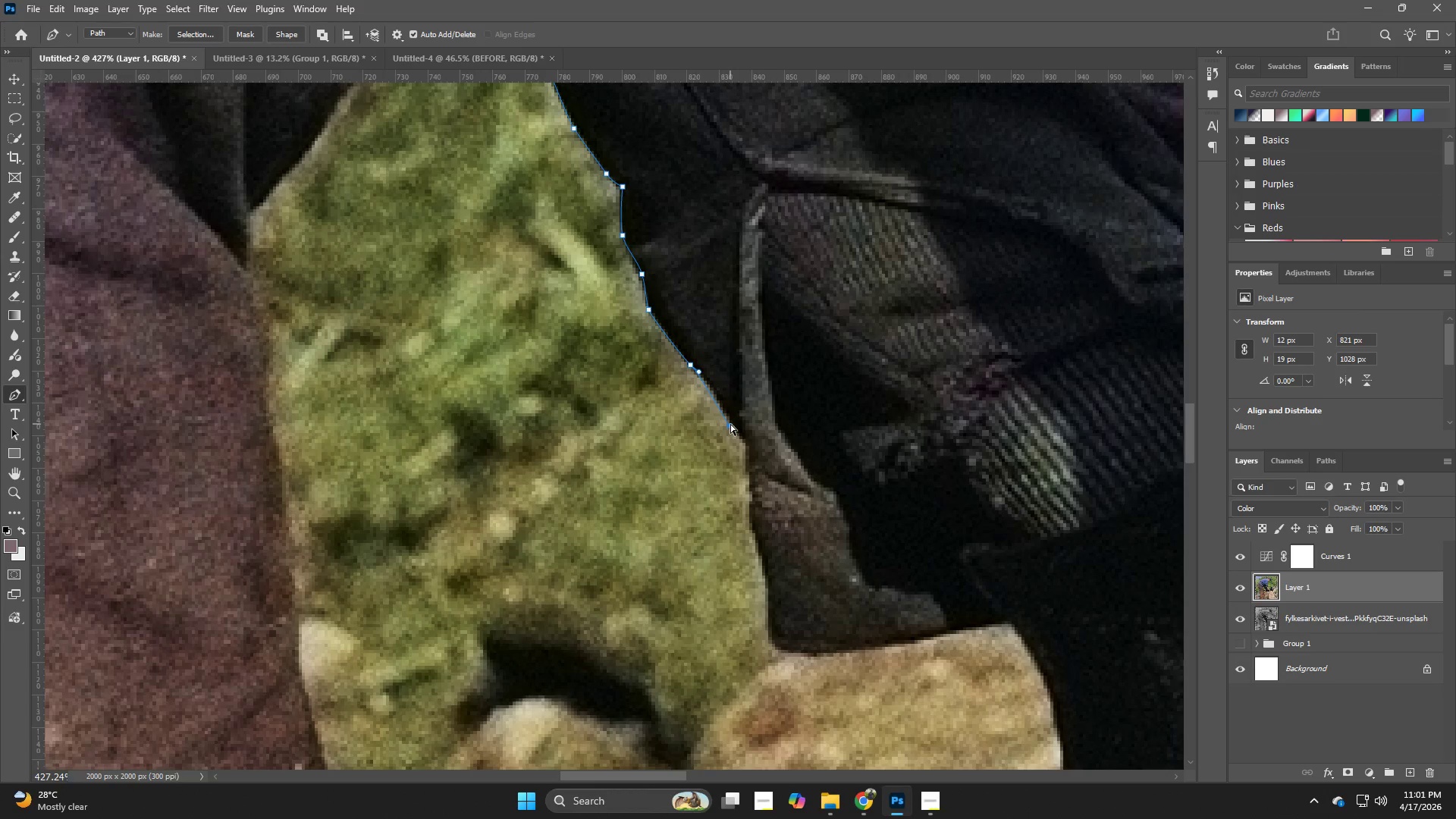 
key(Control+Z)
 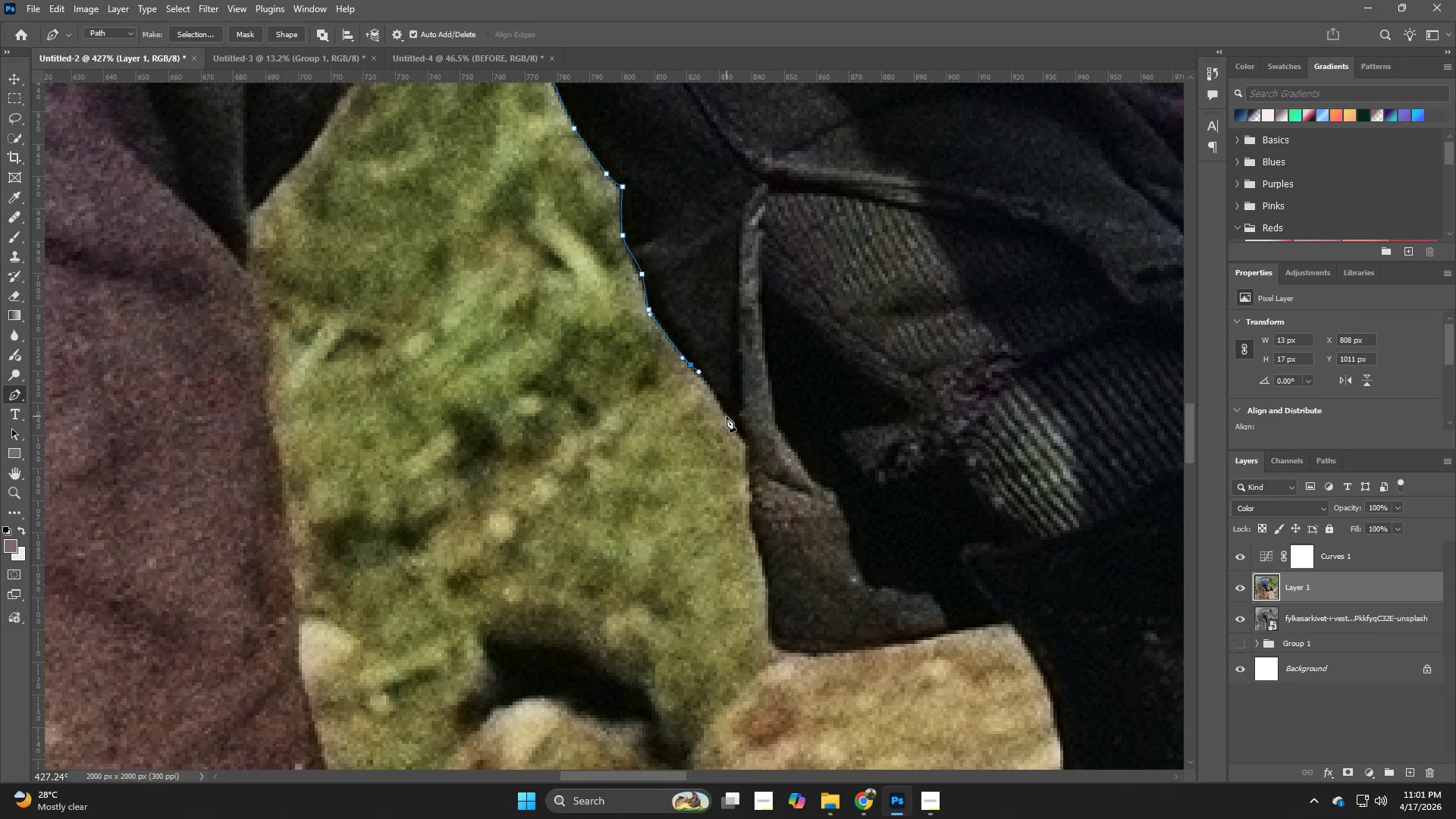 
left_click([725, 416])
 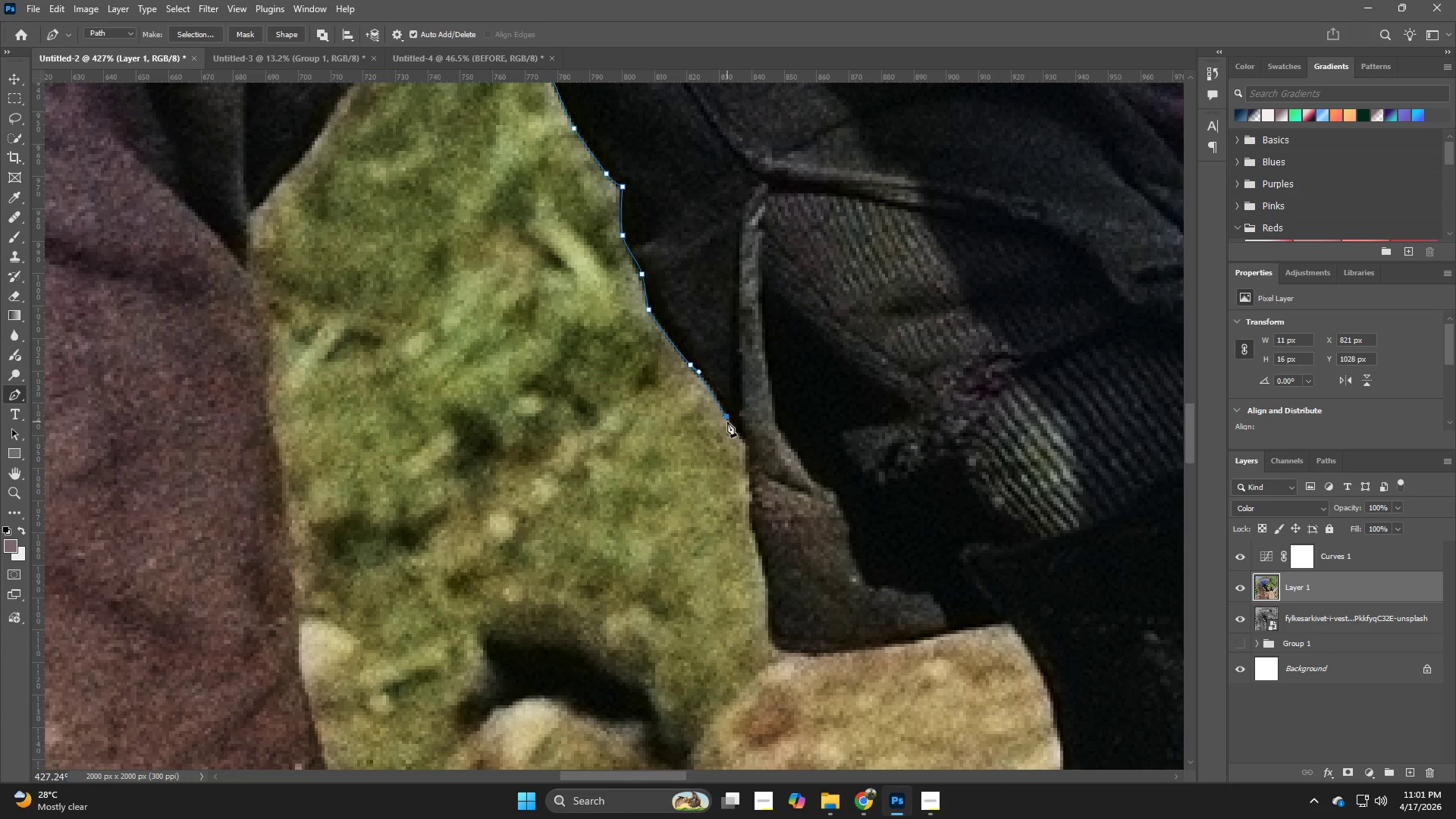 
key(ArrowUp)
 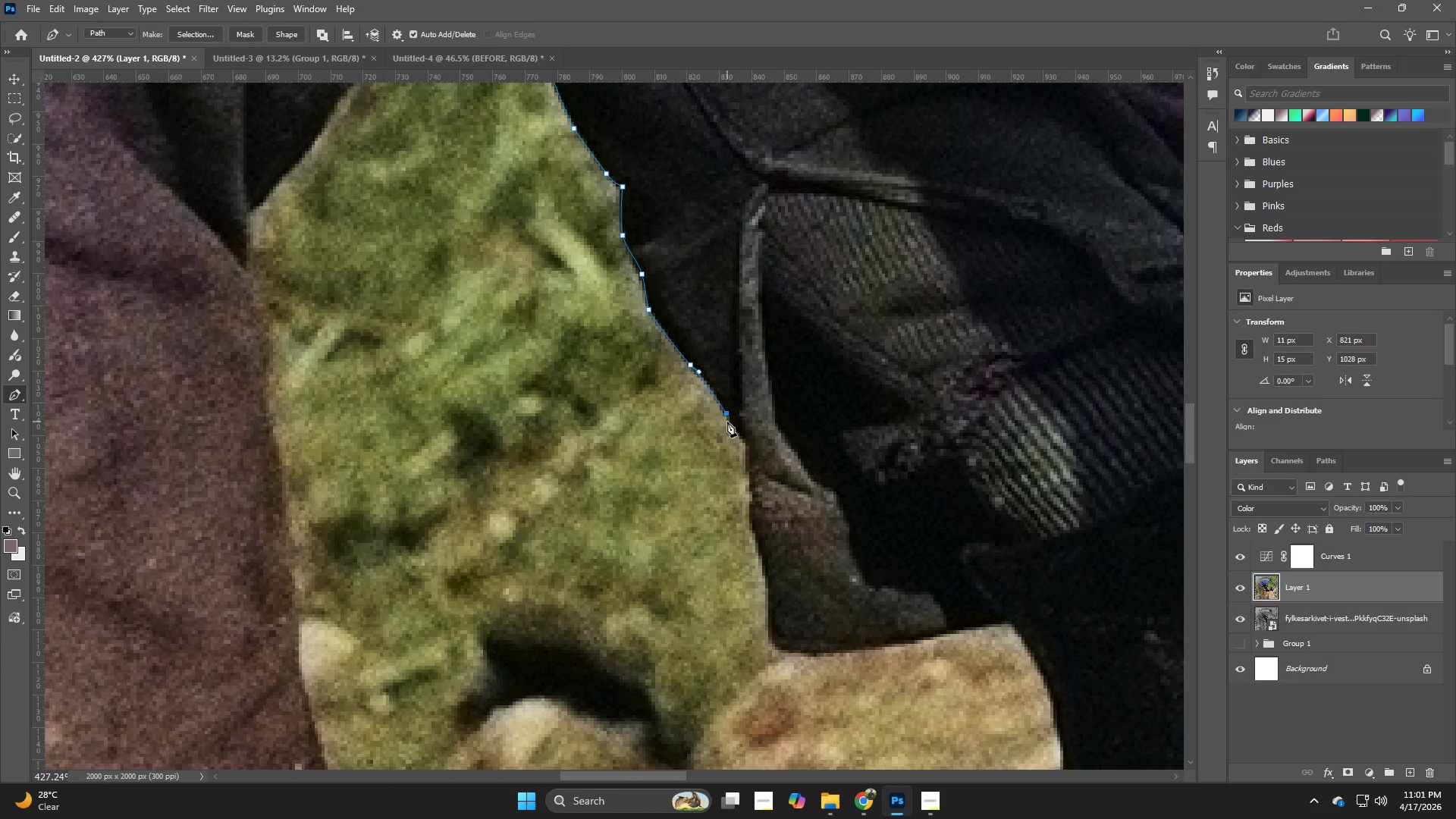 
key(ArrowRight)
 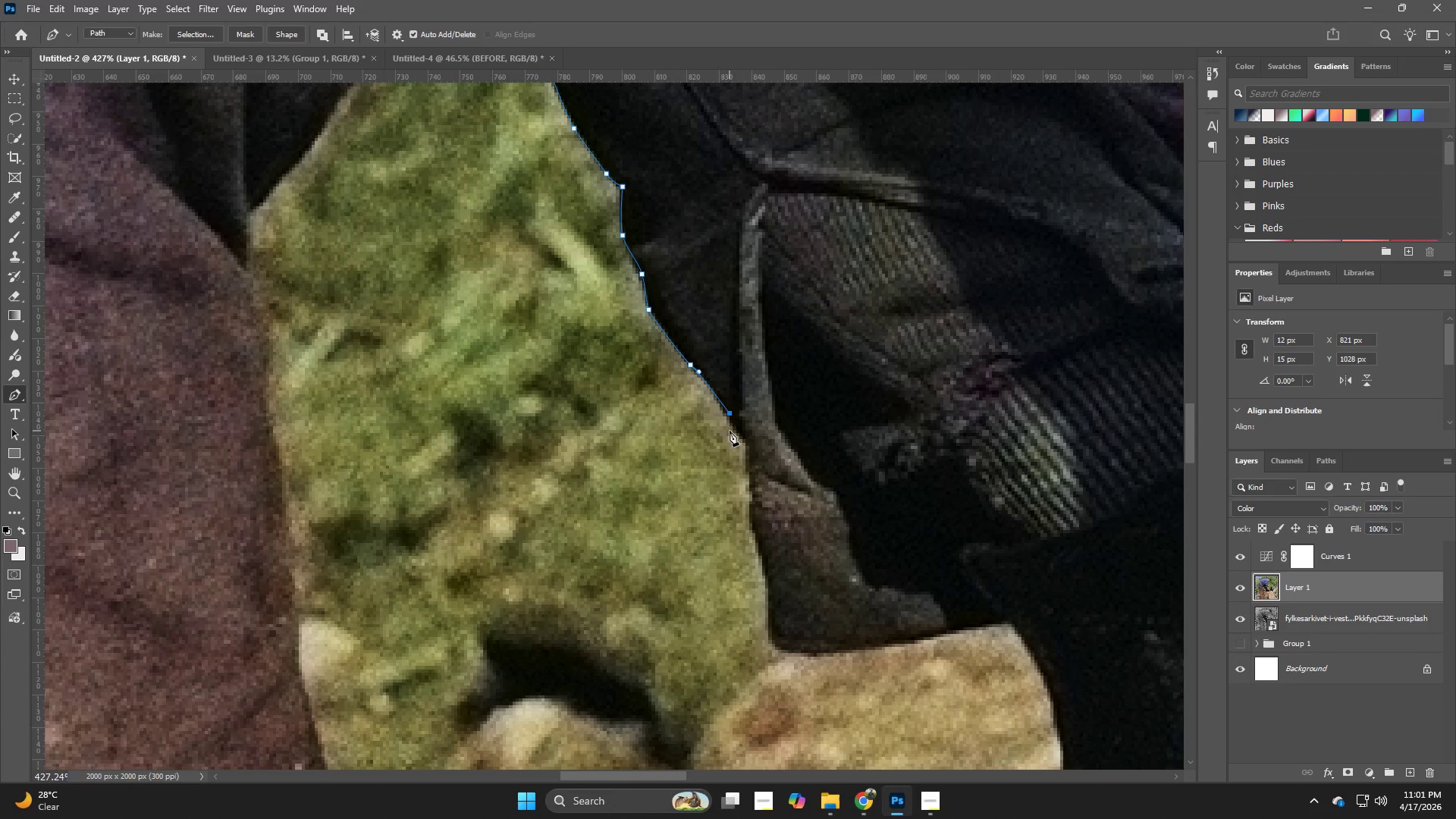 
key(Control+Z)
 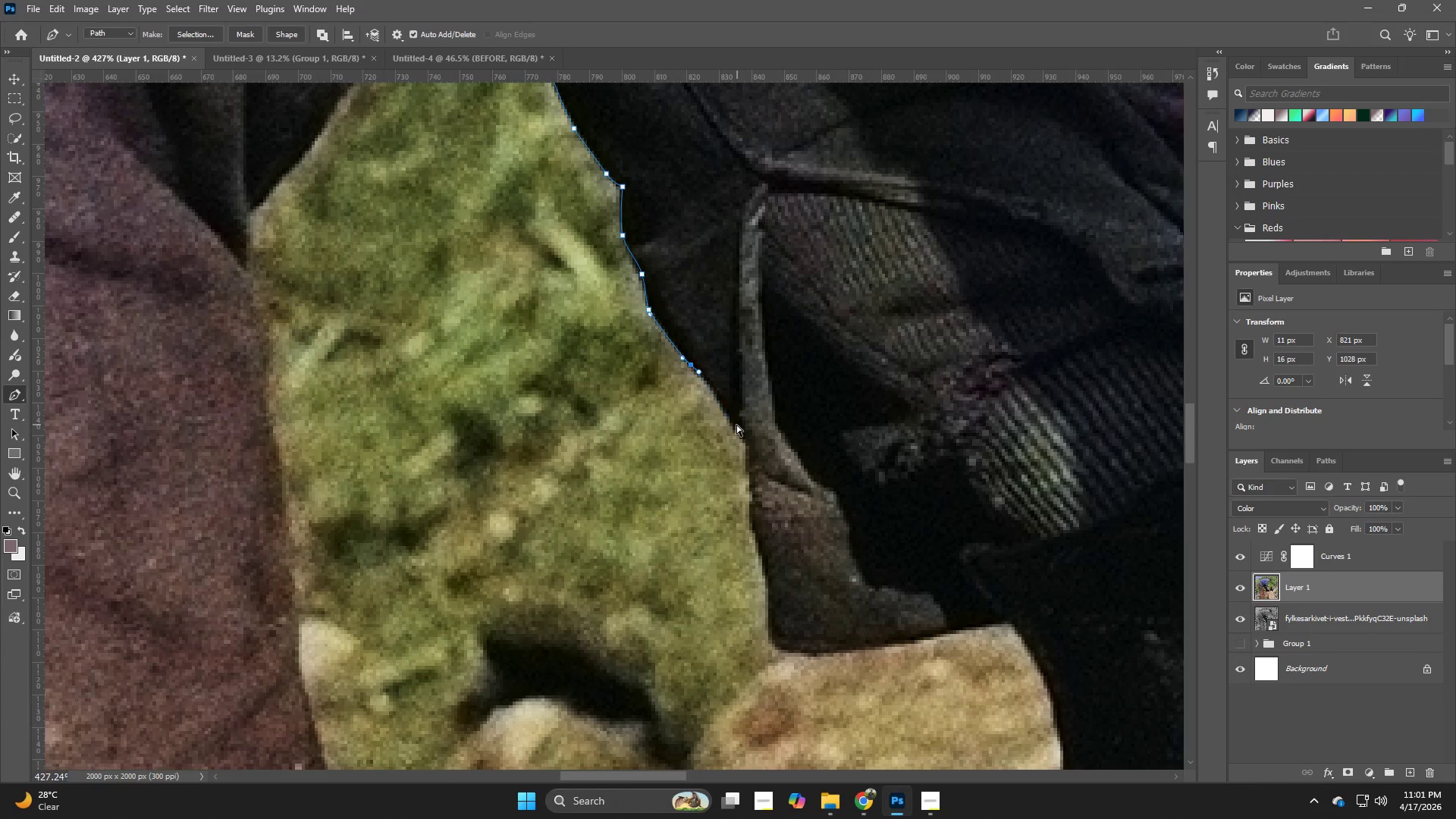 
key(Control+Z)
 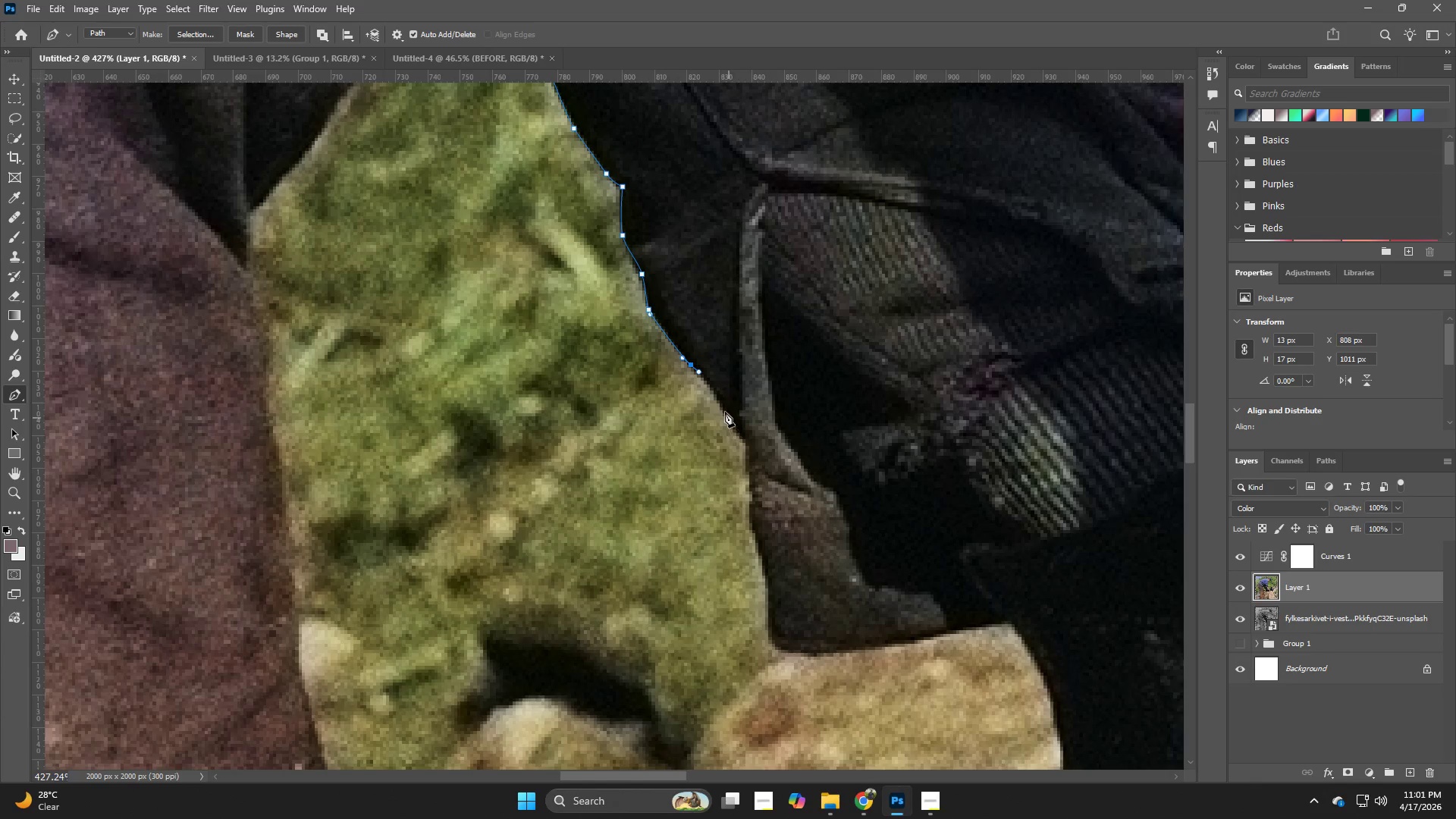 
hold_key(key=Z, duration=0.69)
 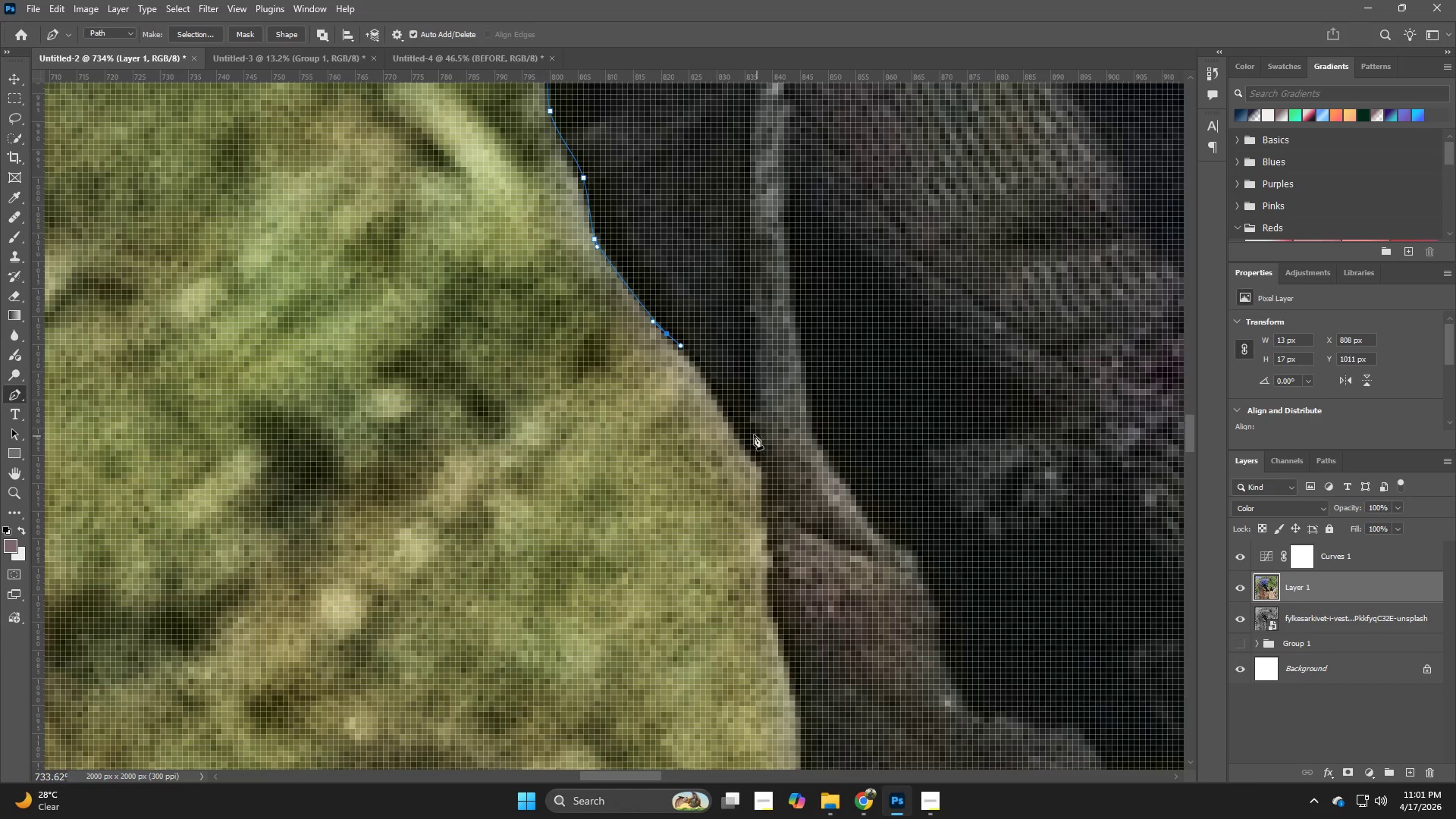 
left_click_drag(start_coordinate=[723, 408], to_coordinate=[762, 441])
 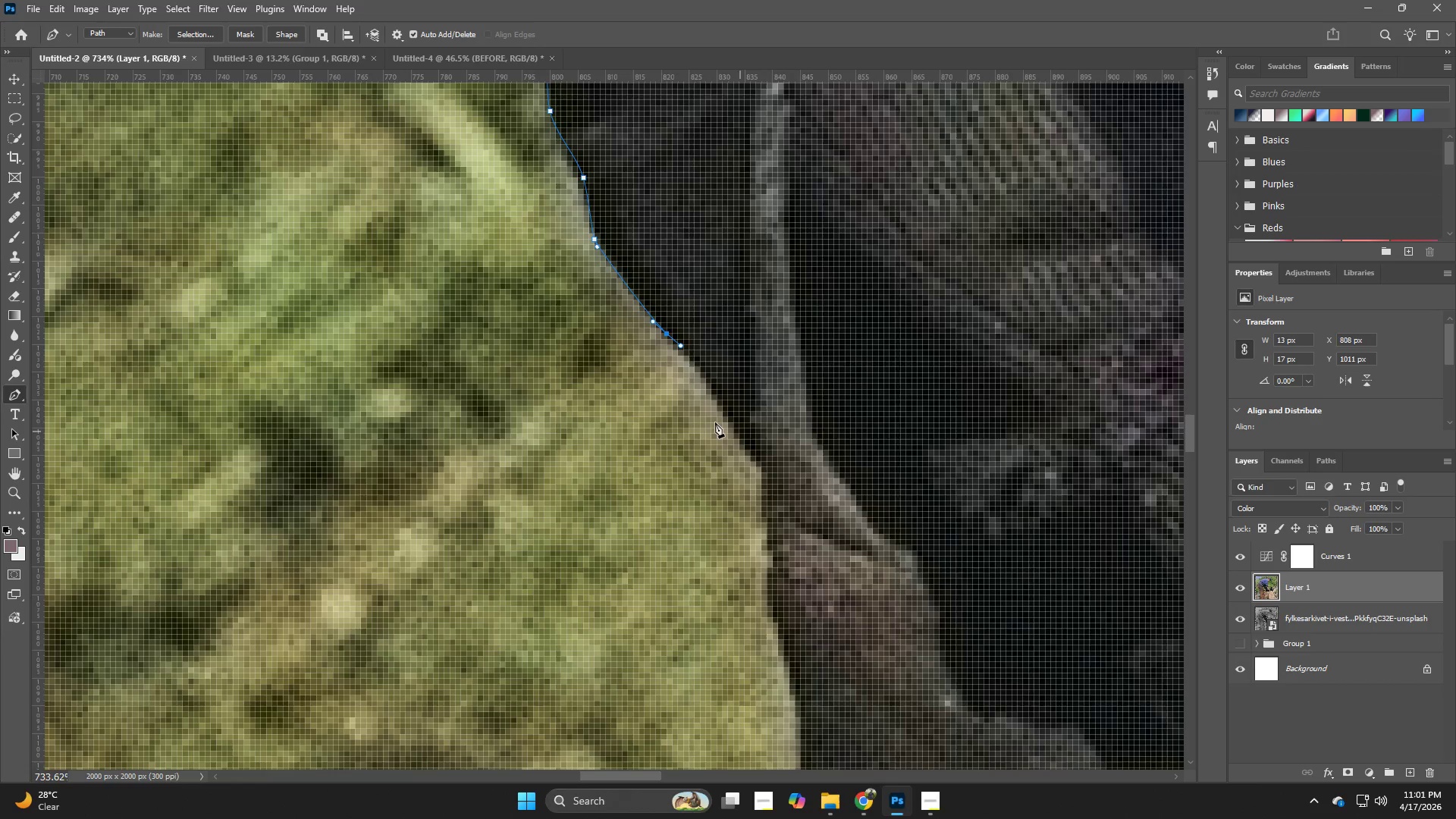 
key(P)
 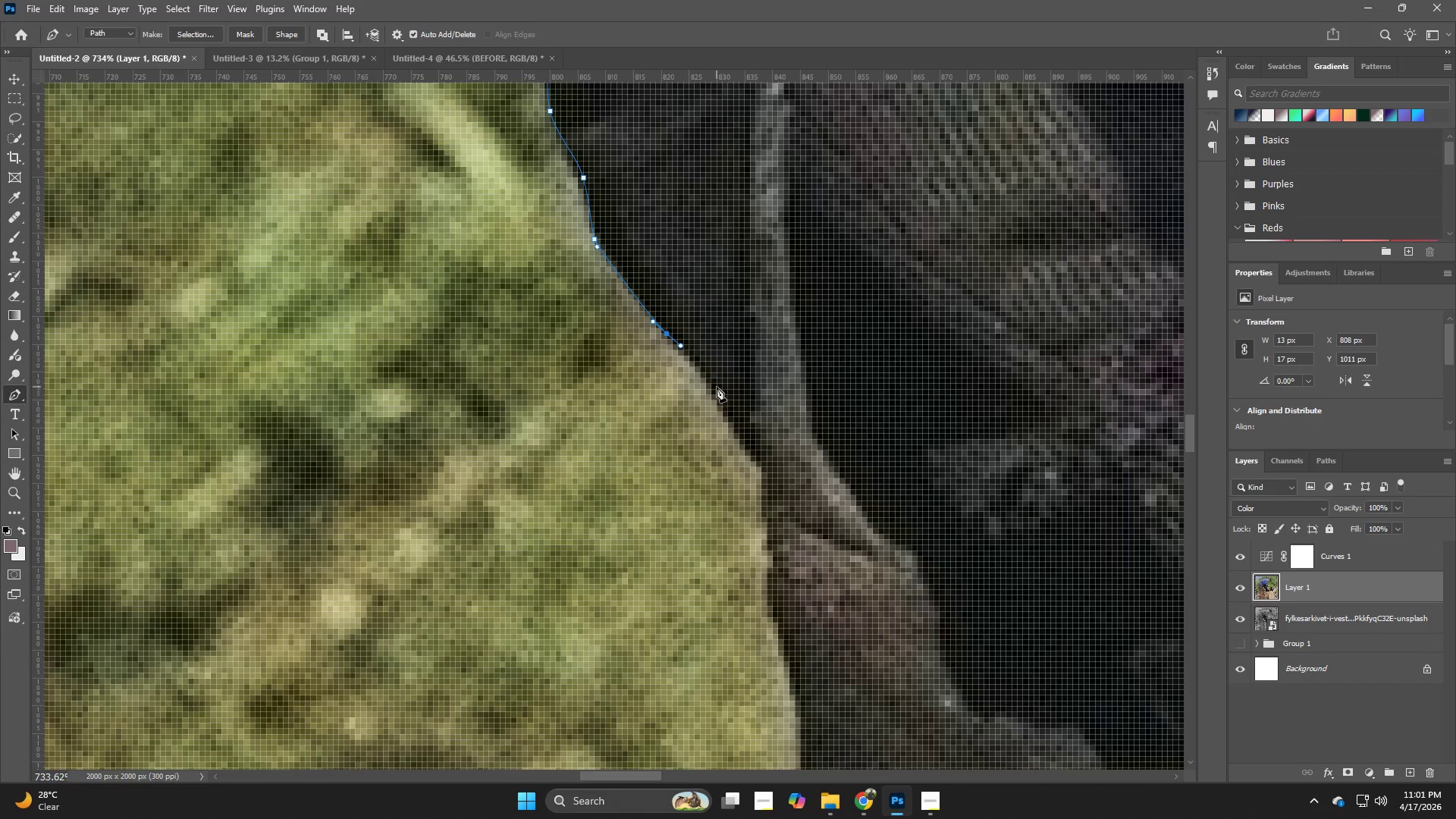 
left_click([714, 386])
 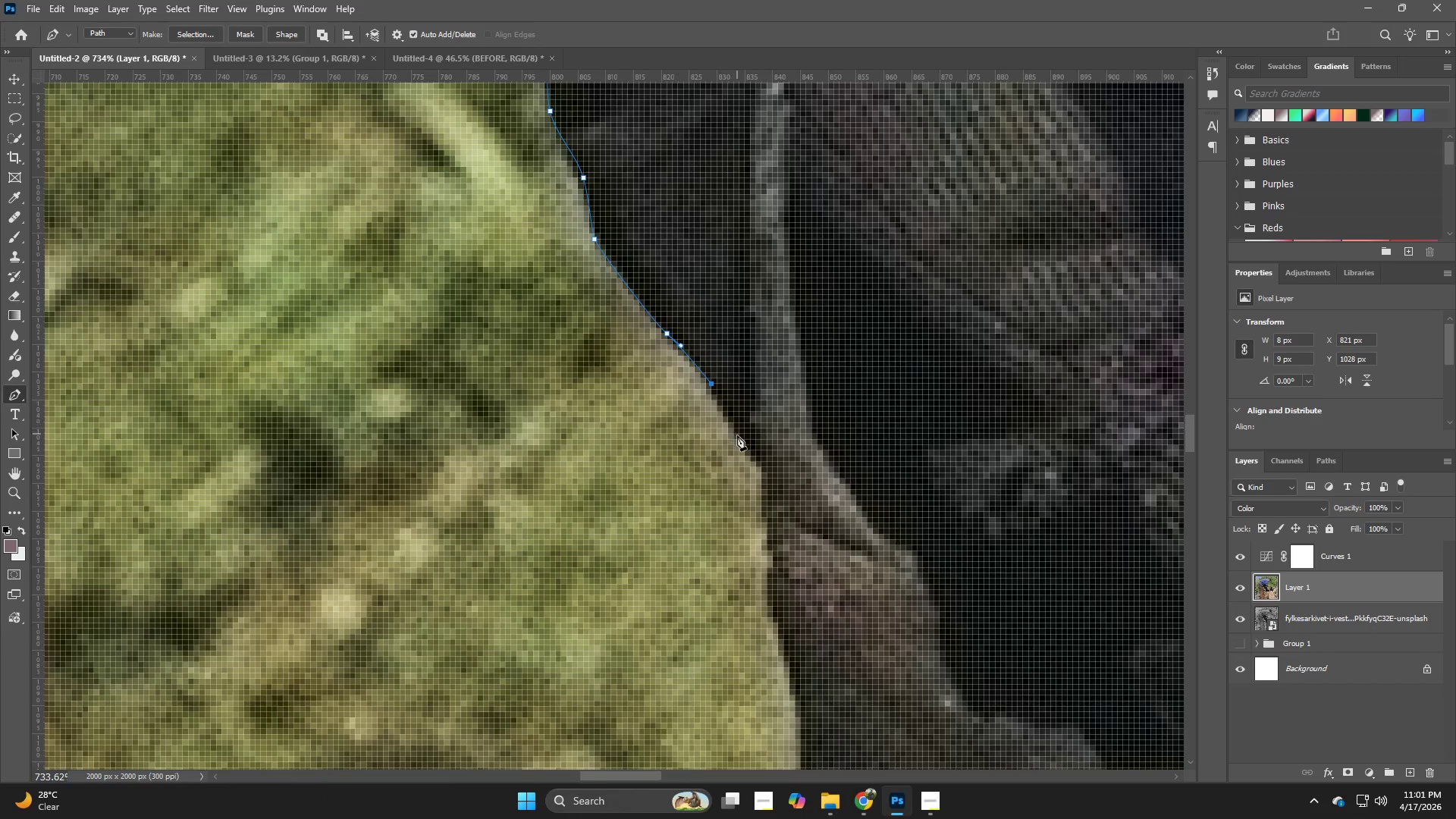 
left_click_drag(start_coordinate=[740, 445], to_coordinate=[751, 453])
 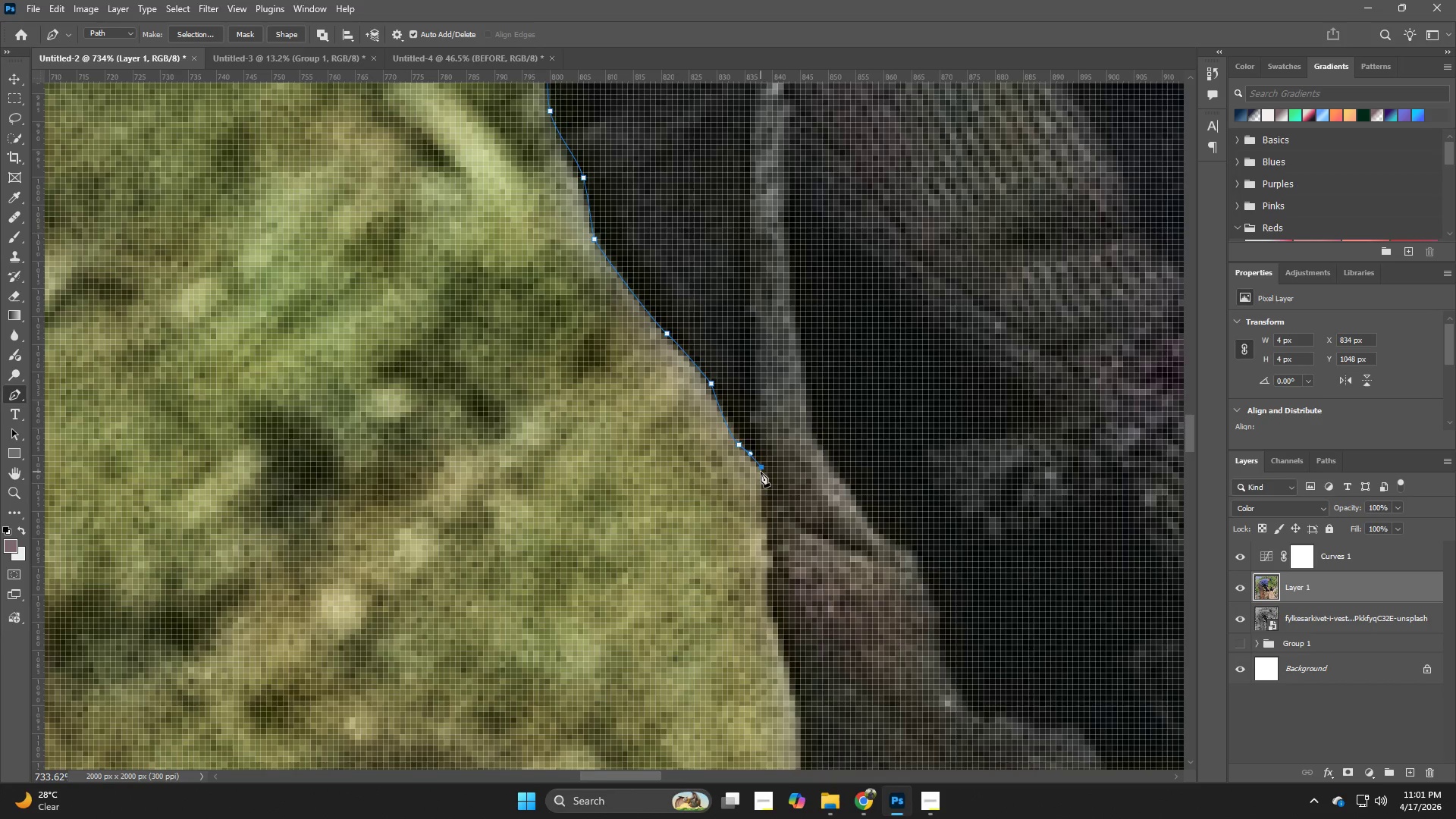 
hold_key(key=Space, duration=0.75)
 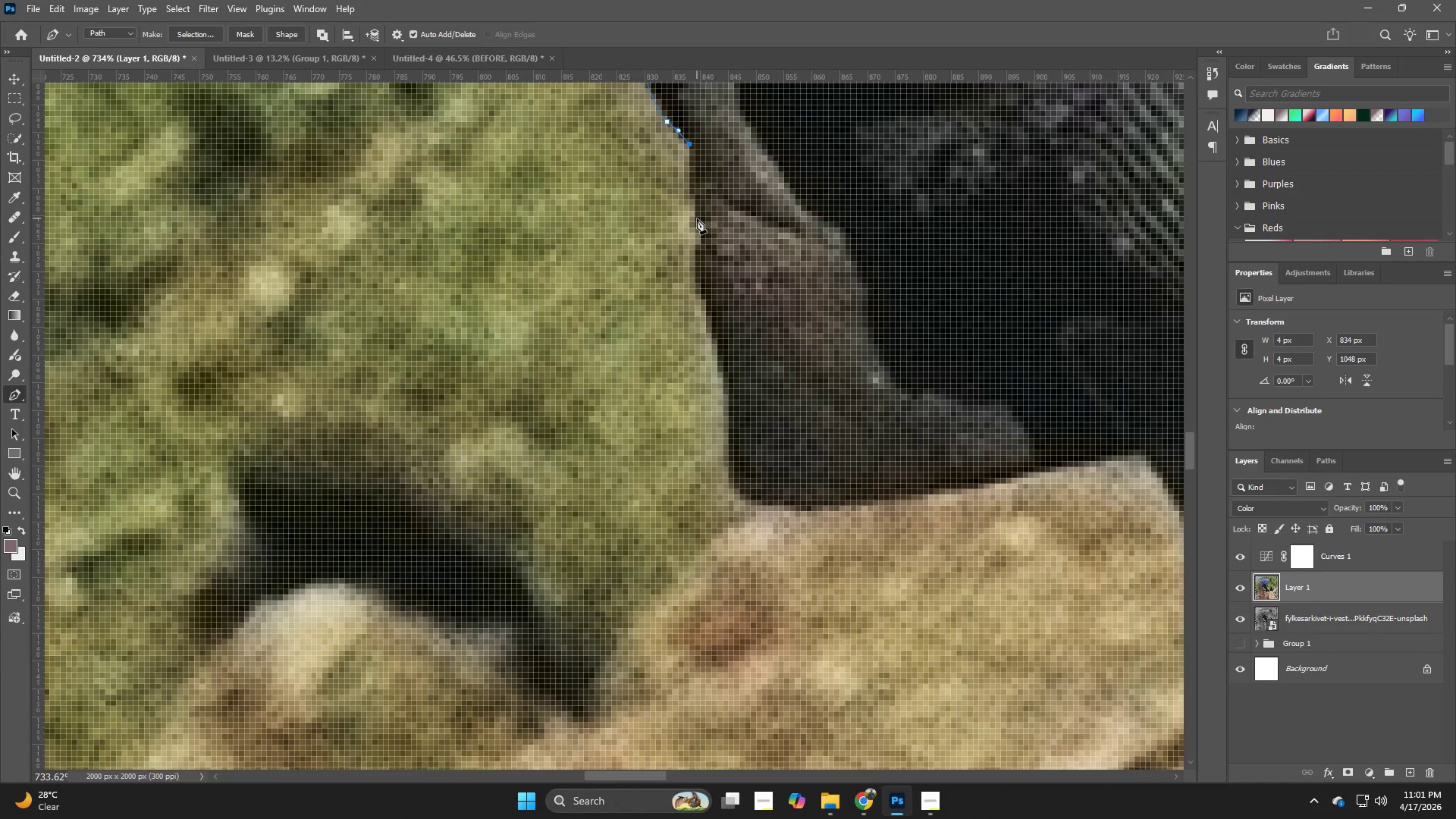 
left_click_drag(start_coordinate=[799, 617], to_coordinate=[726, 294])
 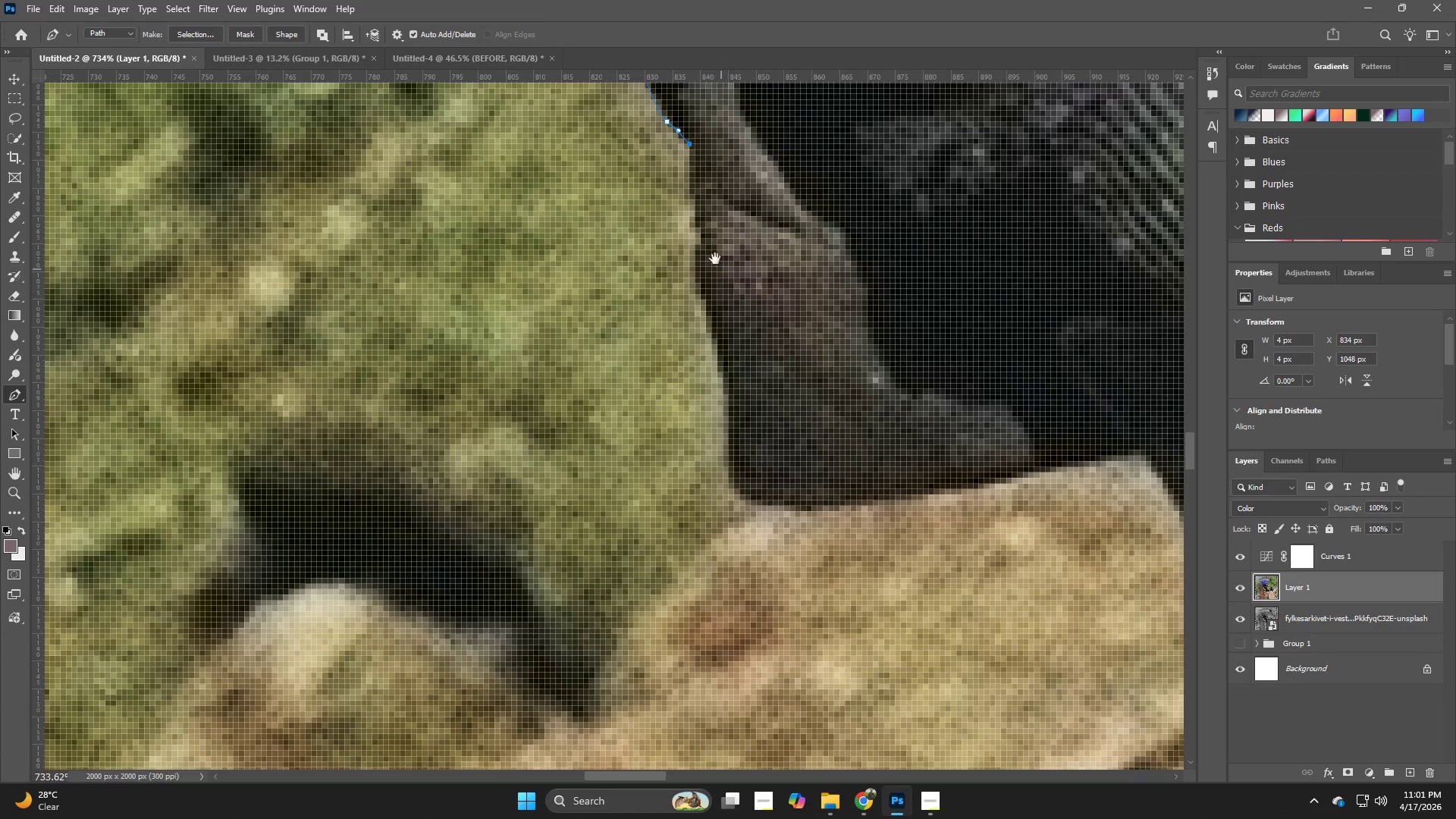 
hold_key(key=Space, duration=8.64)
 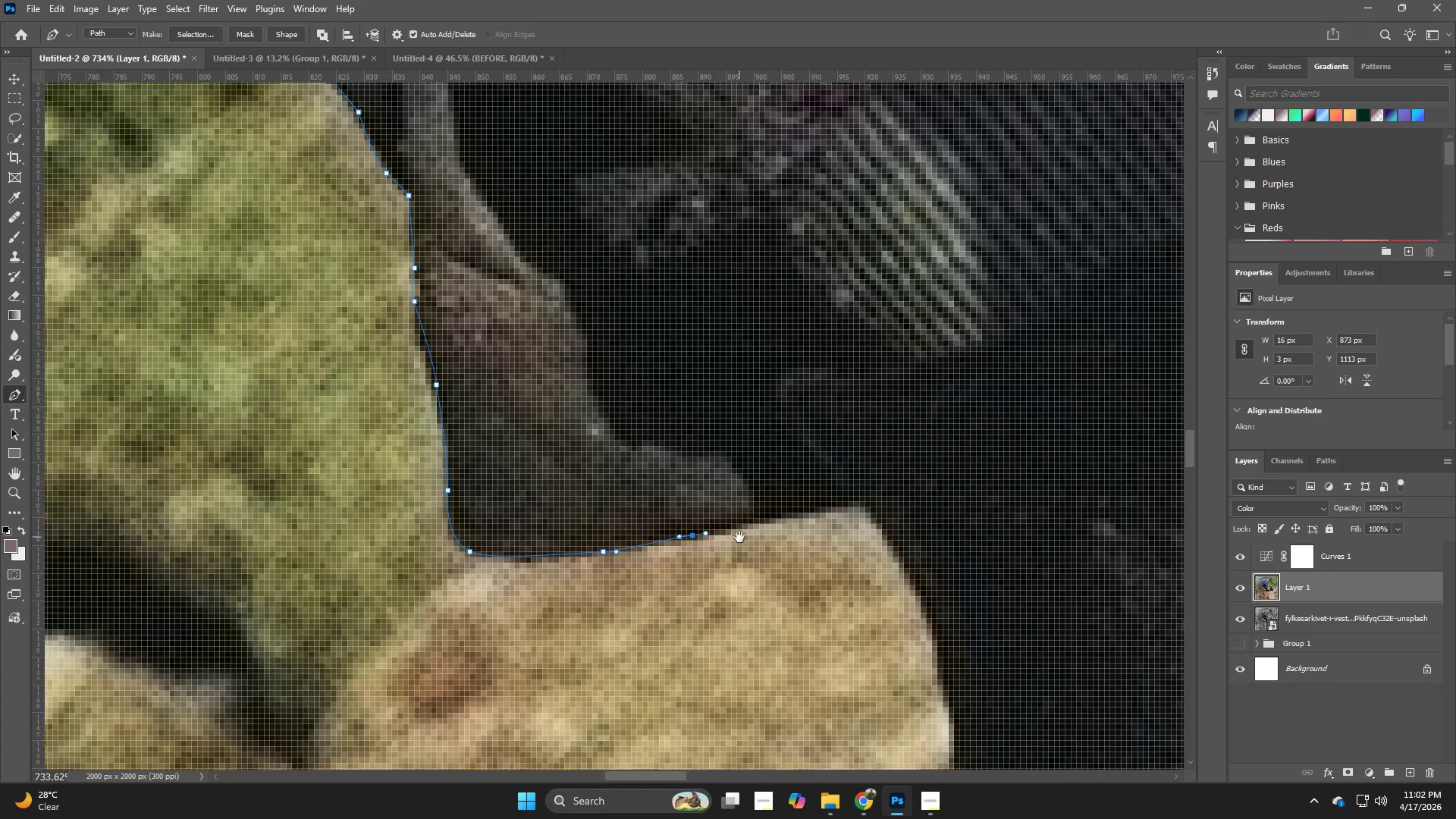 
left_click_drag(start_coordinate=[696, 252], to_coordinate=[700, 268])
 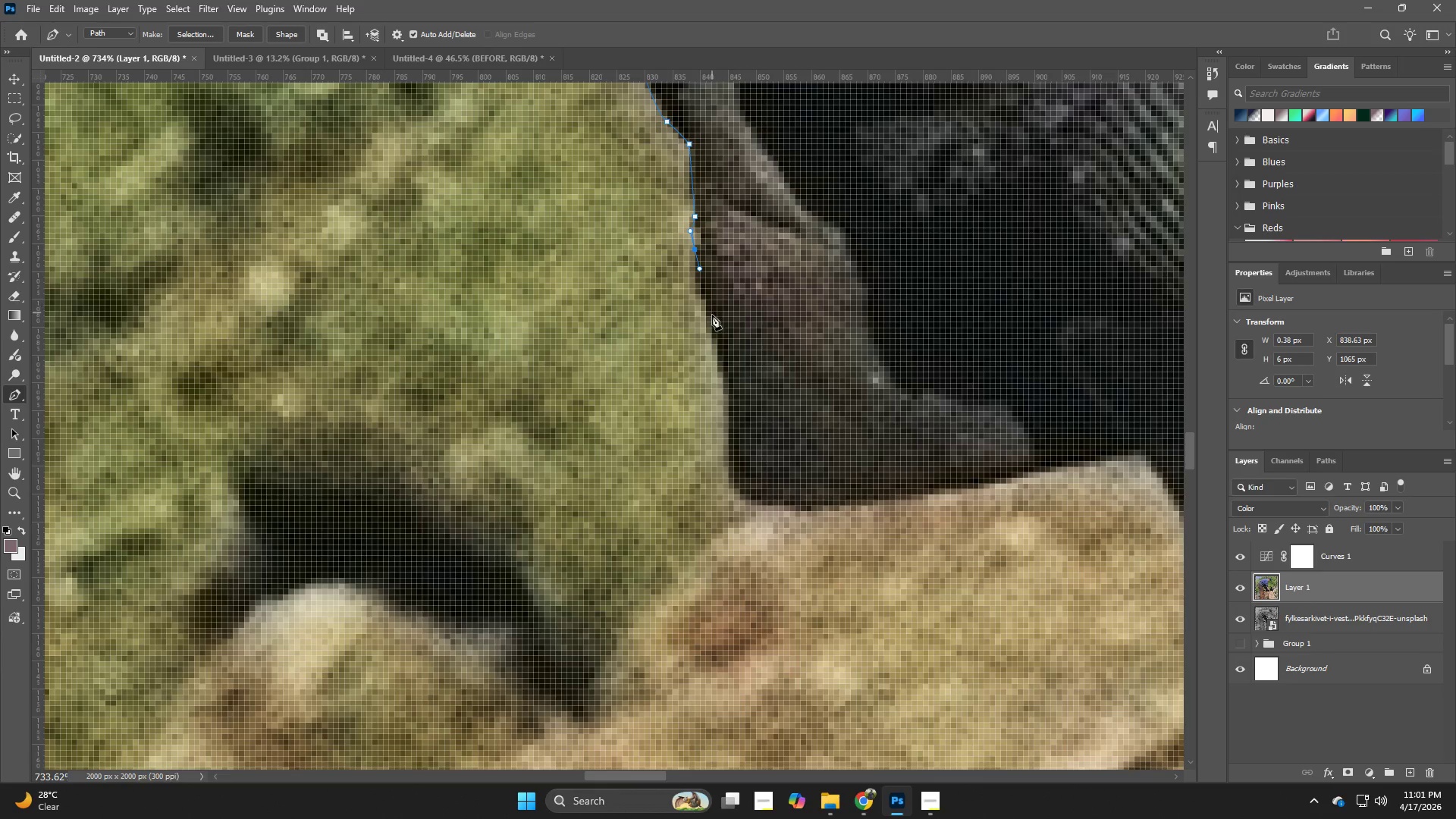 
left_click_drag(start_coordinate=[715, 333], to_coordinate=[723, 368])
 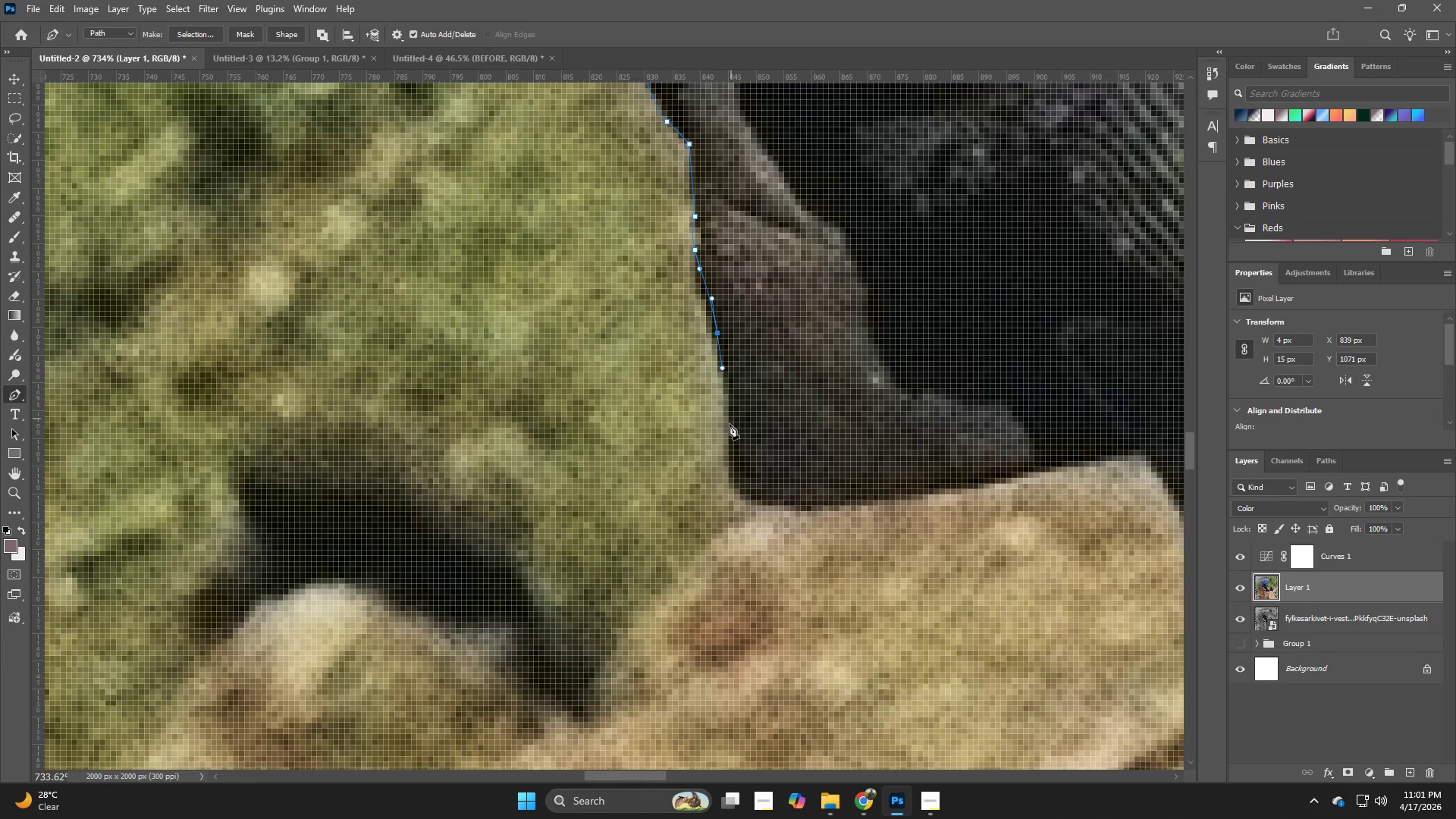 
left_click_drag(start_coordinate=[727, 437], to_coordinate=[727, 463])
 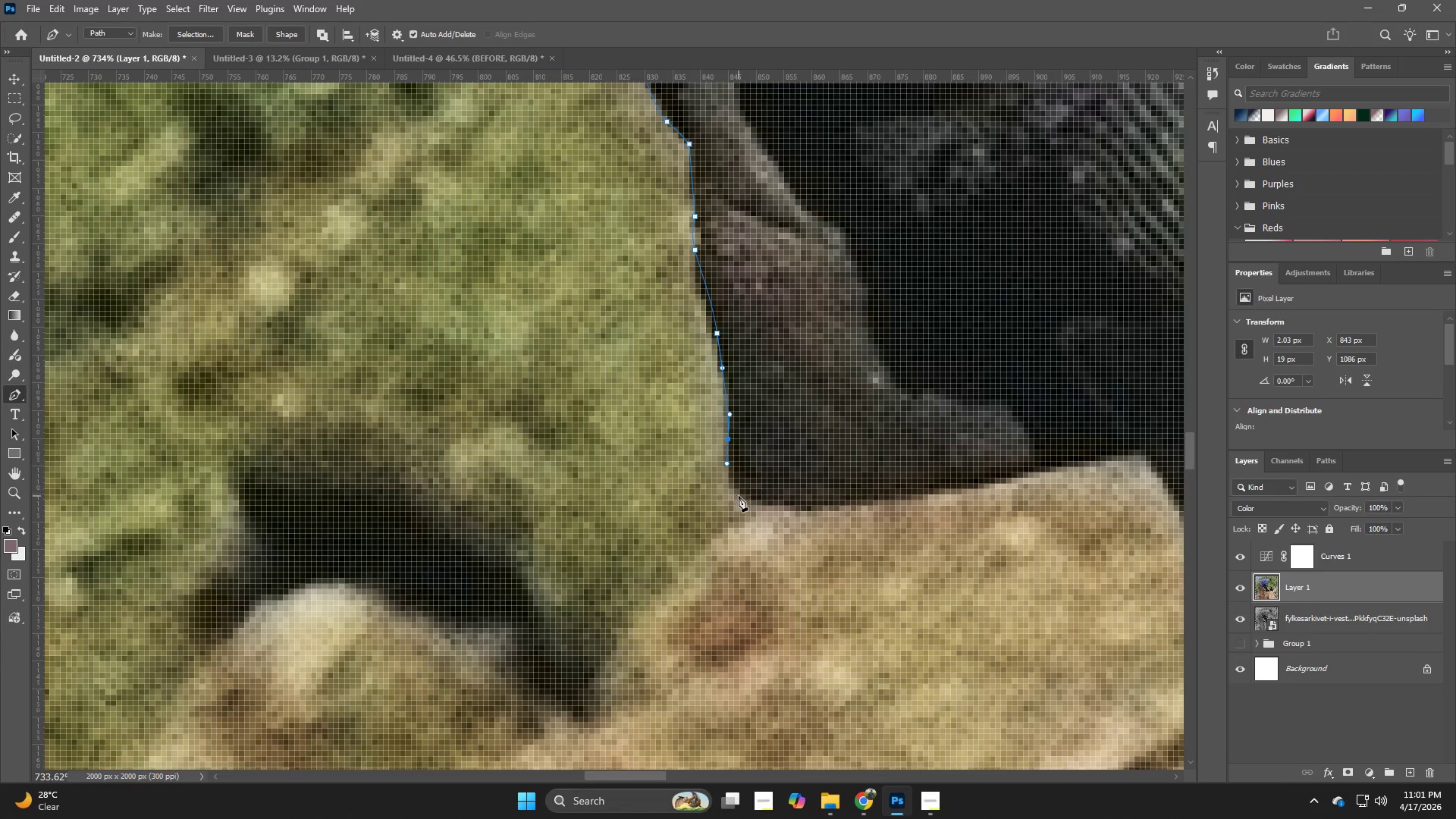 
left_click_drag(start_coordinate=[749, 497], to_coordinate=[770, 510])
 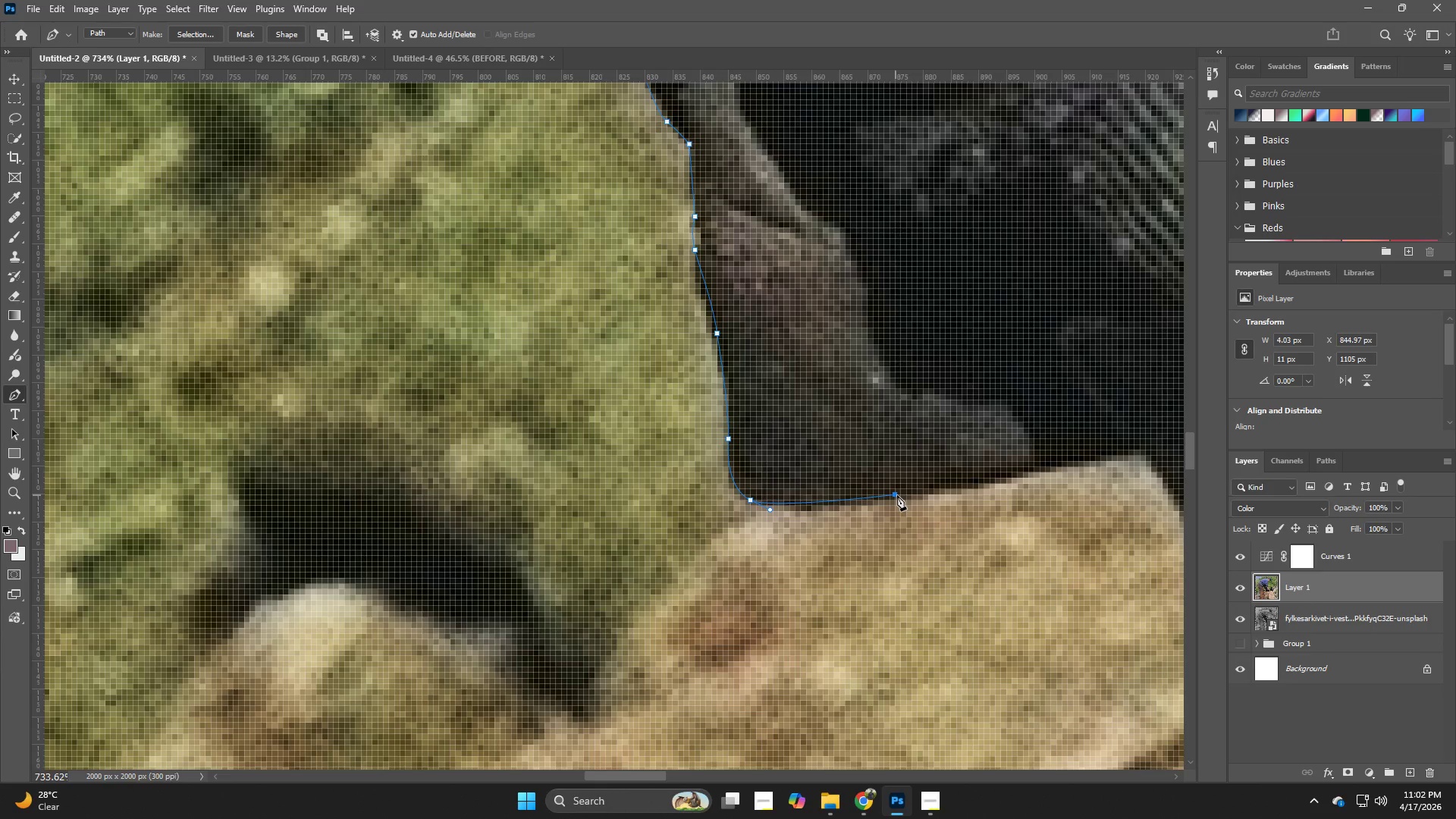 
key(Control+ControlLeft)
 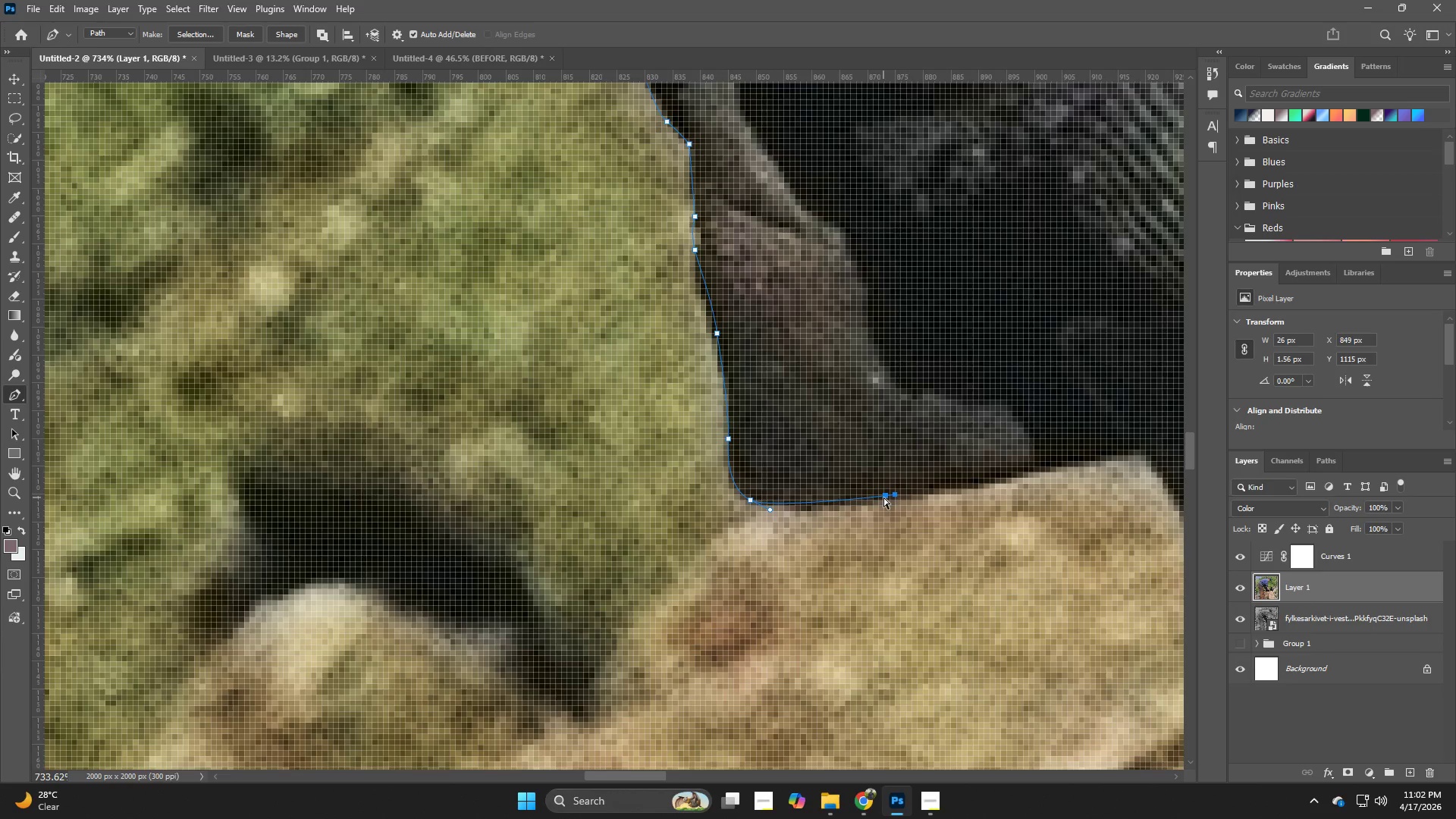 
key(Control+Z)
 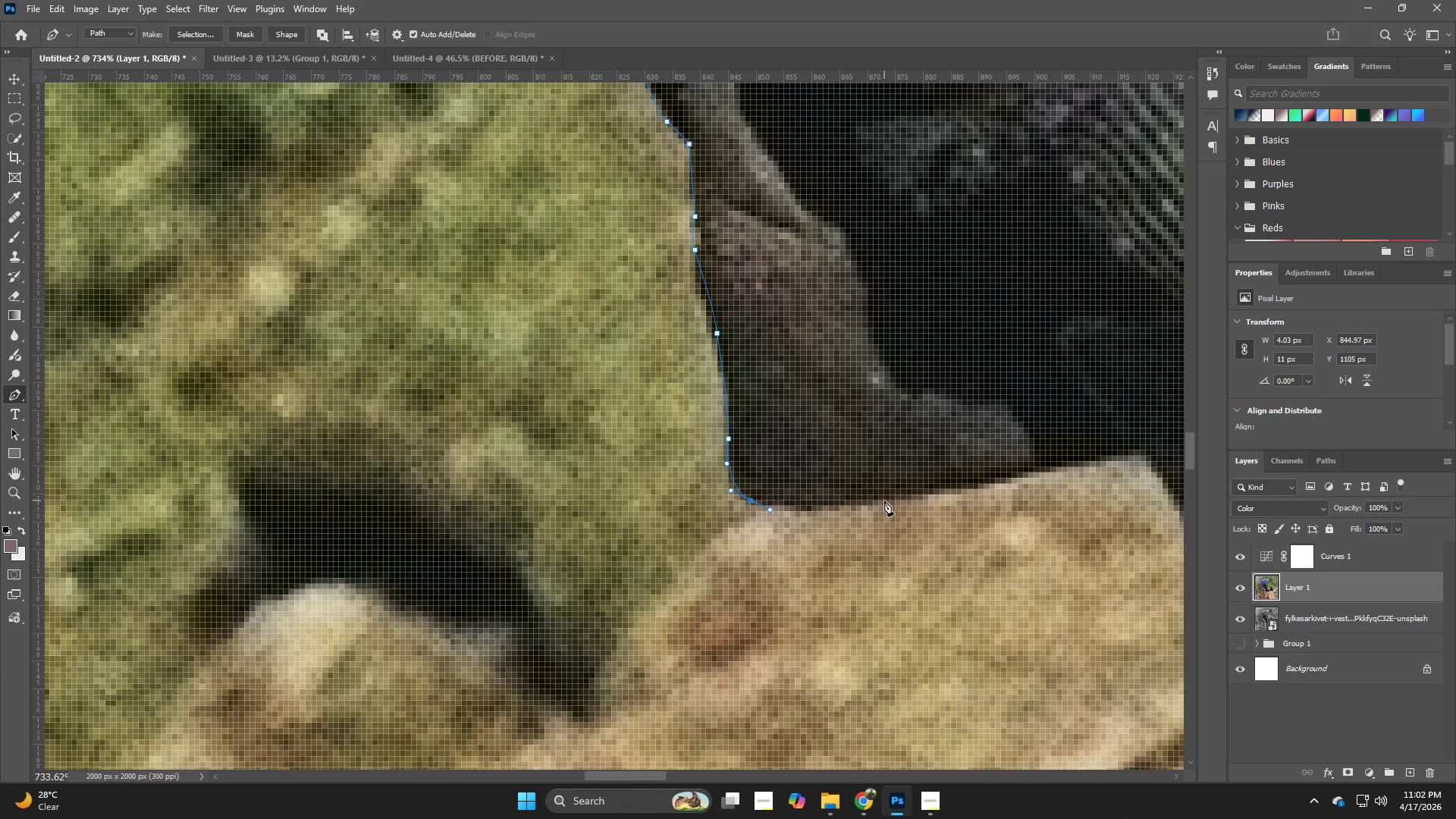 
left_click_drag(start_coordinate=[885, 500], to_coordinate=[897, 500])
 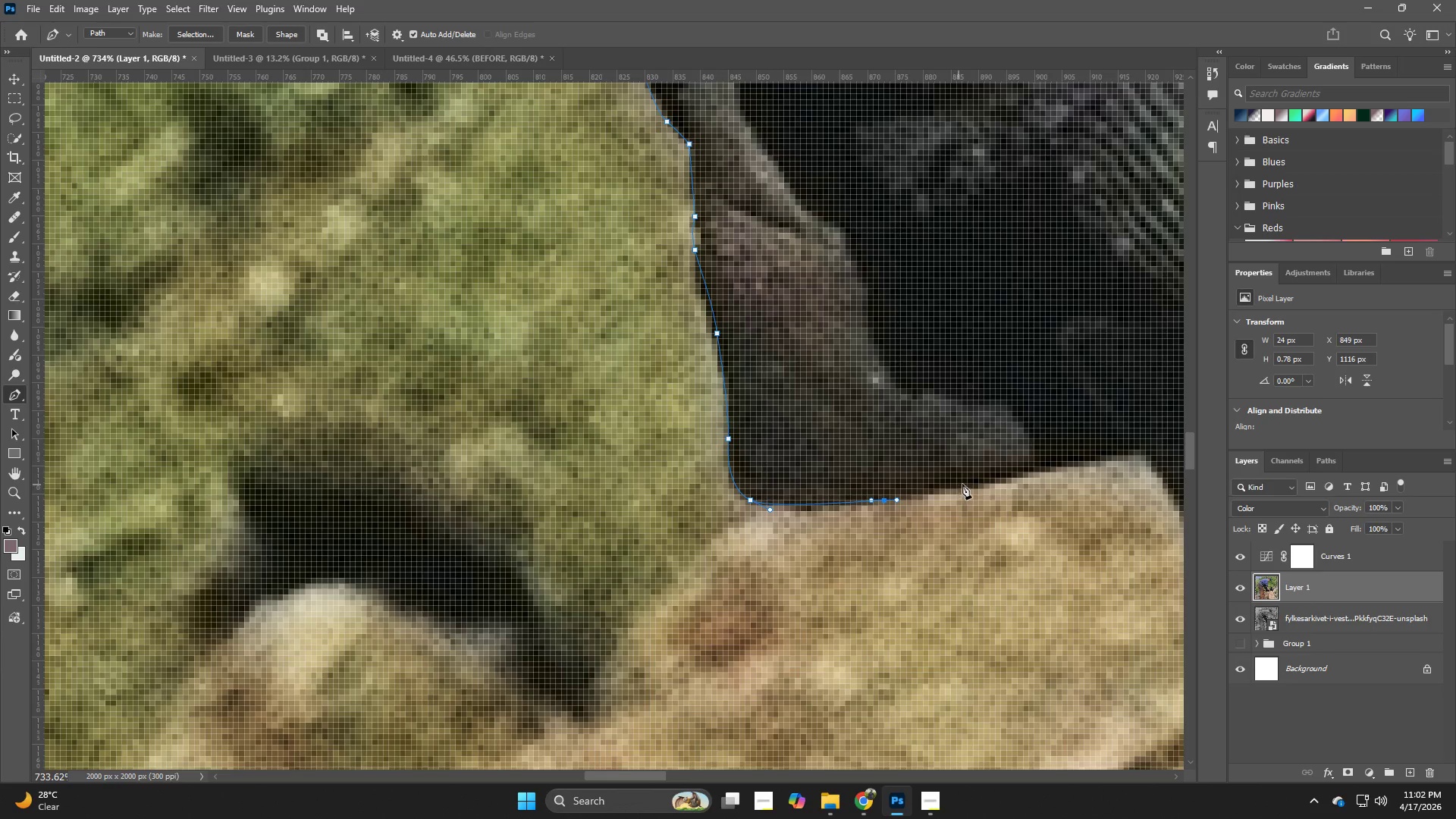 
left_click_drag(start_coordinate=[971, 482], to_coordinate=[987, 482])
 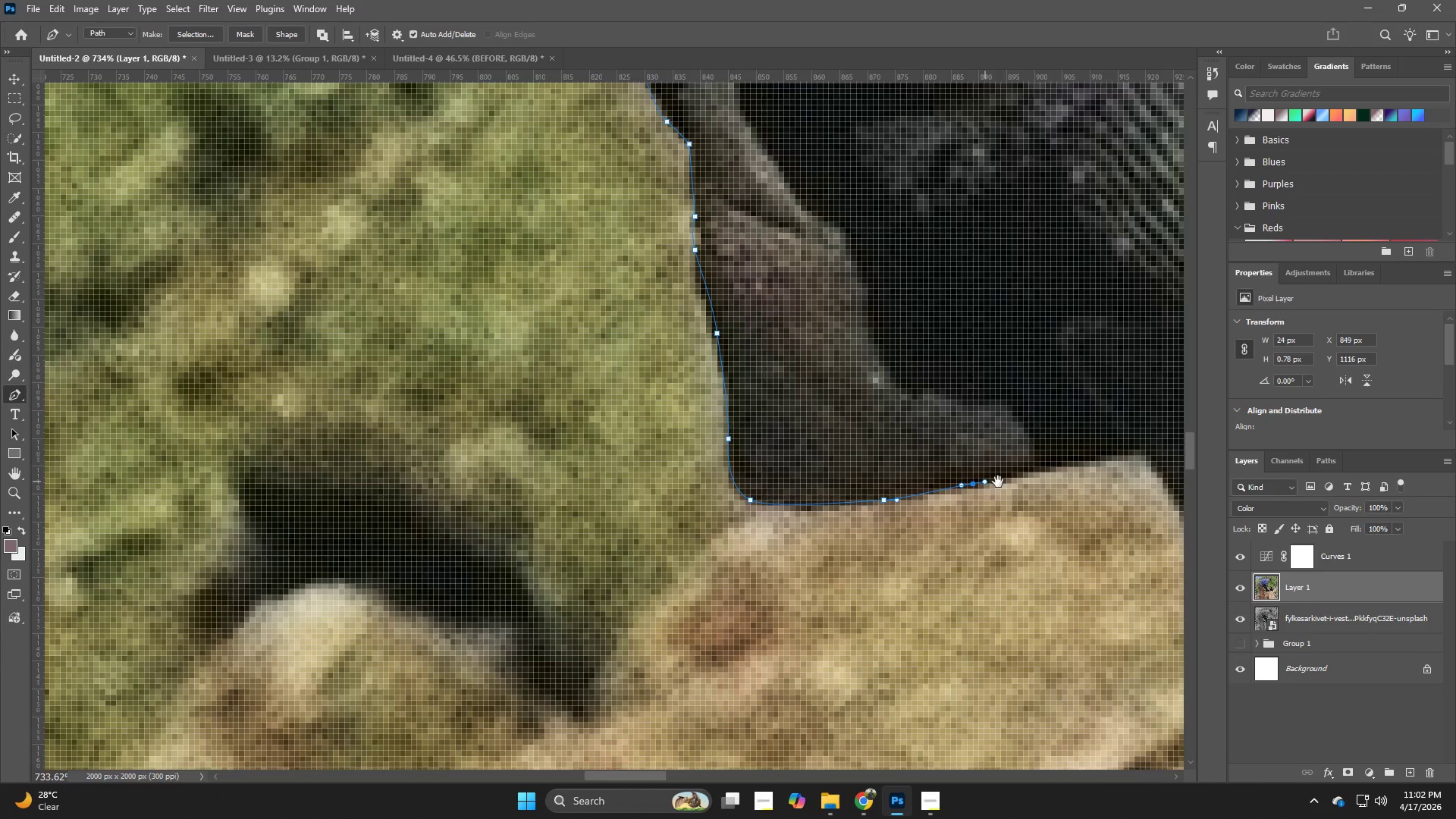 
hold_key(key=Space, duration=0.77)
 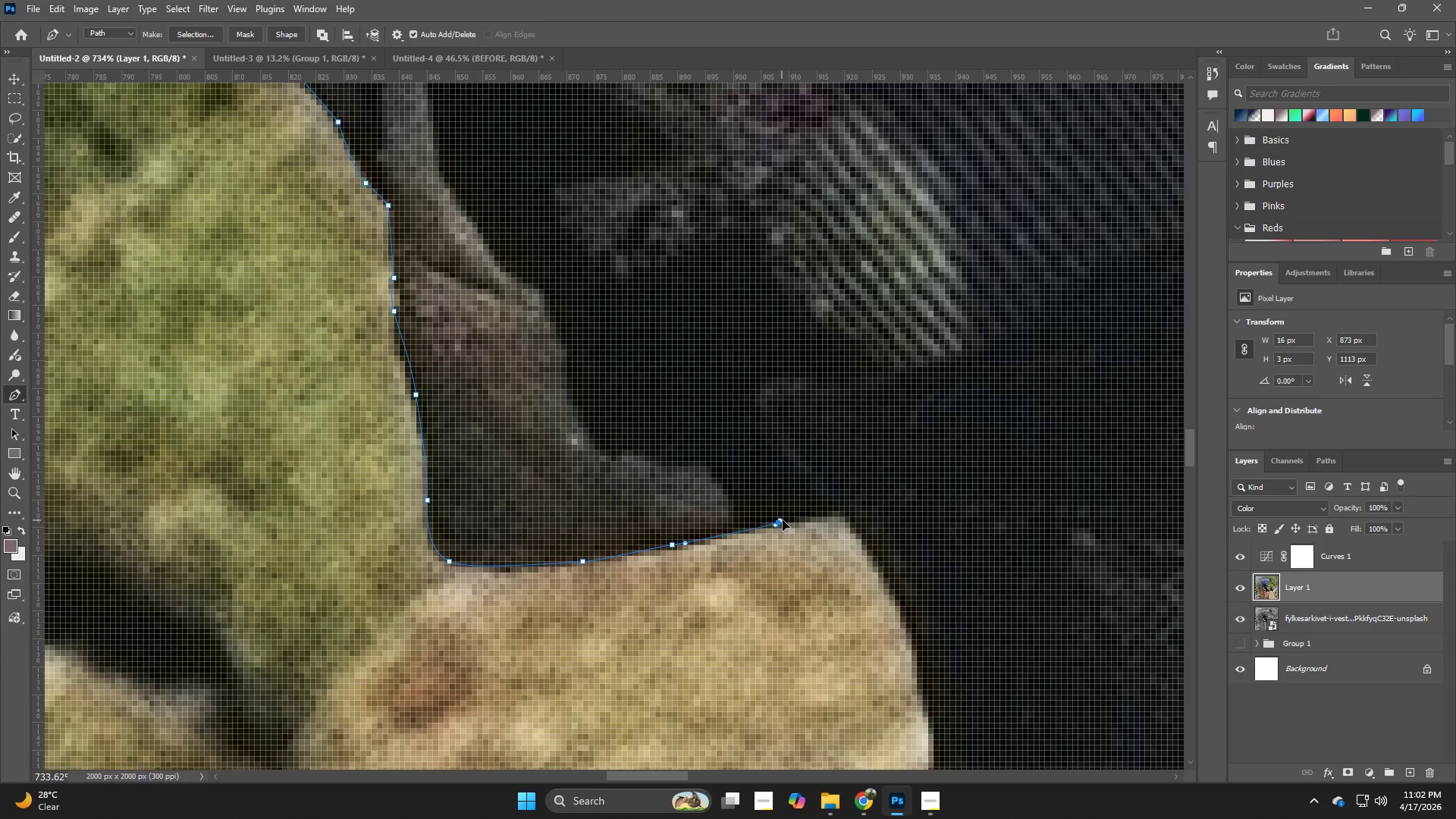 
left_click_drag(start_coordinate=[1040, 475], to_coordinate=[739, 537])
 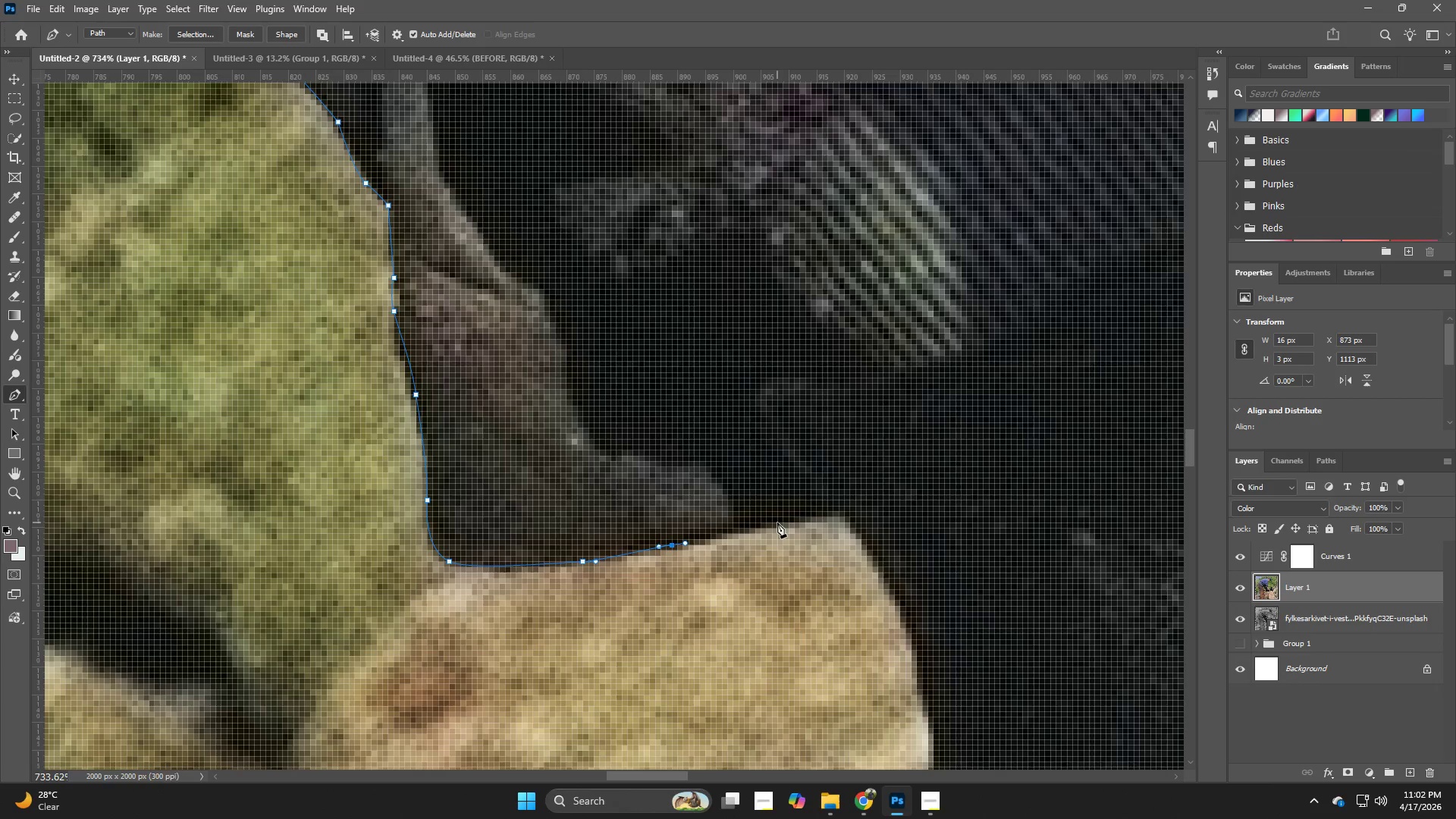 
left_click_drag(start_coordinate=[777, 522], to_coordinate=[797, 519])
 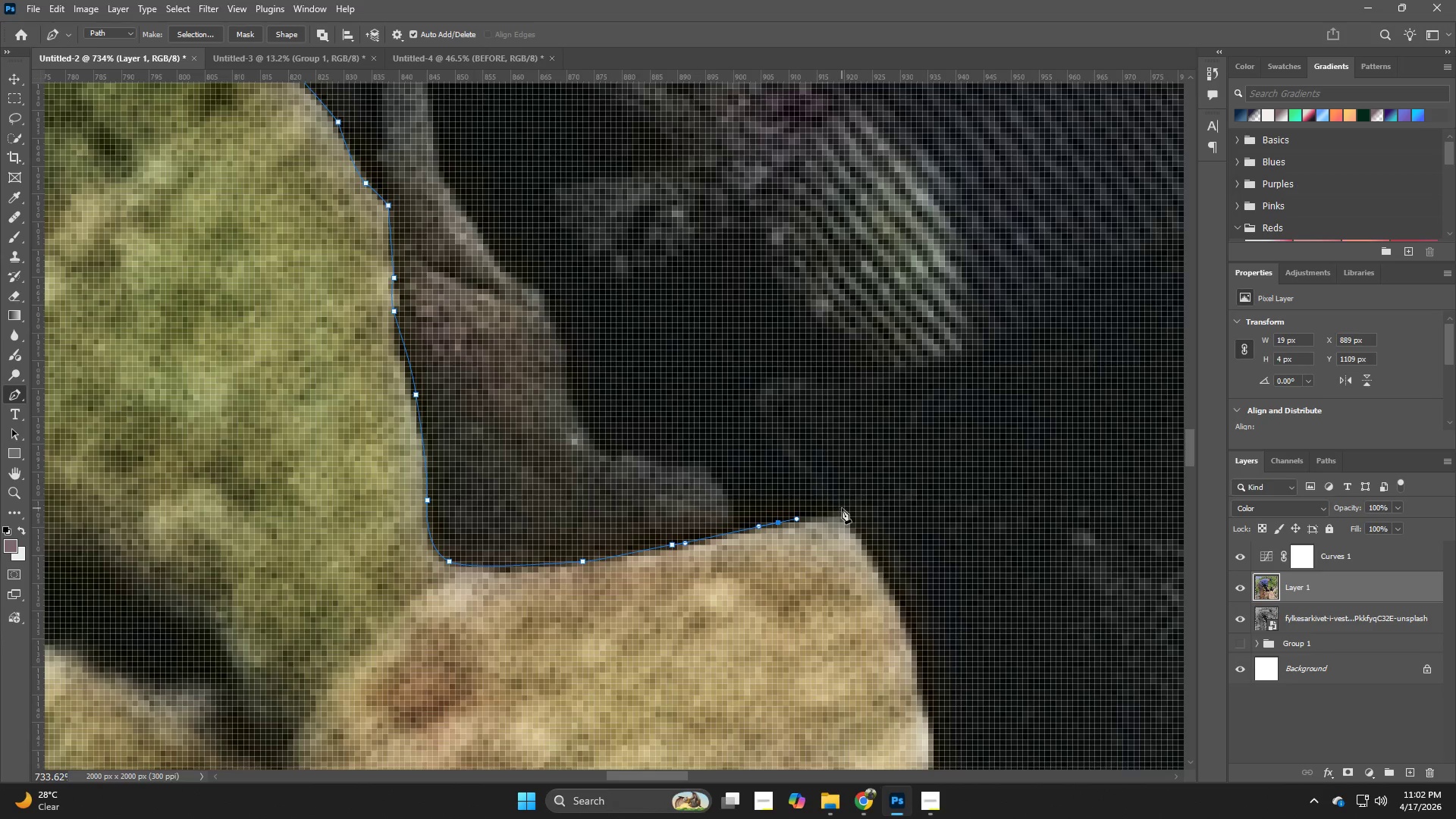 
left_click([842, 508])
 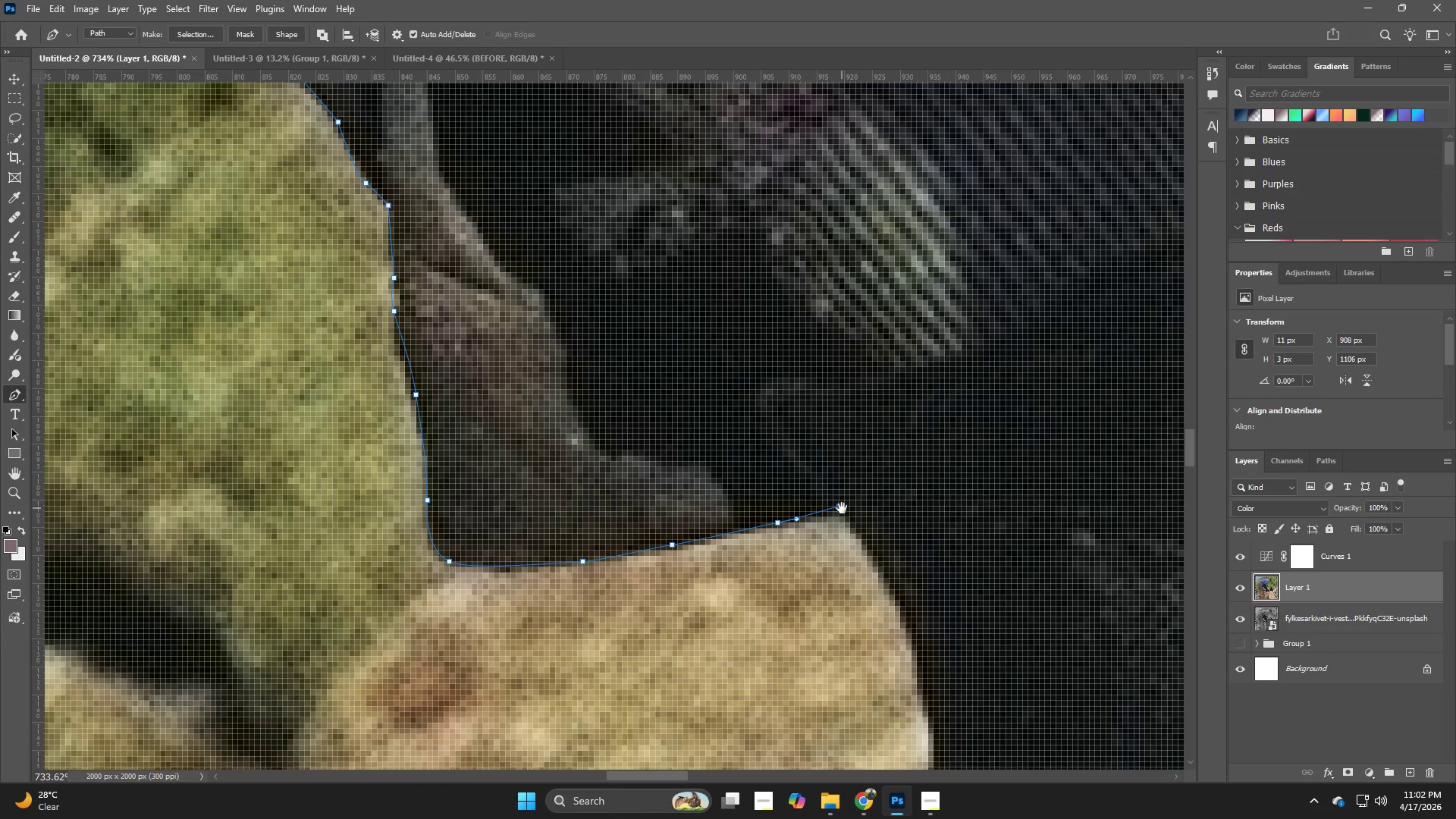 
hold_key(key=Space, duration=0.75)
 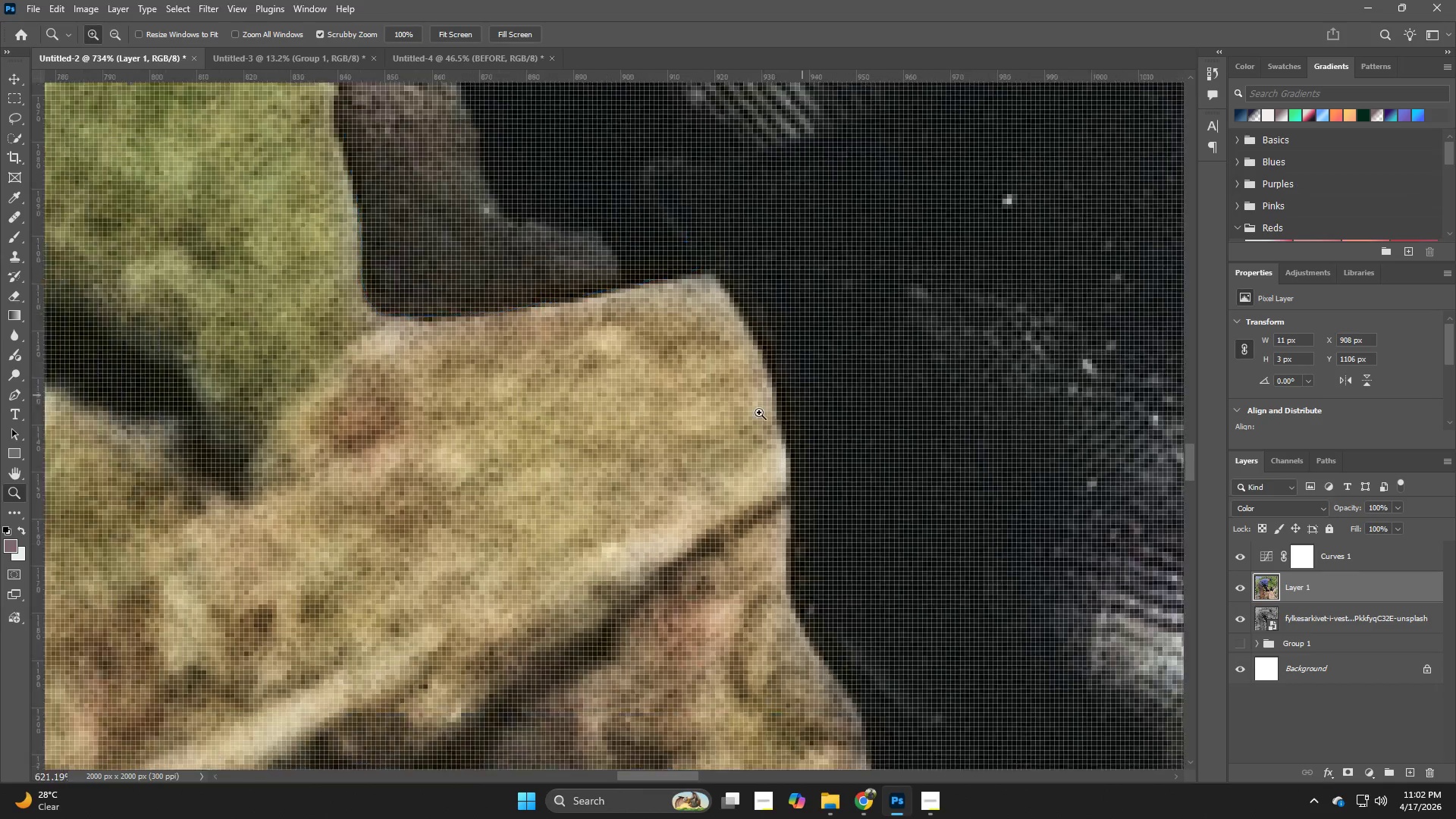 
left_click_drag(start_coordinate=[869, 591], to_coordinate=[711, 369])
 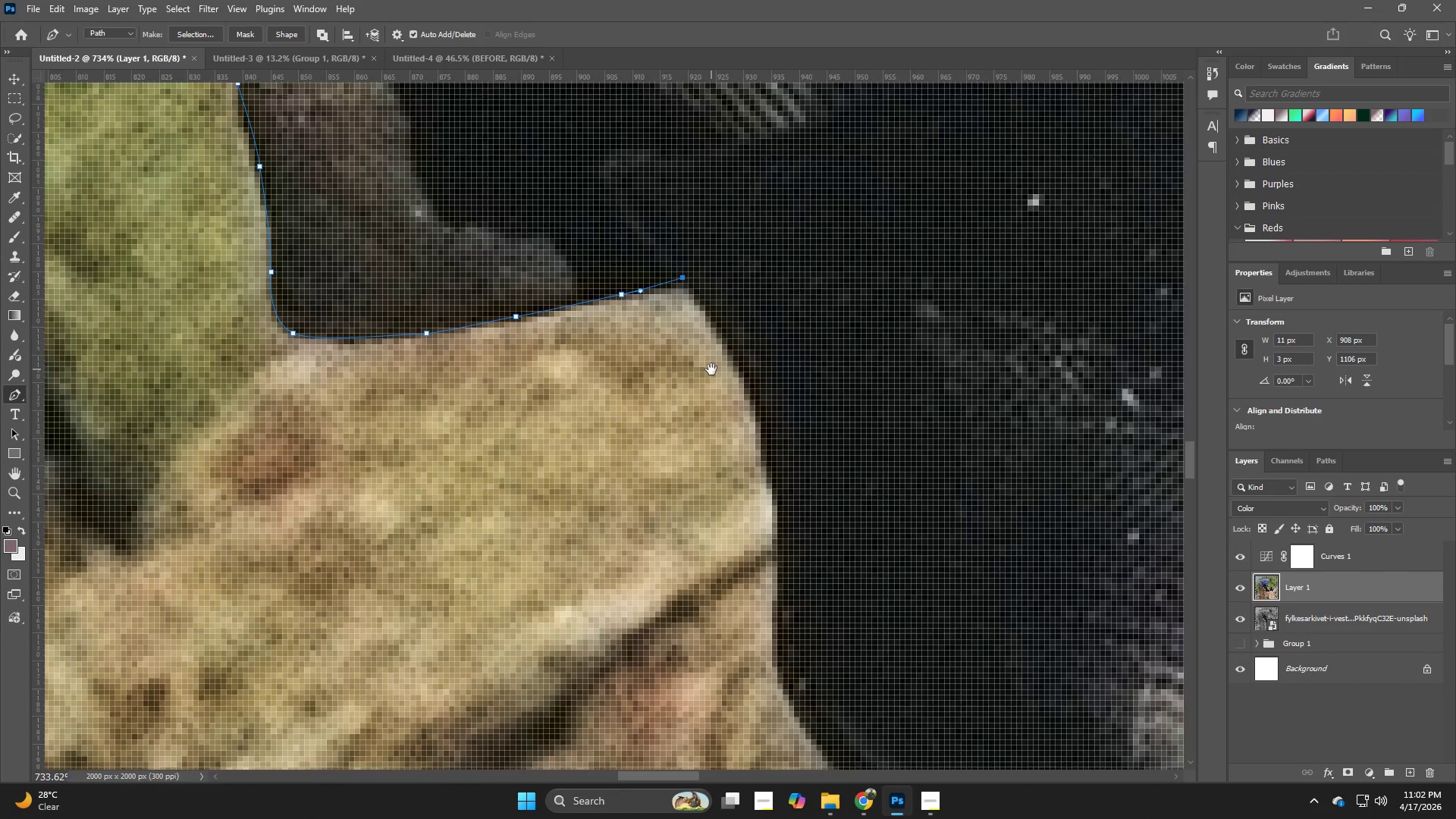 
hold_key(key=Space, duration=10.34)
 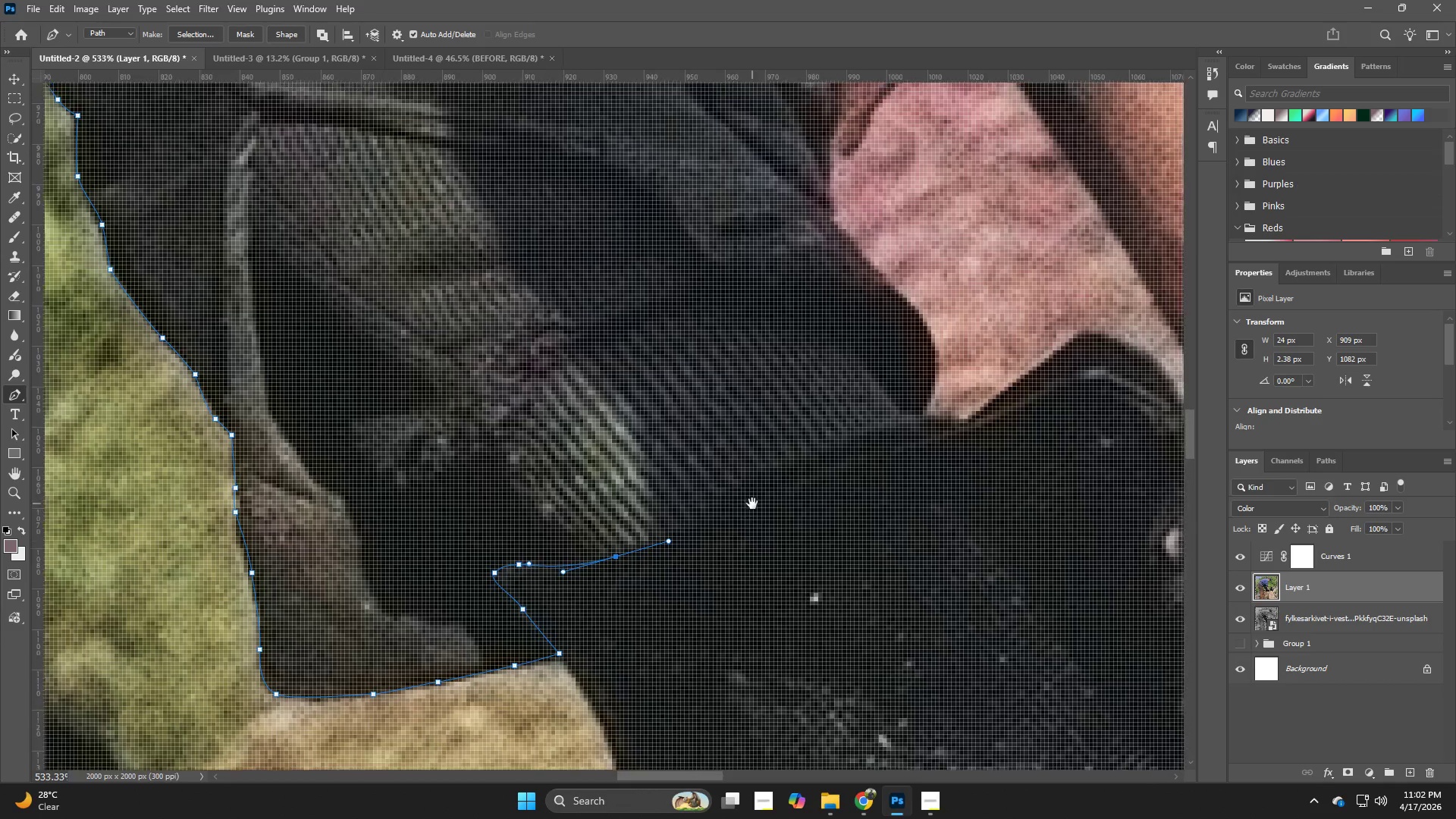 
hold_key(key=Z, duration=0.41)
 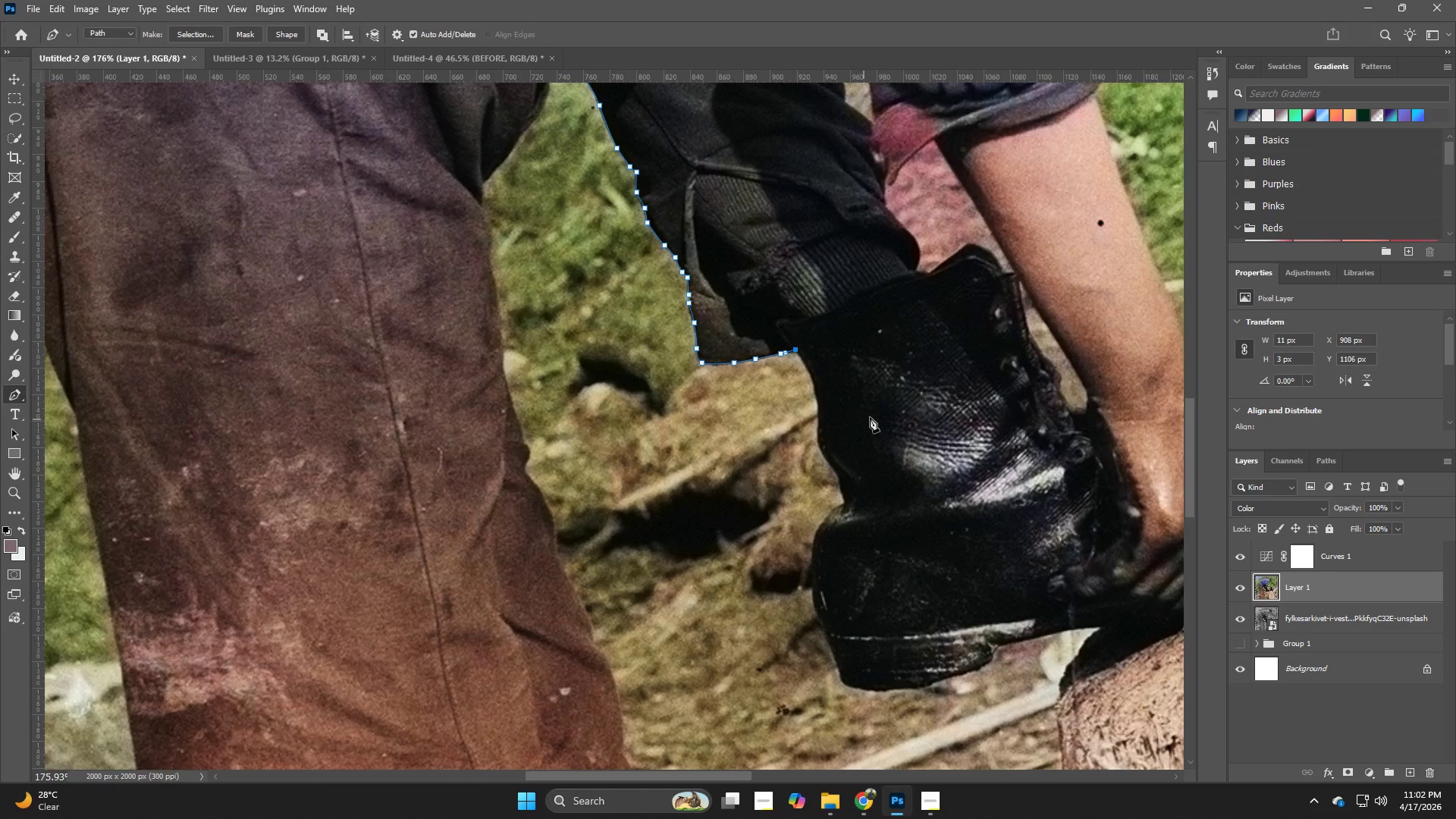 
left_click_drag(start_coordinate=[830, 383], to_coordinate=[733, 421])
 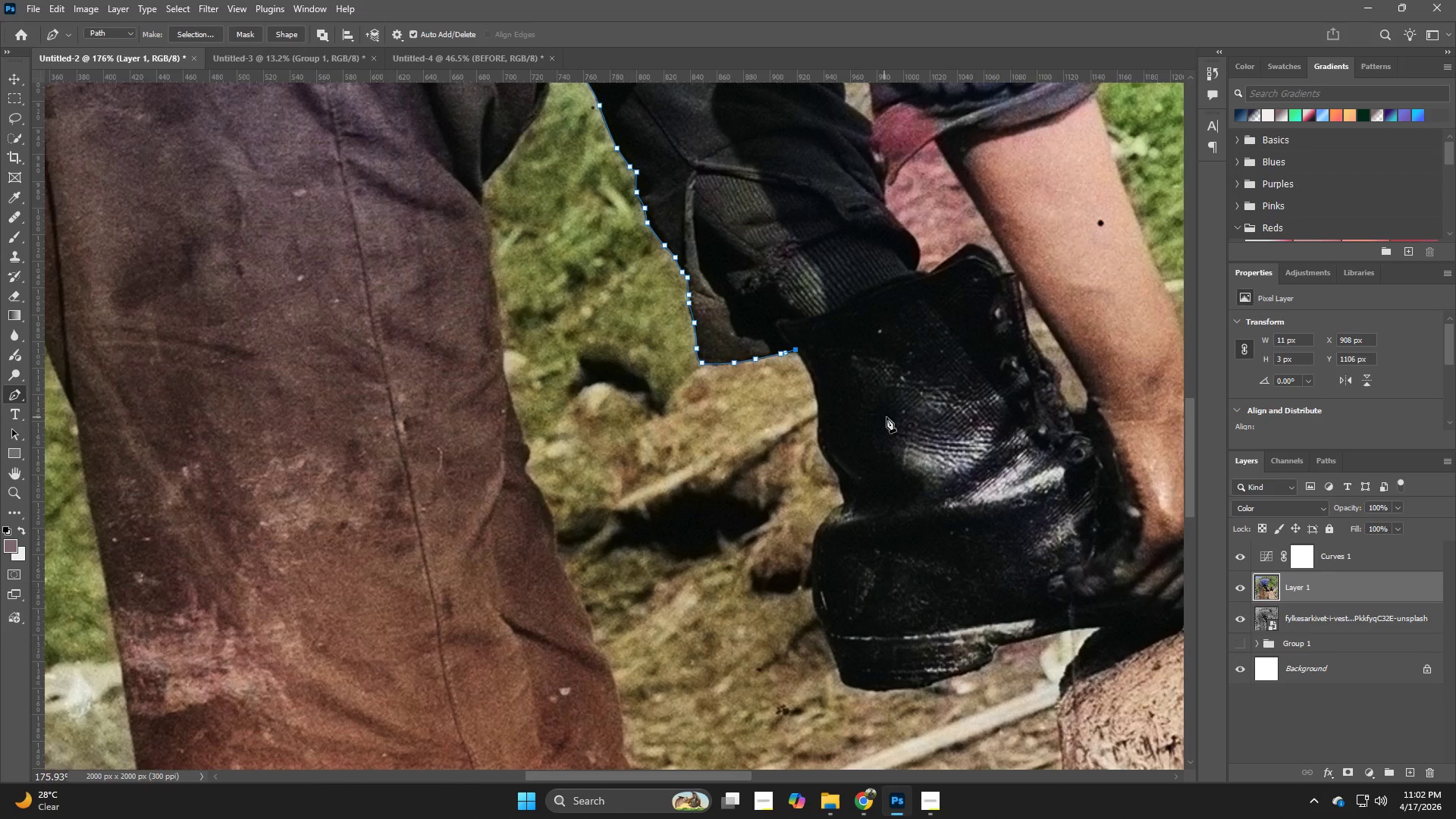 
hold_key(key=Z, duration=1.5)
 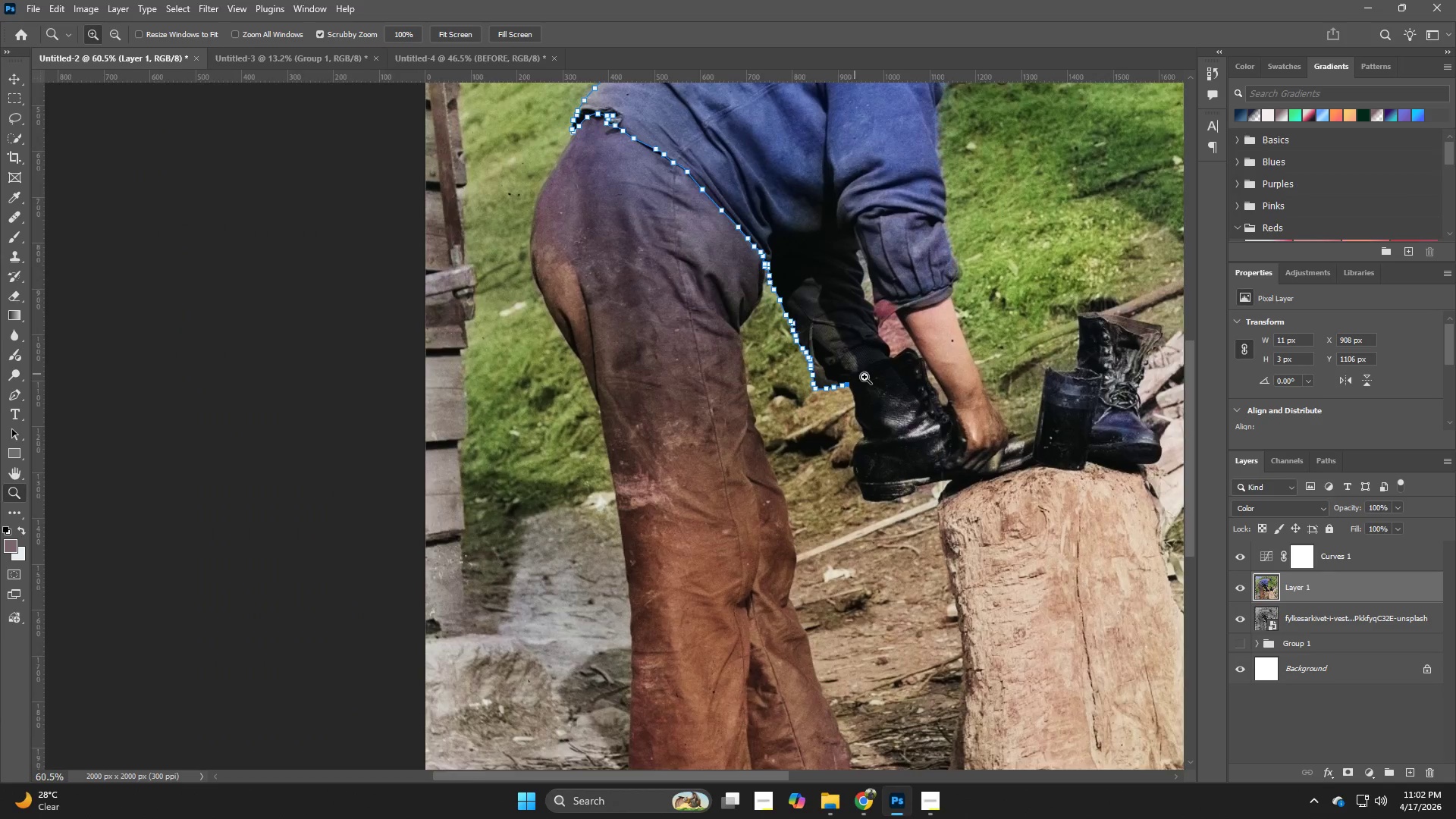 
left_click_drag(start_coordinate=[874, 402], to_coordinate=[807, 428])
 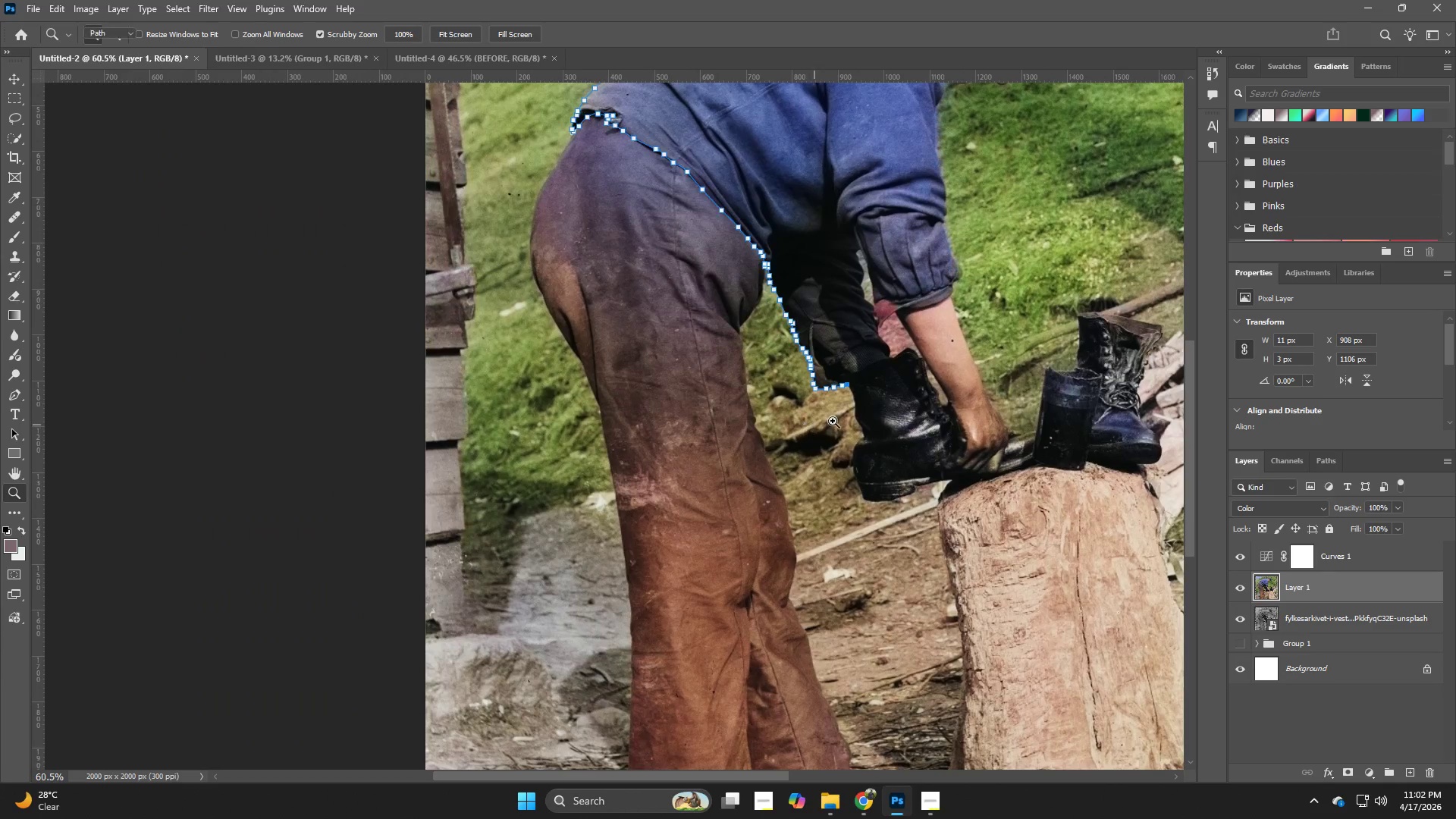 
key(Z)
 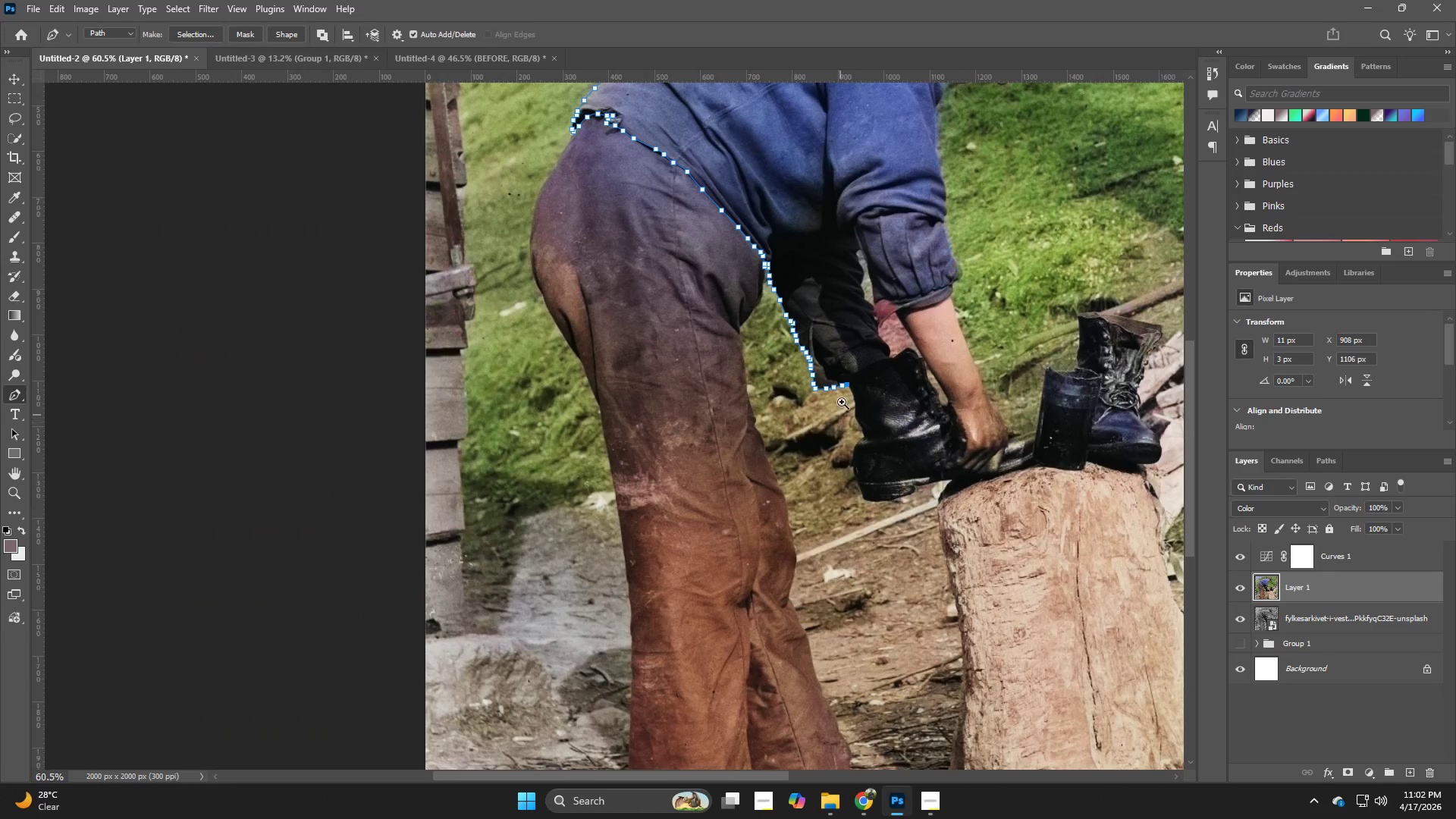 
hold_key(key=Z, duration=1.5)
 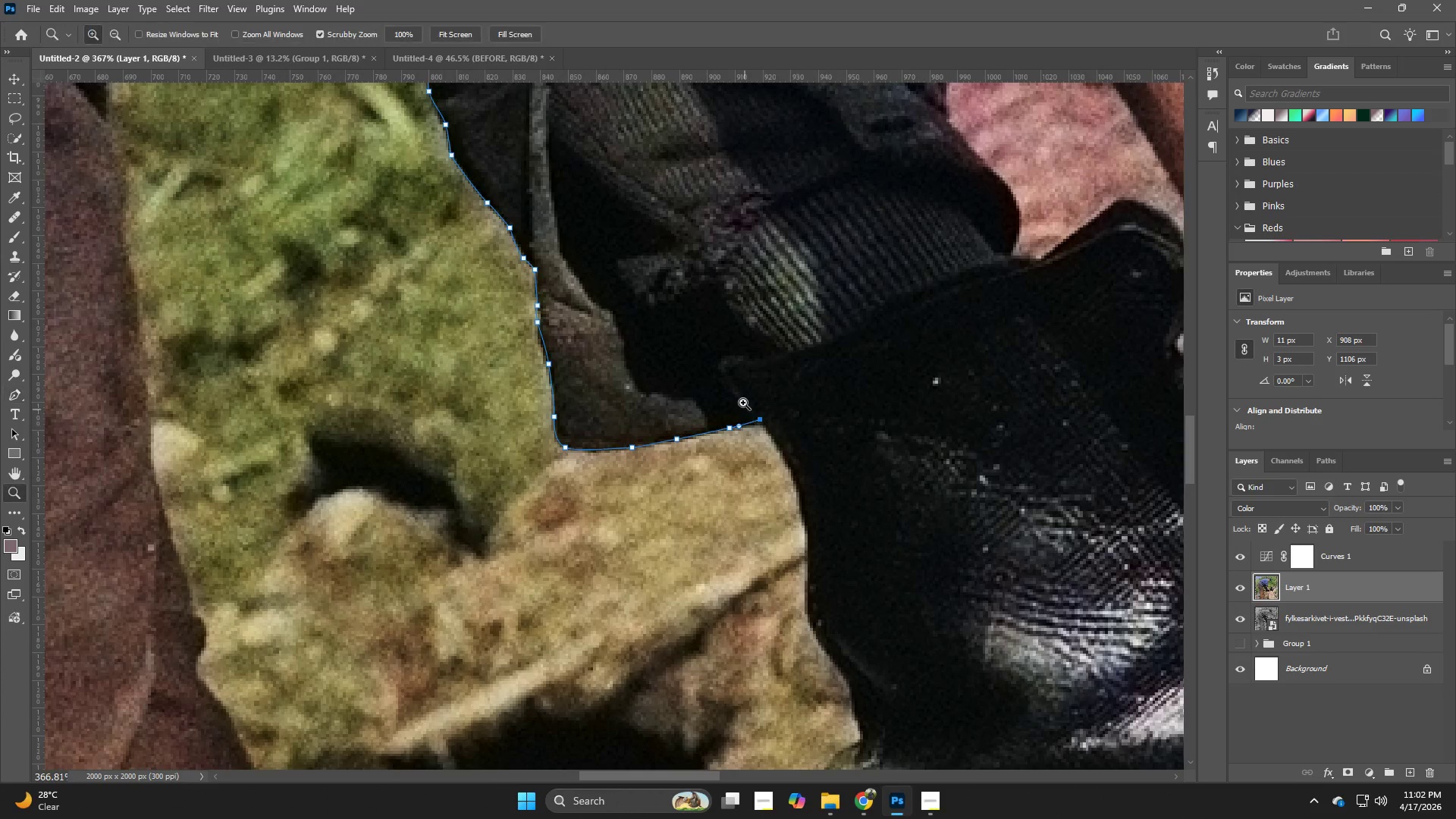 
left_click_drag(start_coordinate=[864, 377], to_coordinate=[973, 462])
 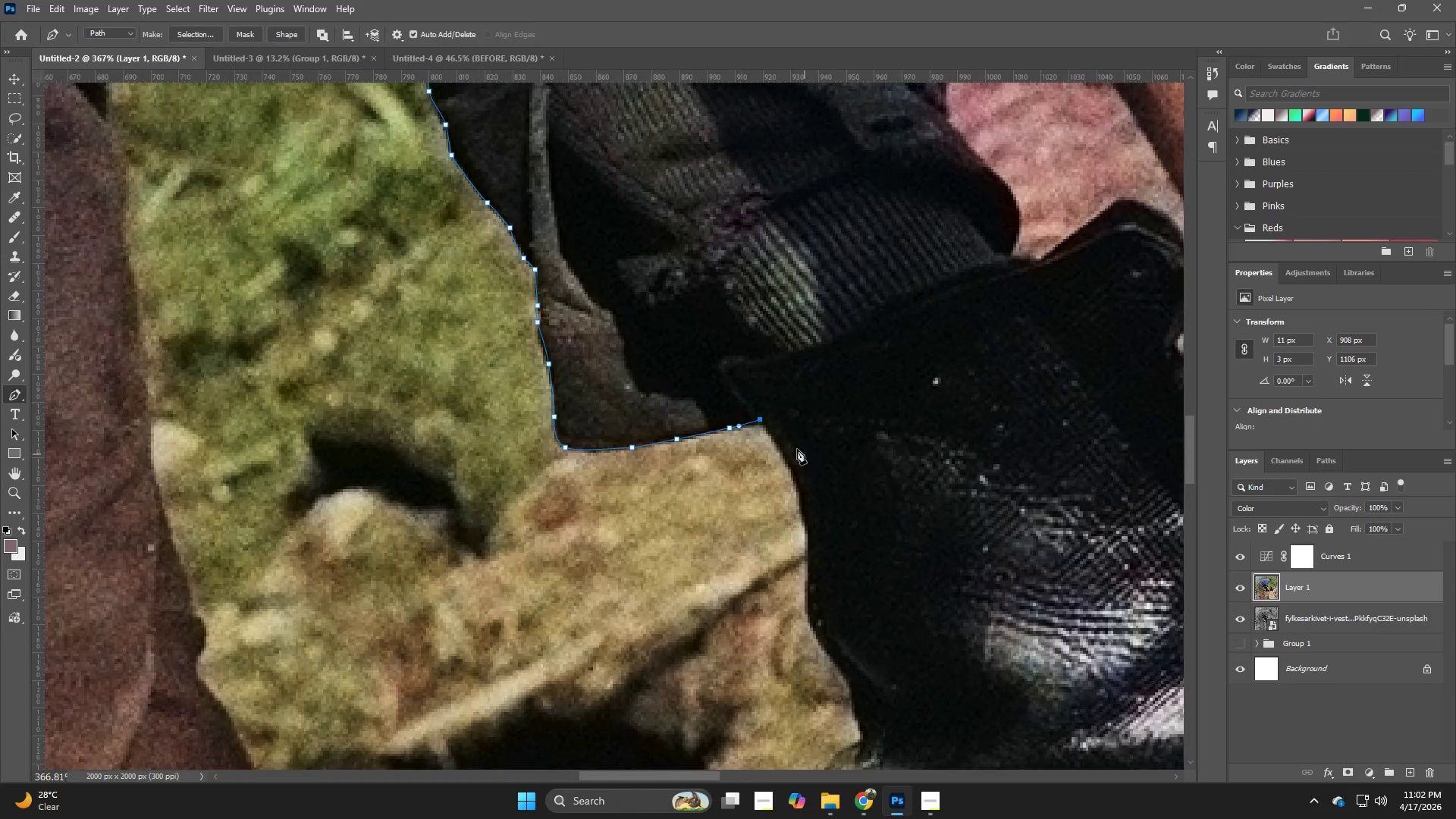 
hold_key(key=Z, duration=0.69)
 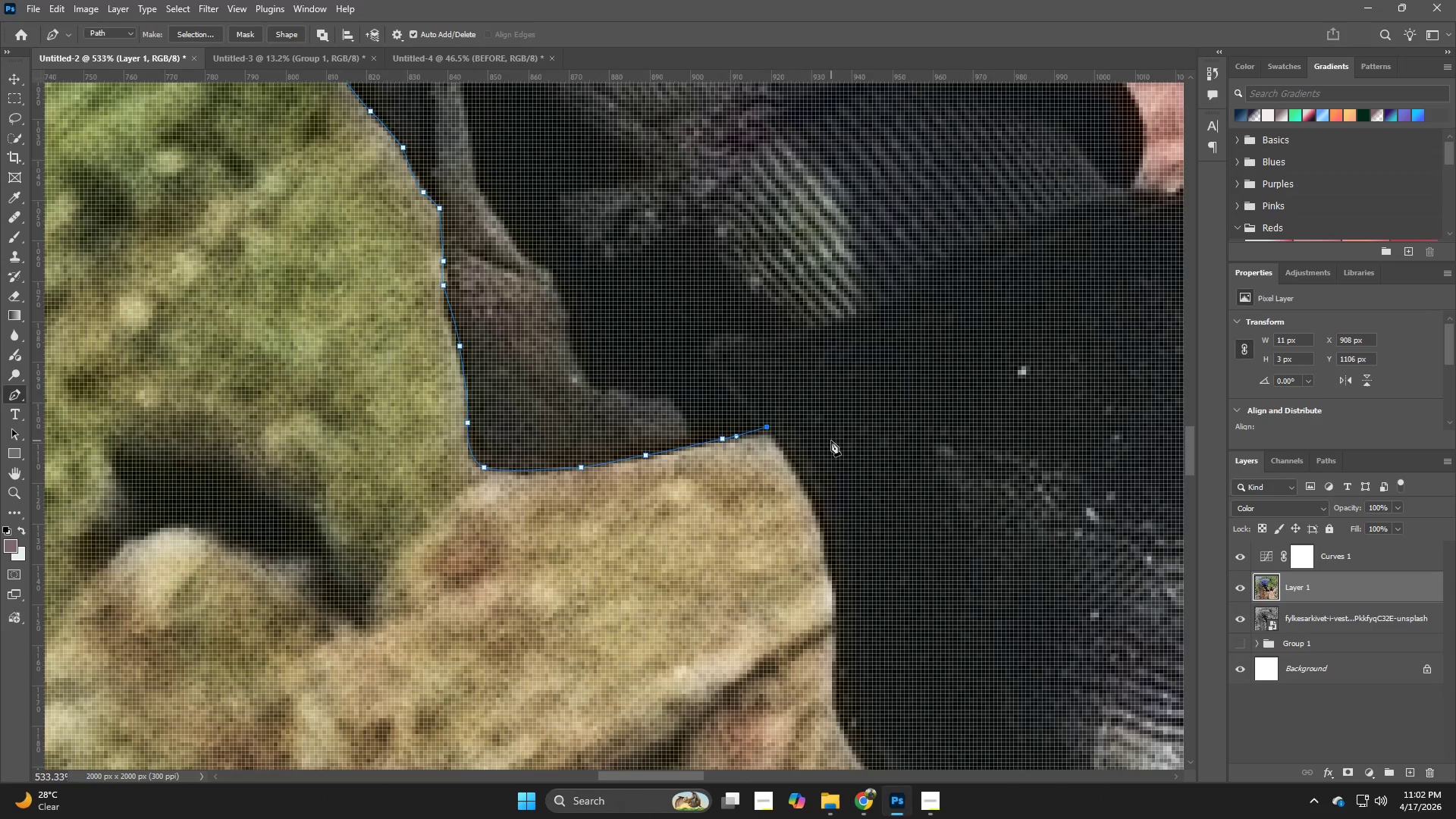 
left_click_drag(start_coordinate=[745, 402], to_coordinate=[776, 413])
 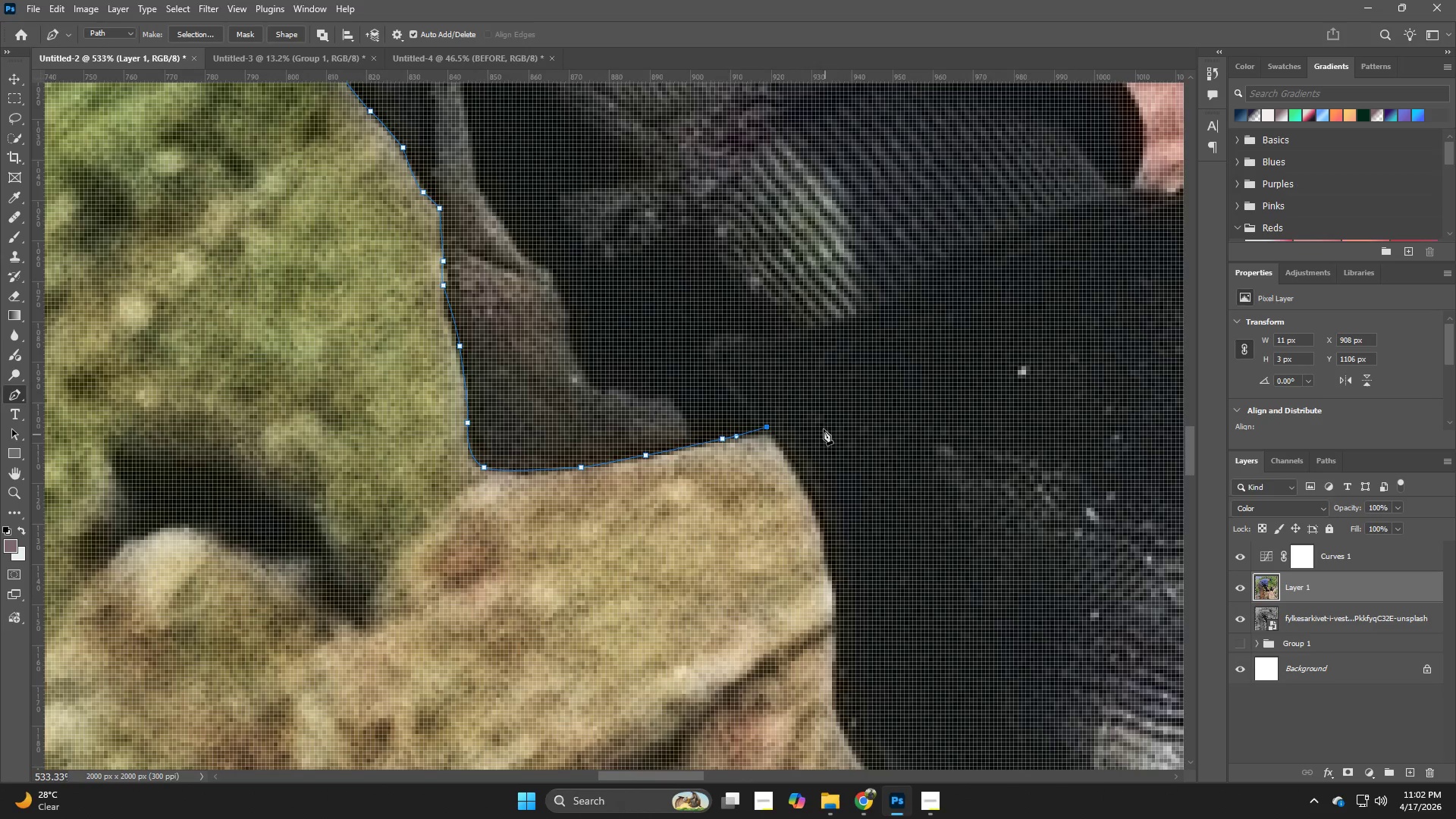 
key(P)
 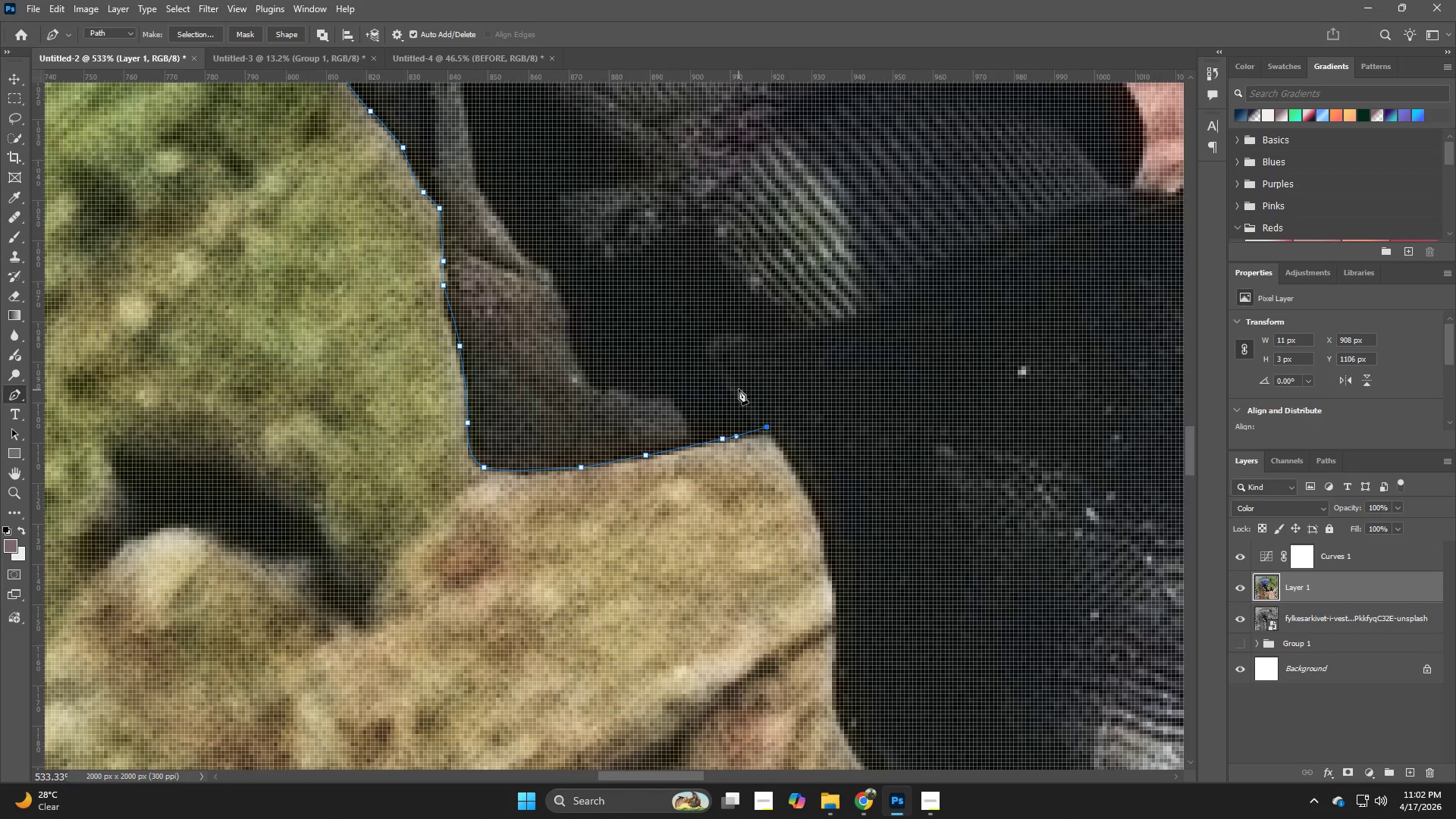 
left_click_drag(start_coordinate=[733, 383], to_coordinate=[720, 368])
 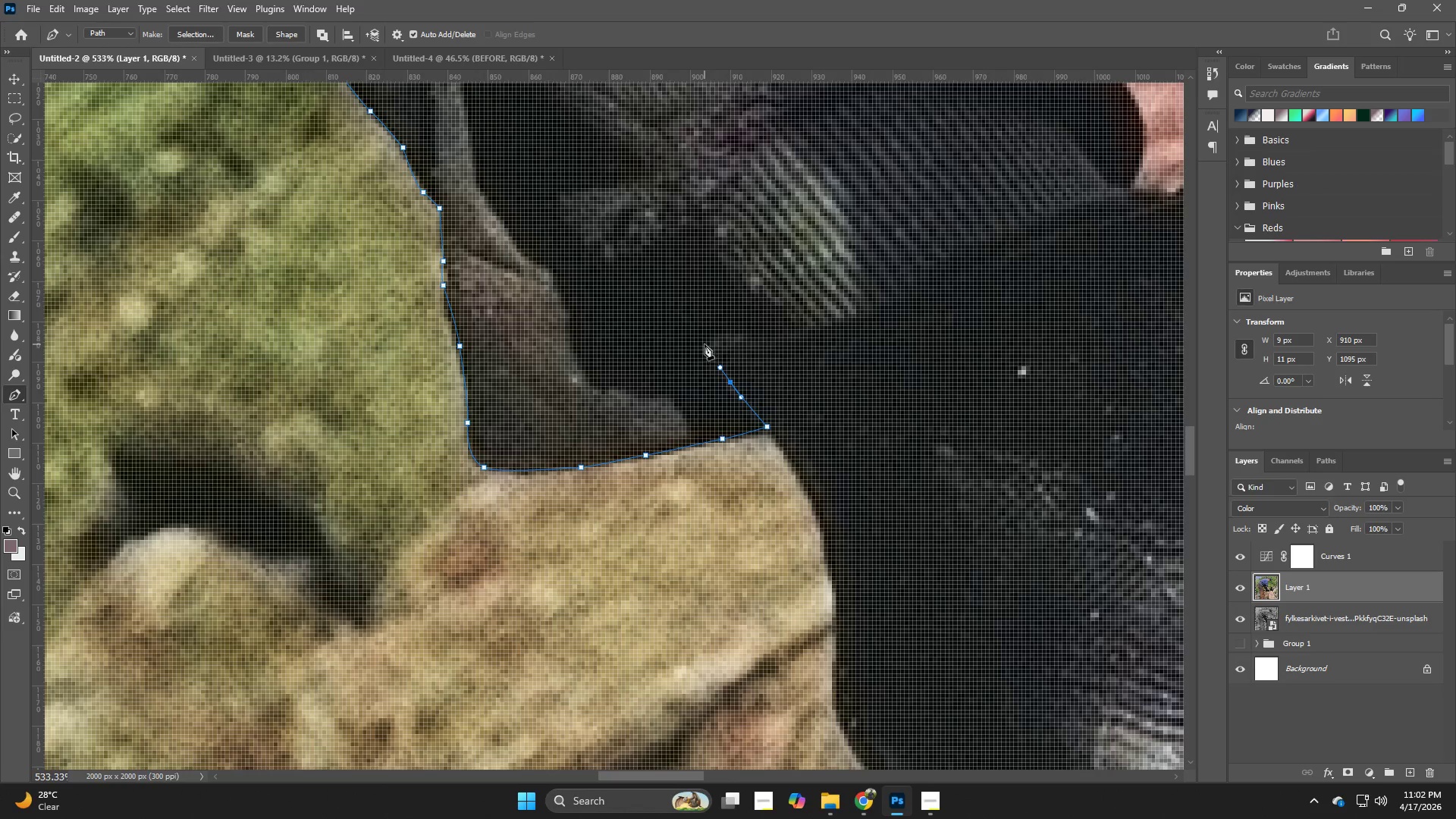 
left_click_drag(start_coordinate=[704, 344], to_coordinate=[711, 339])
 